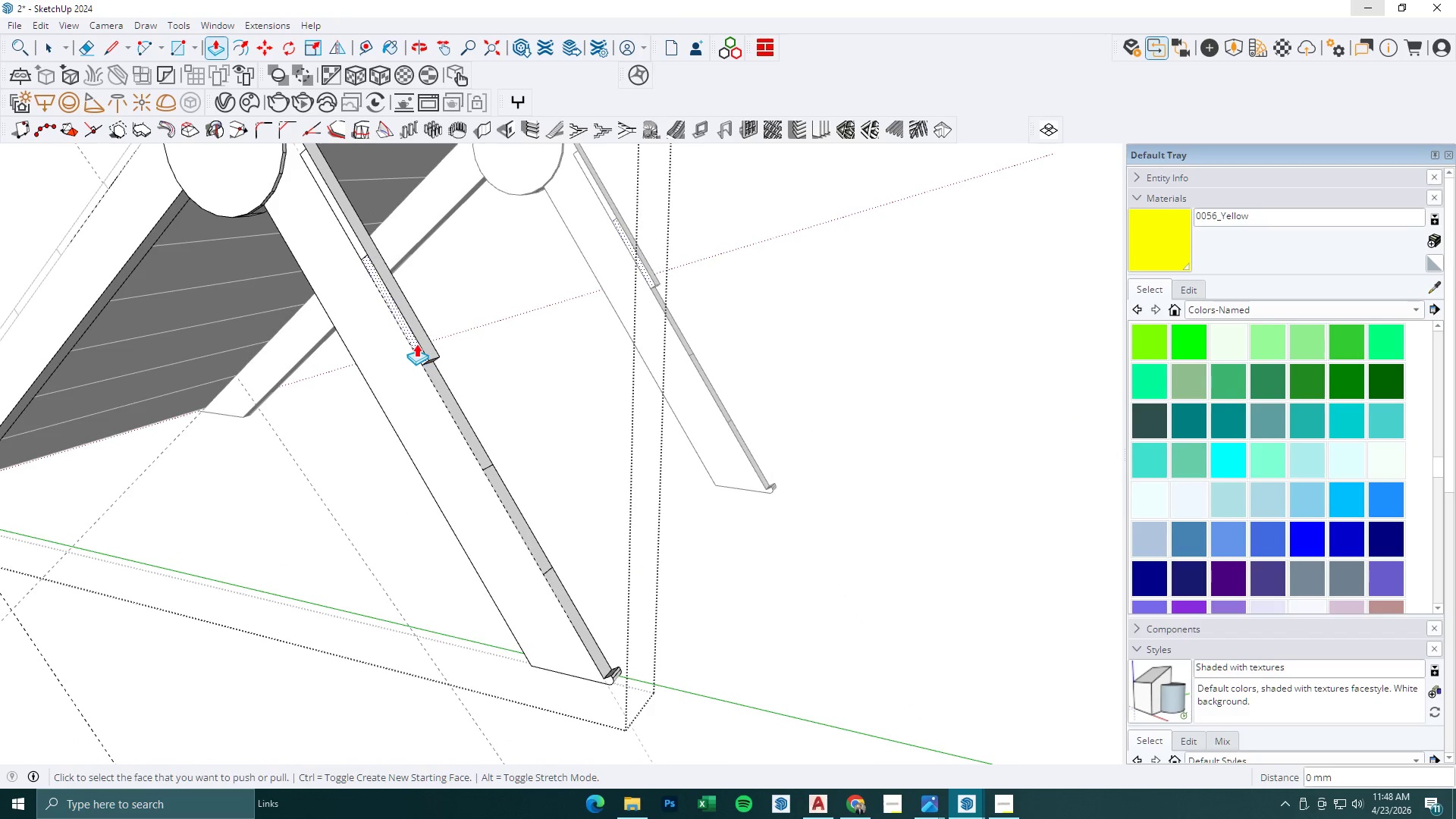 
triple_click([416, 344])
 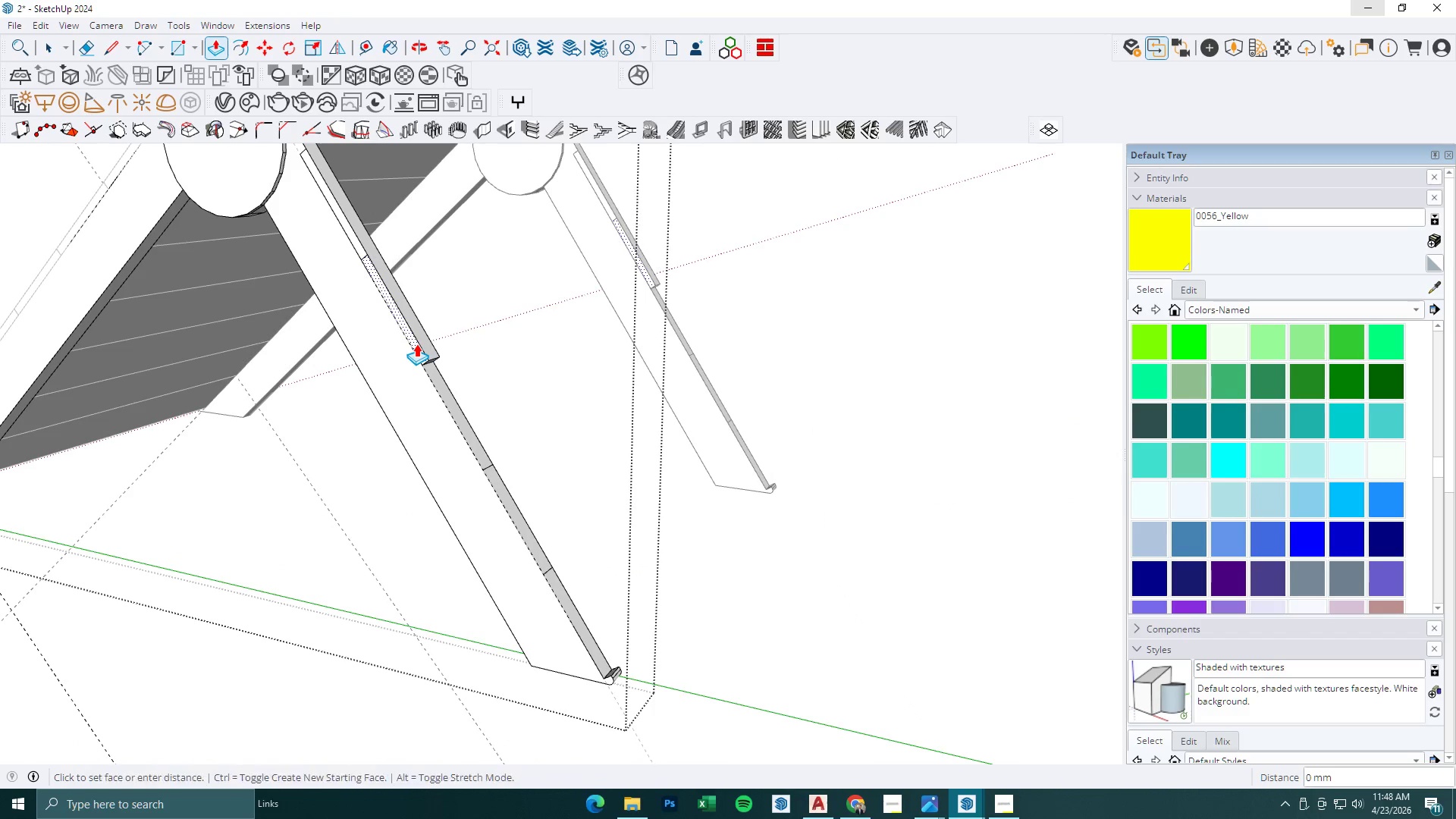 
triple_click([416, 344])
 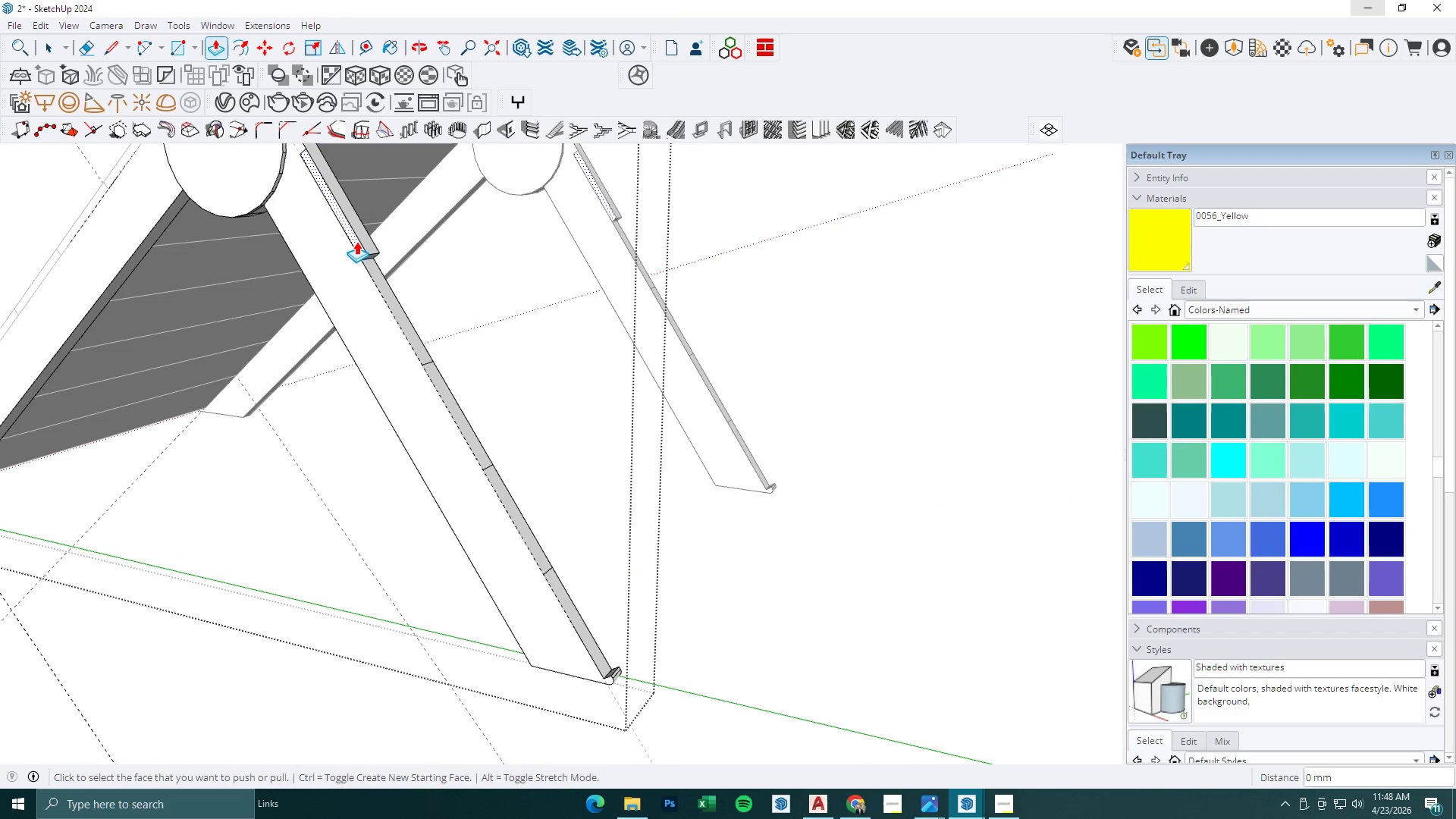 
double_click([356, 241])
 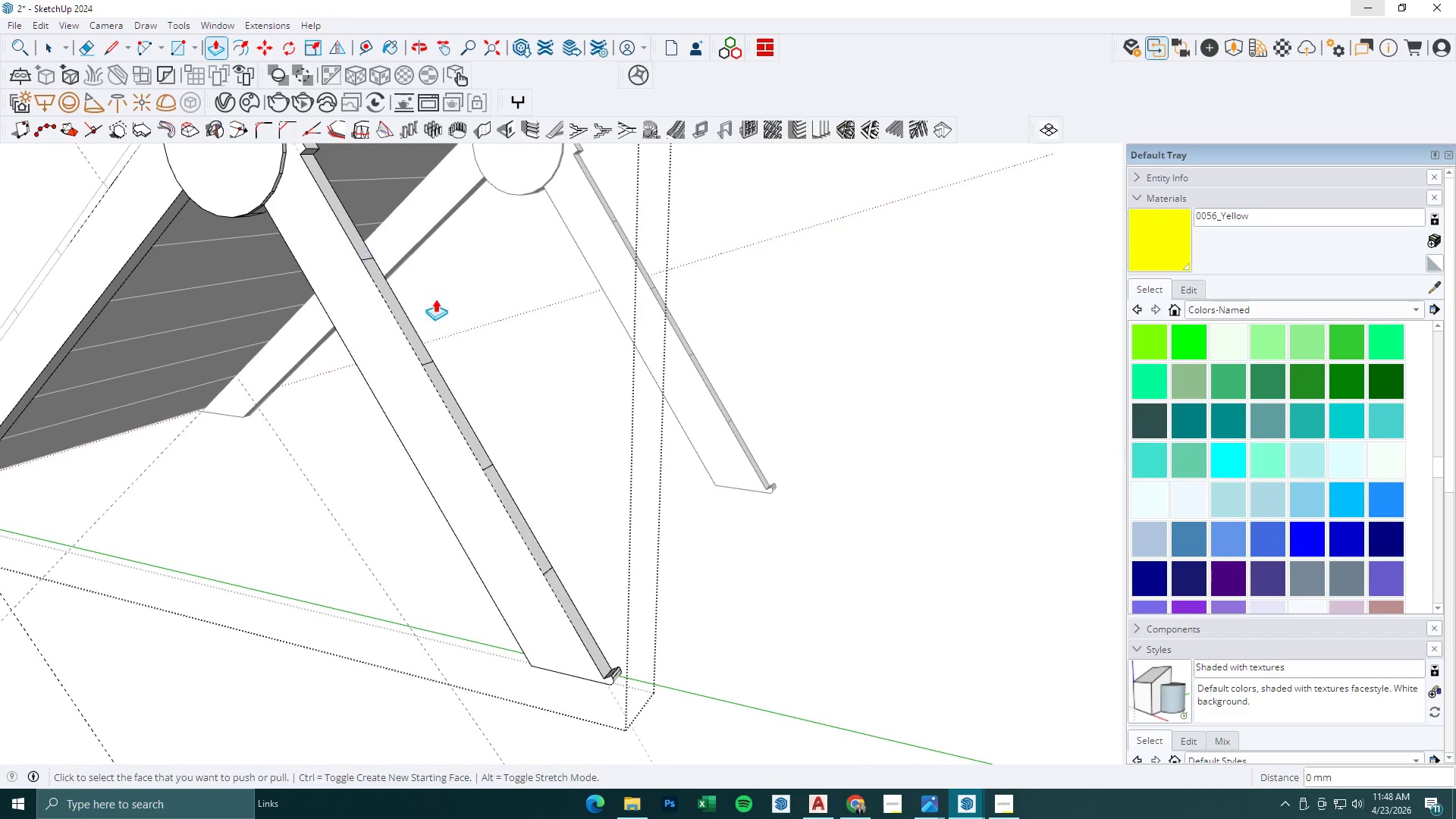 
key(Space)
 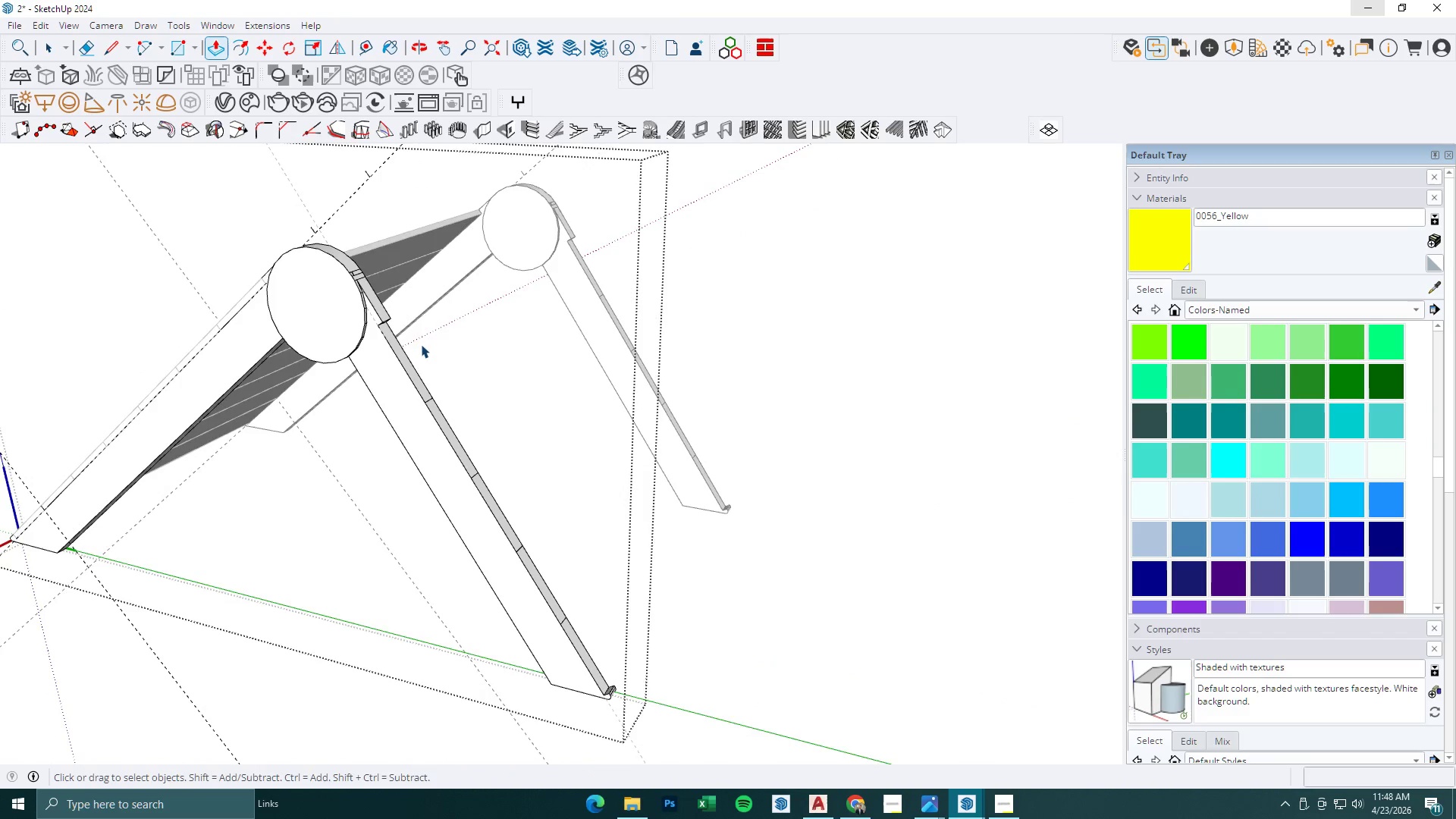 
key(Escape)
 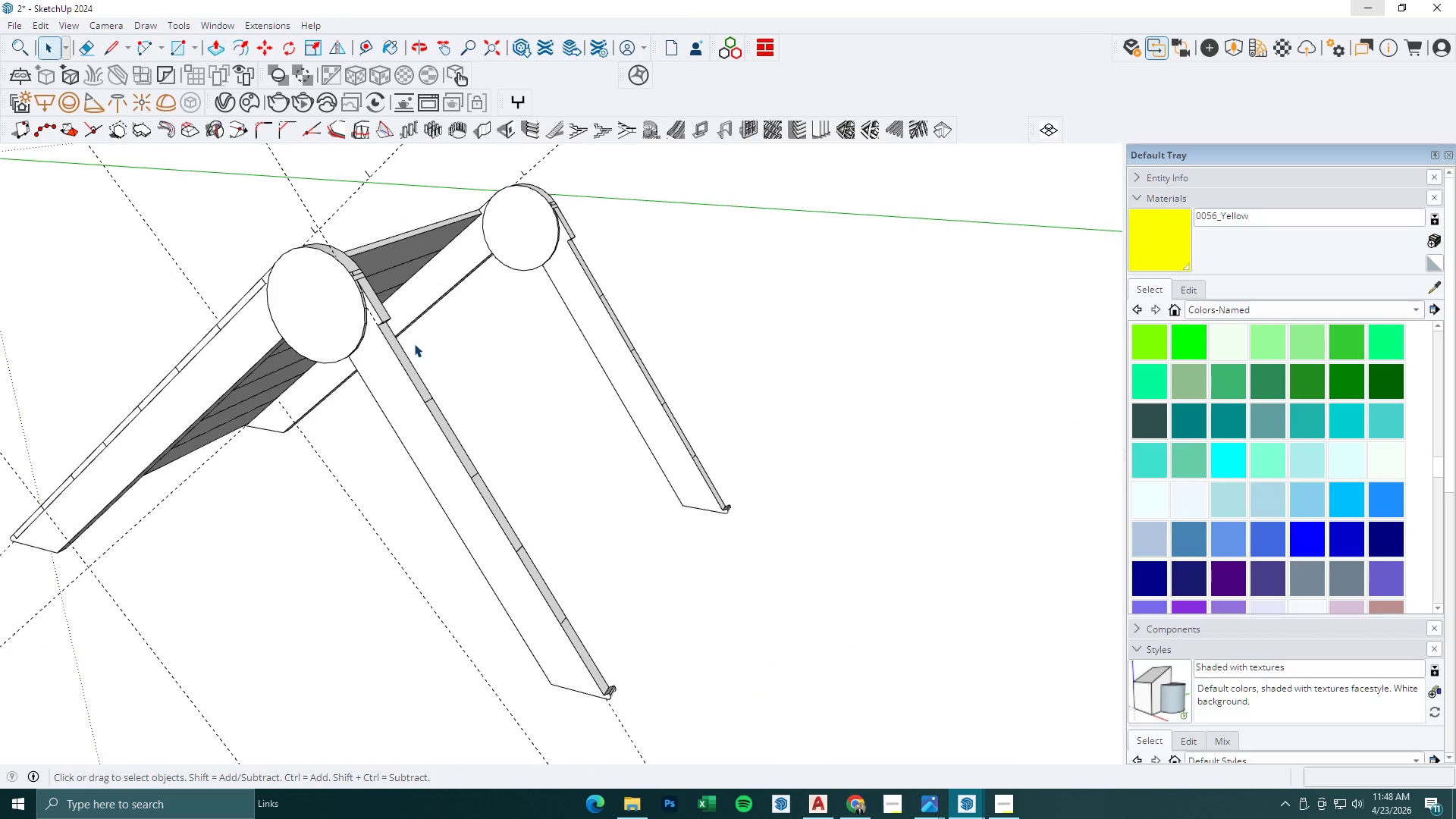 
scroll: coordinate [483, 379], scroll_direction: down, amount: 3.0
 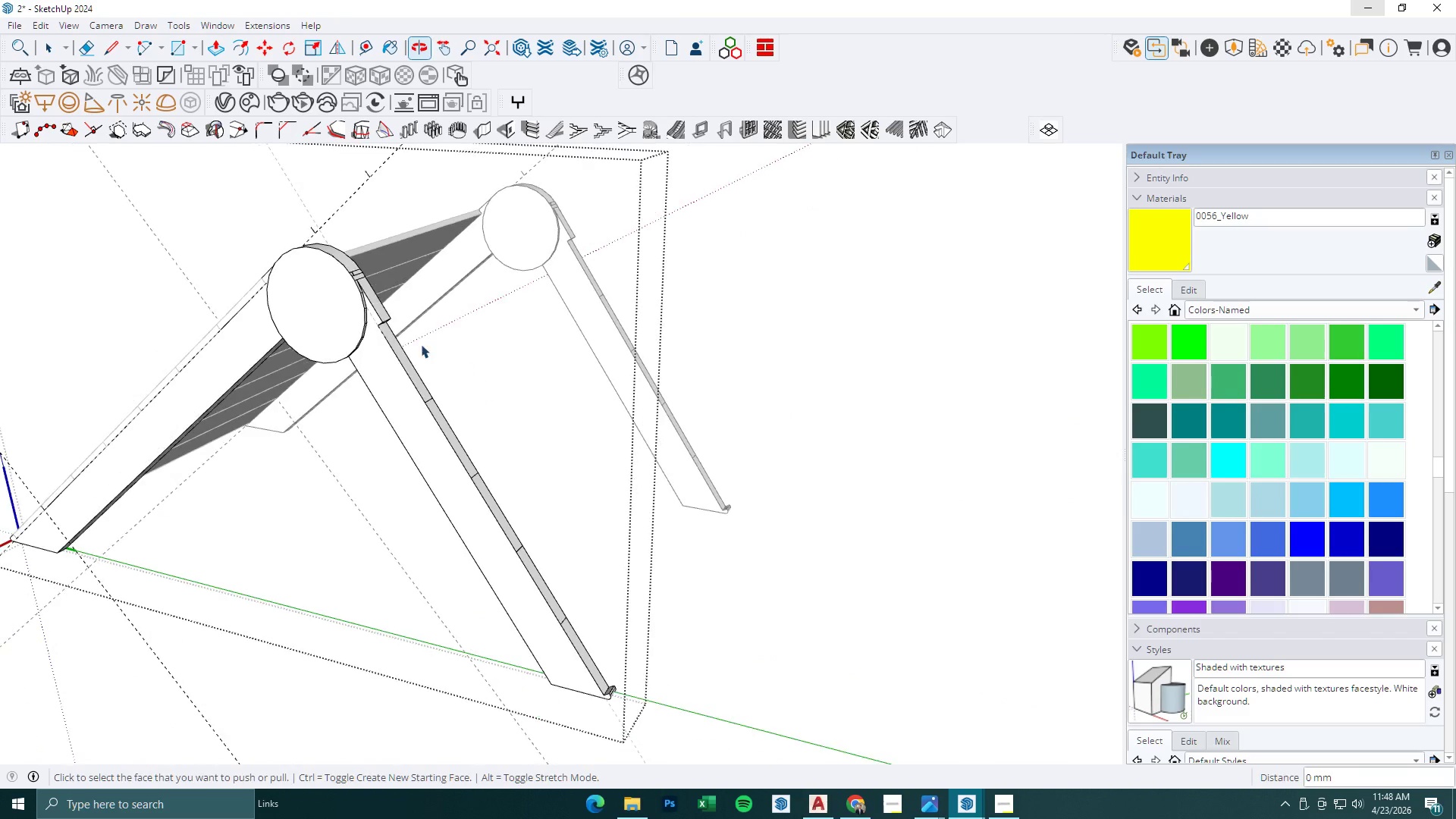 
key(R)
 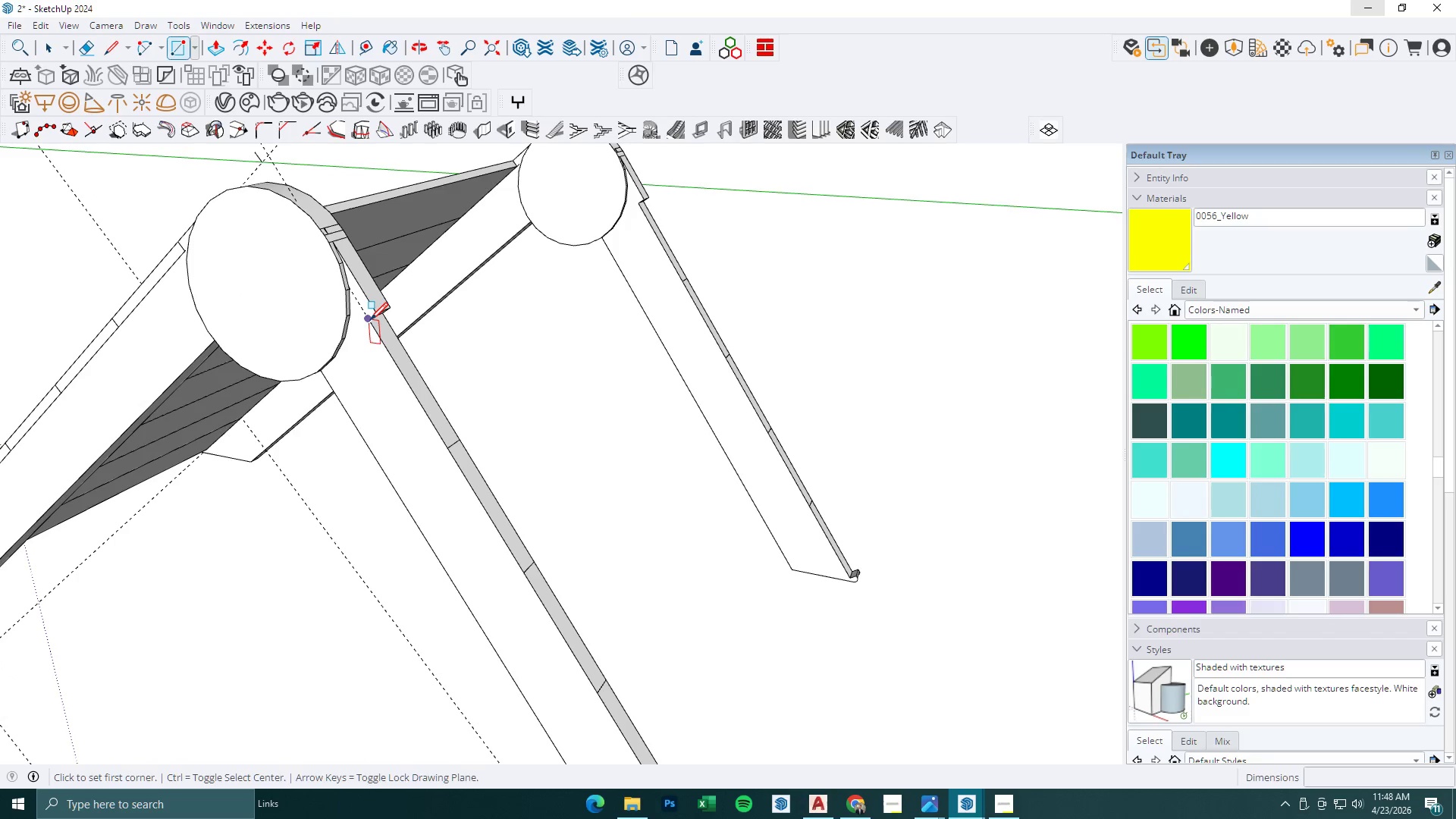 
left_click([370, 320])
 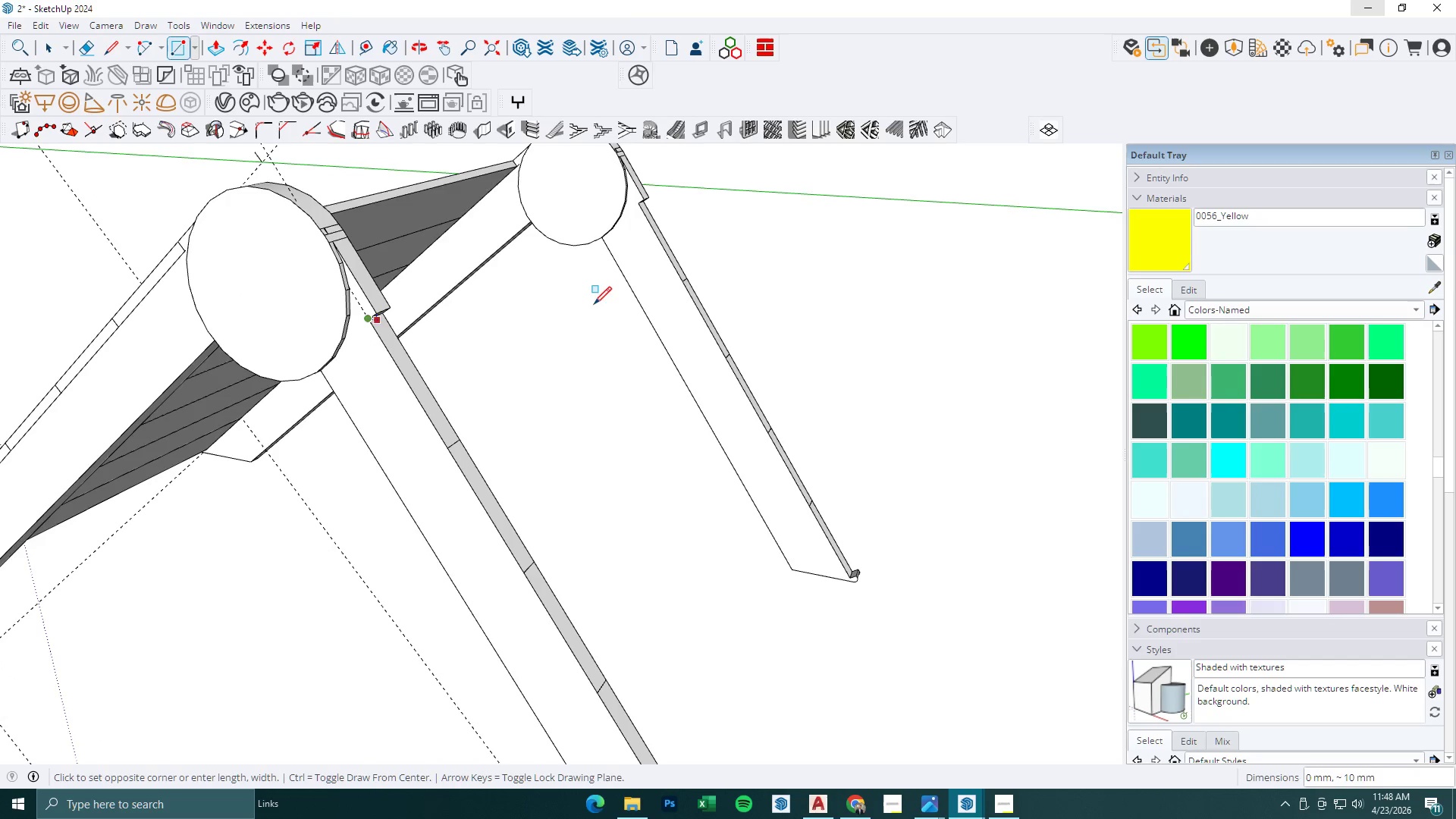 
scroll: coordinate [711, 284], scroll_direction: up, amount: 7.0
 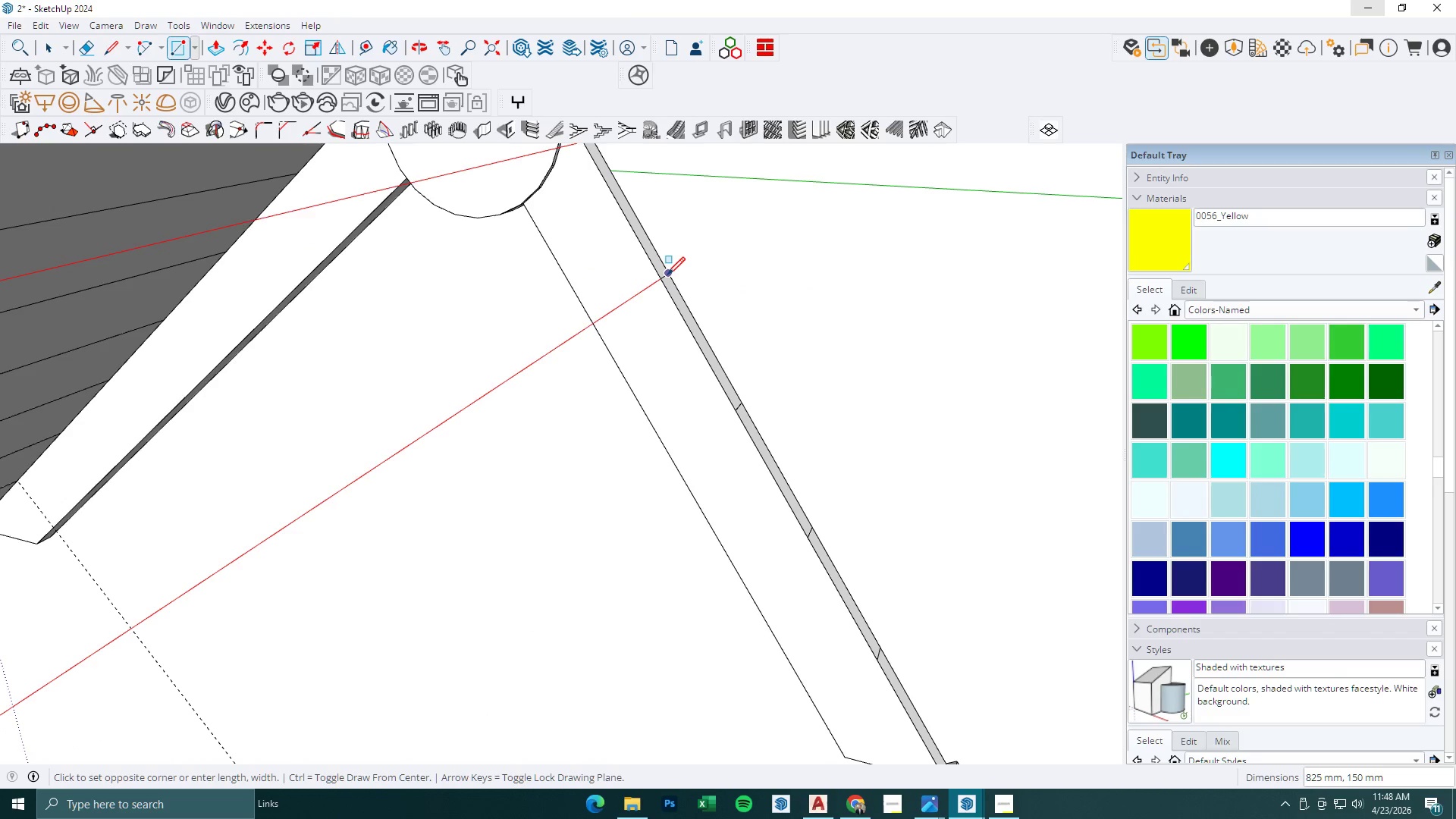 
left_click([667, 275])
 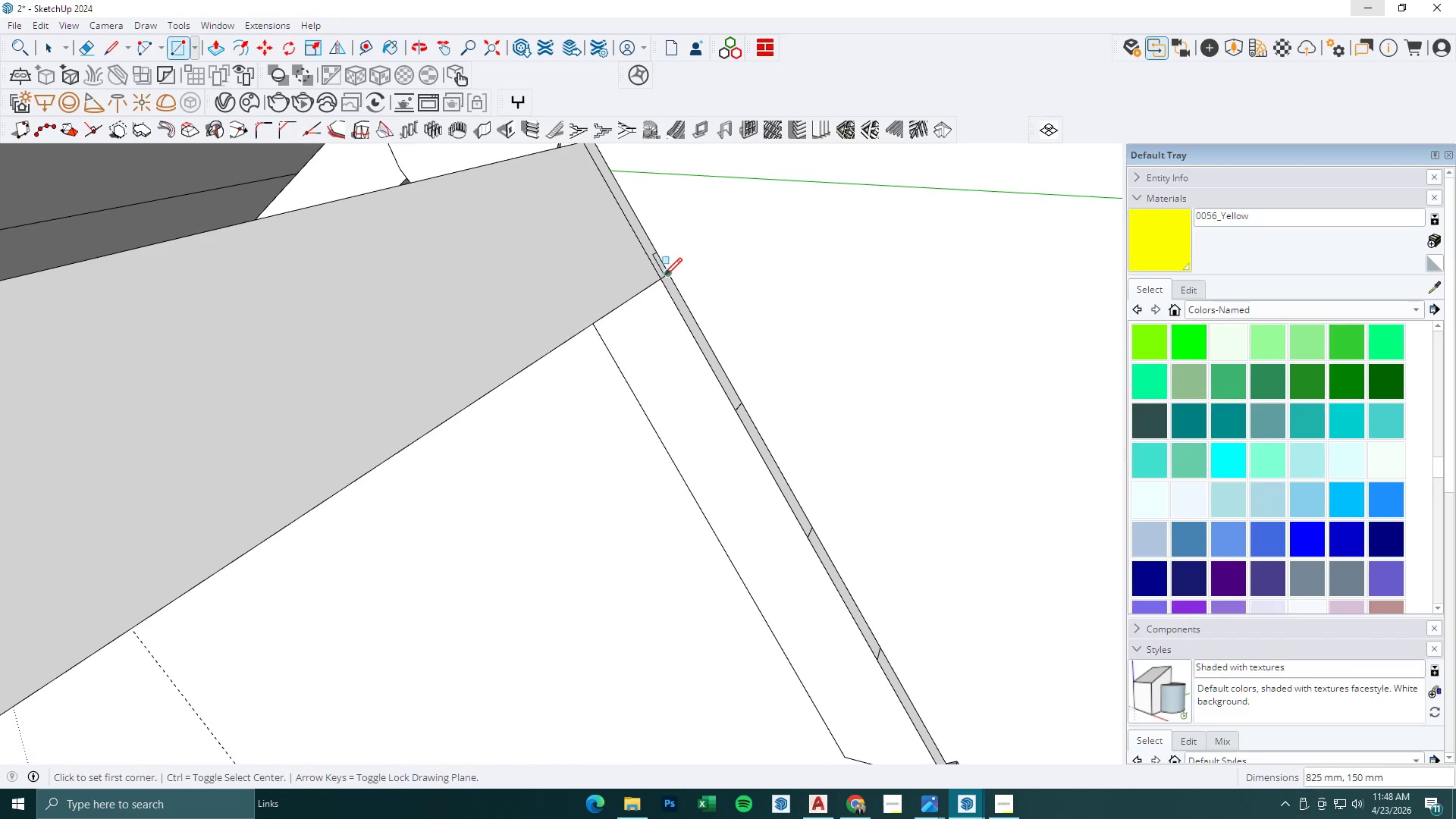 
key(BracketLeft)
 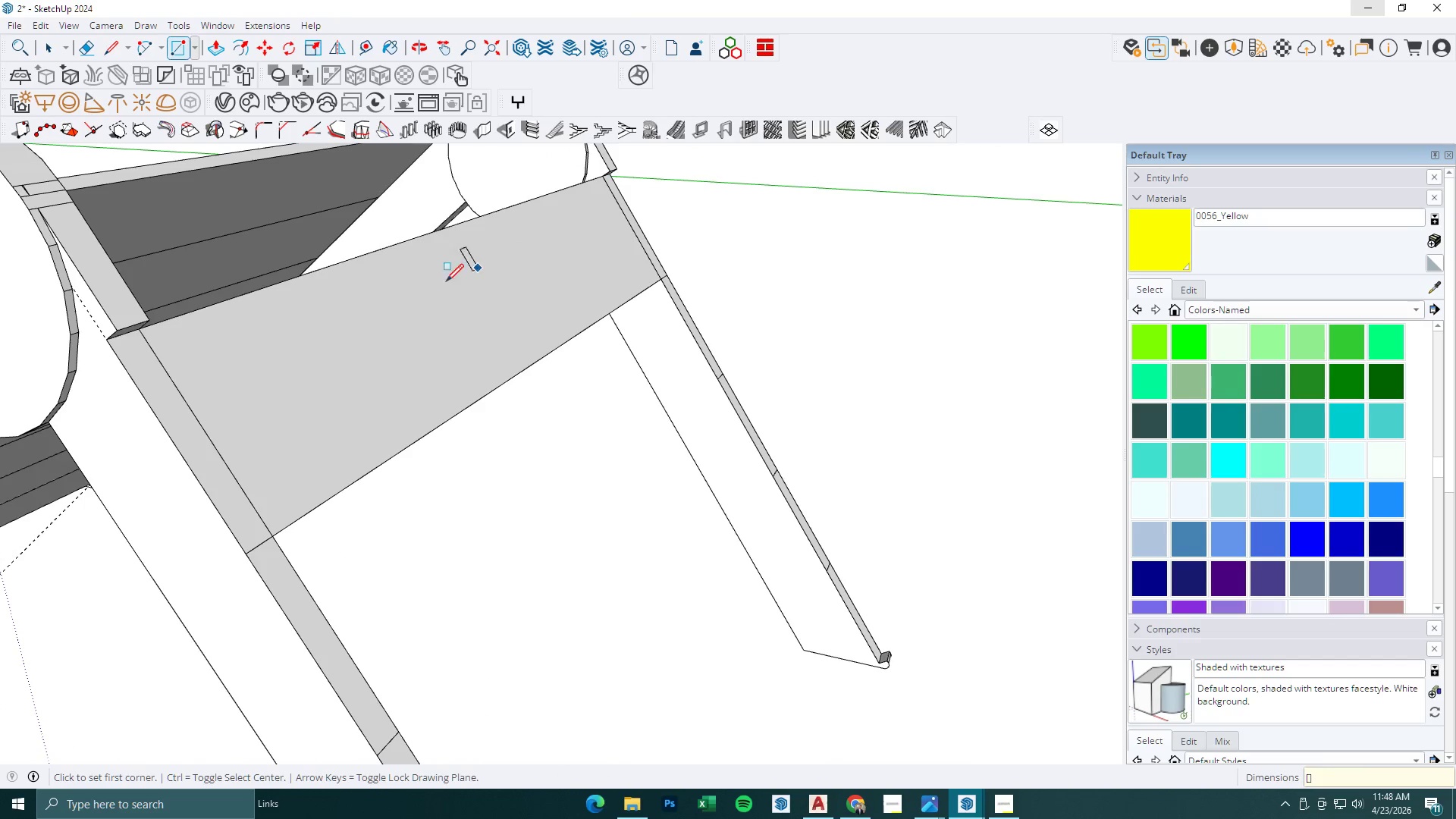 
key(P)
 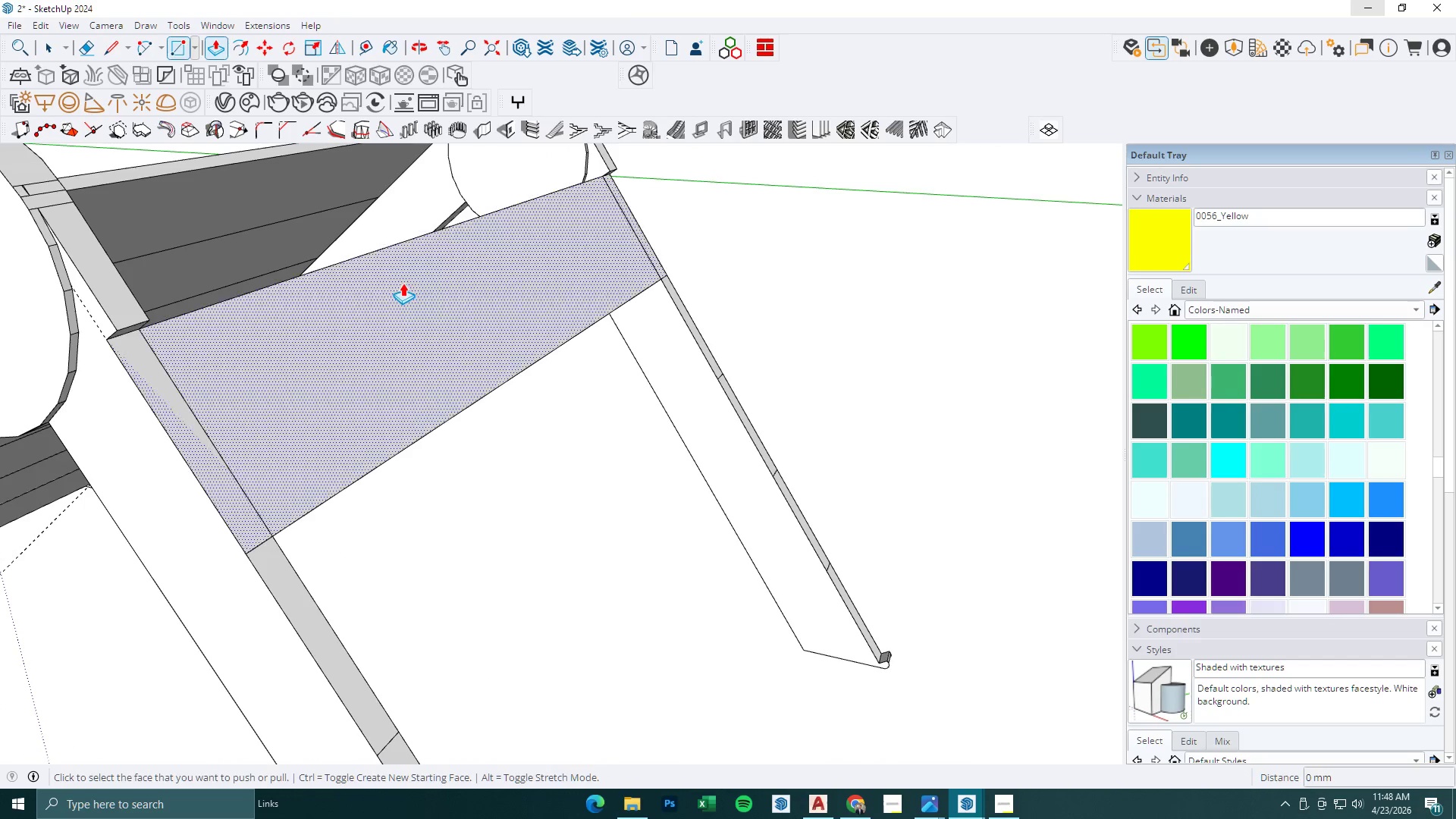 
scroll: coordinate [661, 281], scroll_direction: down, amount: 3.0
 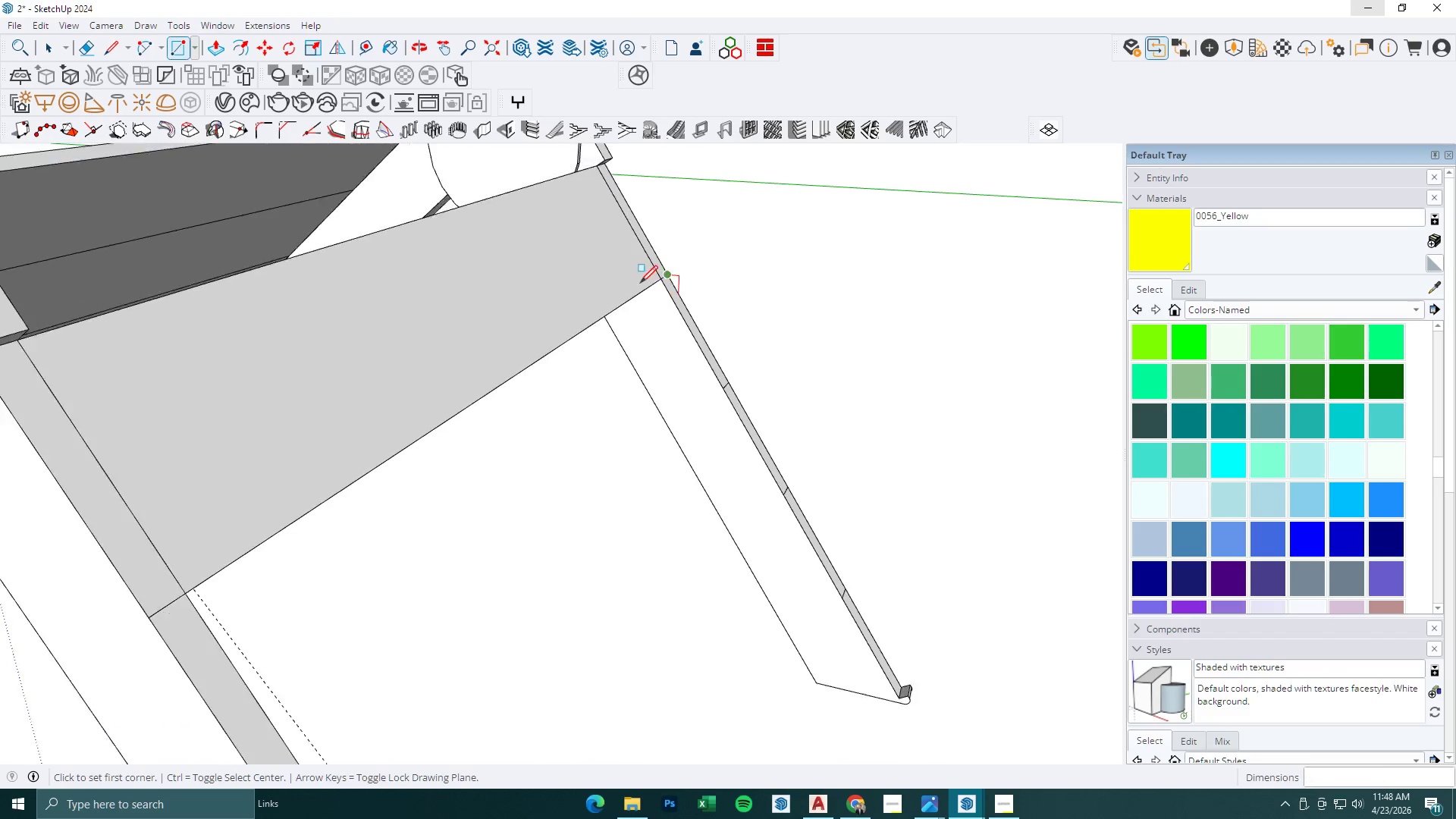 
left_click([402, 283])
 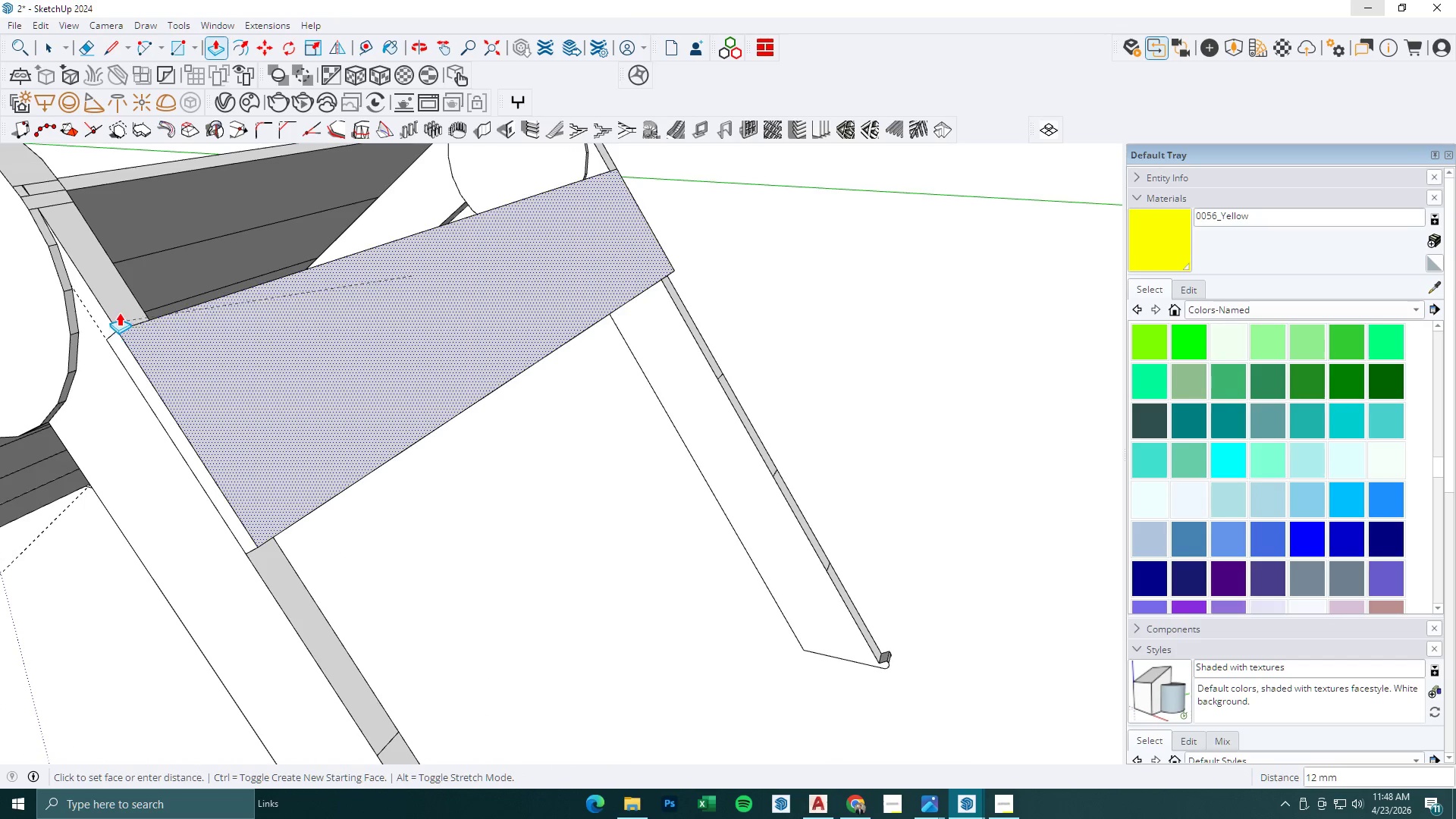 
left_click([119, 305])
 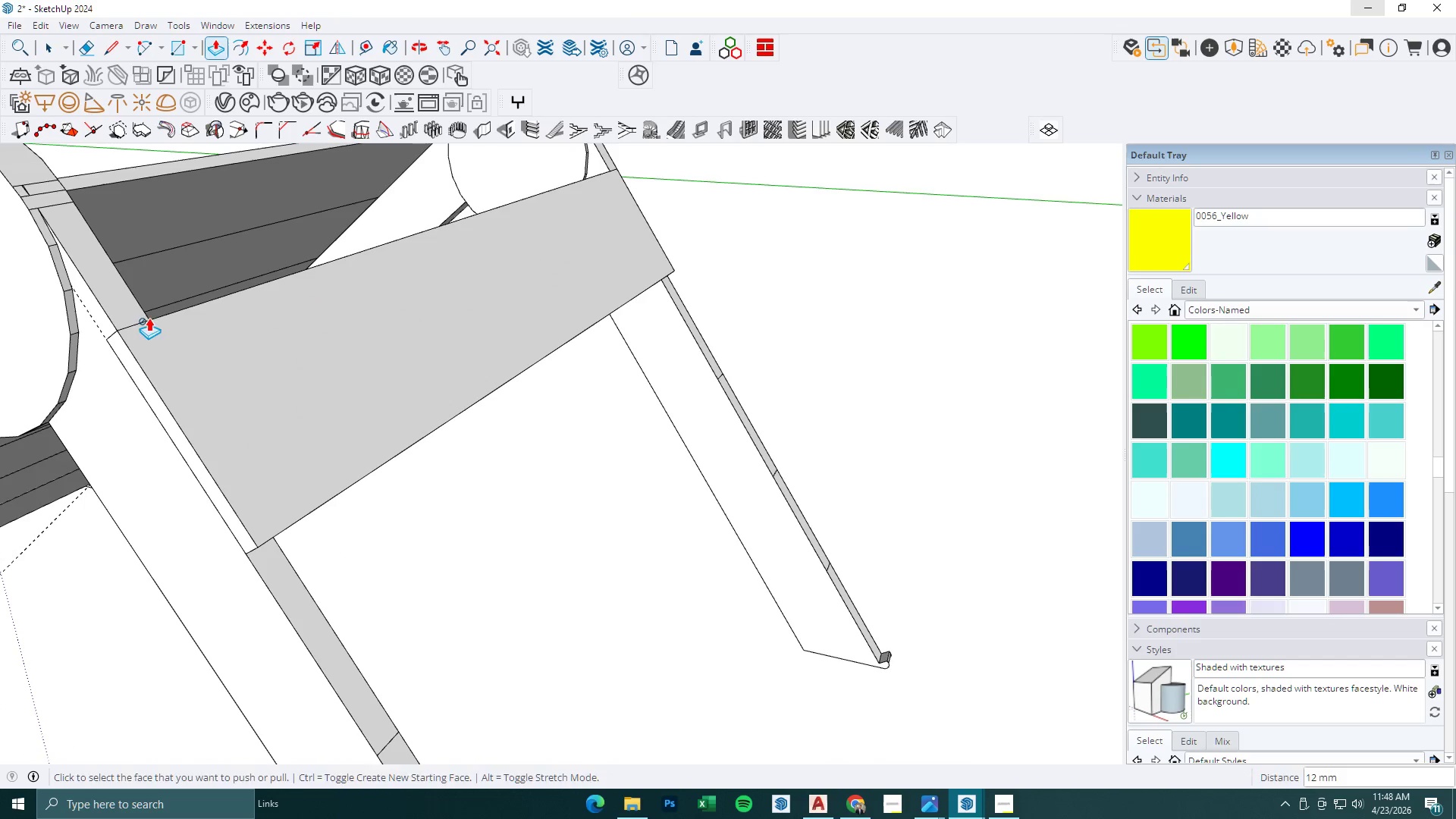 
key(Space)
 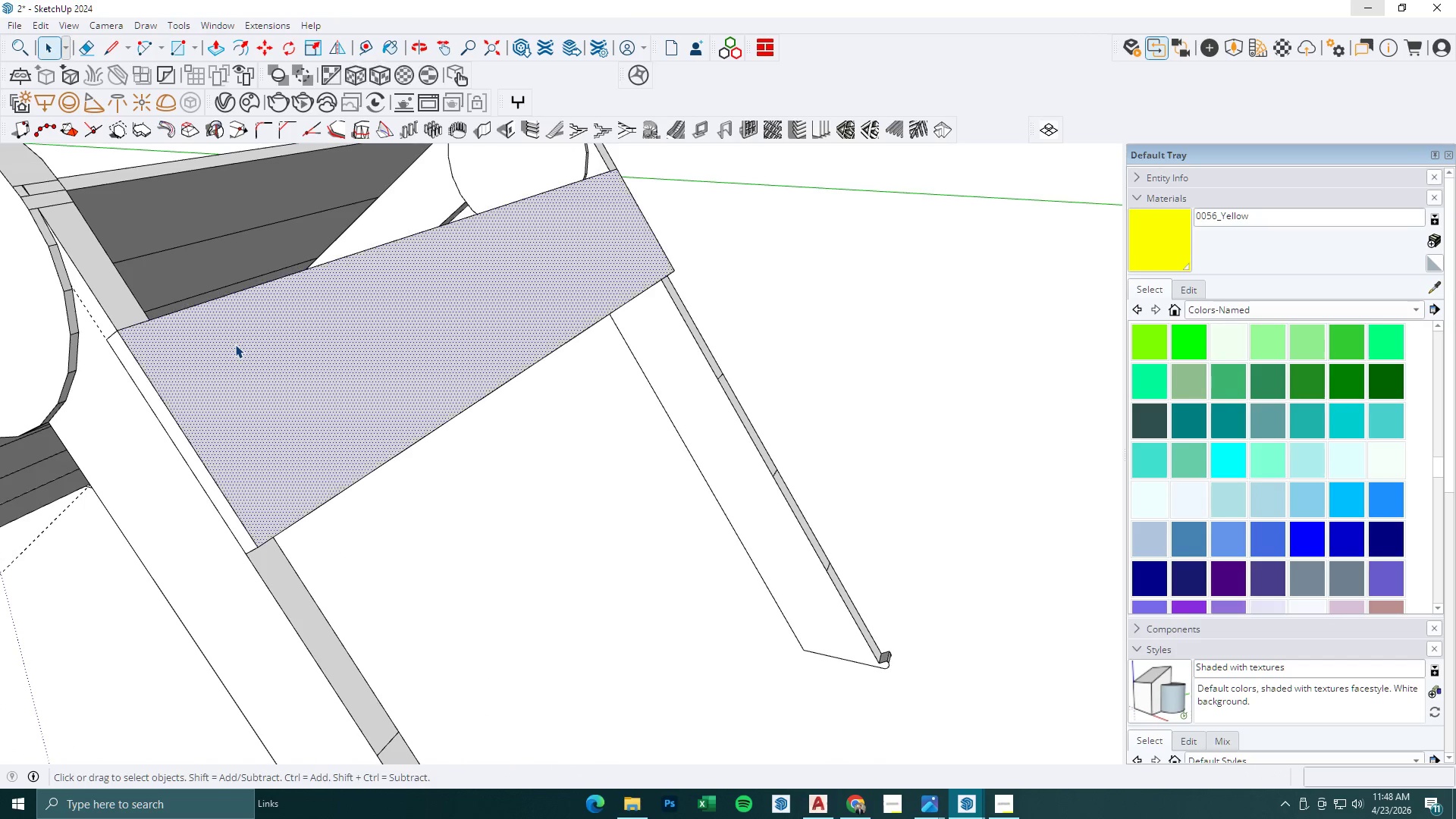 
triple_click([235, 344])
 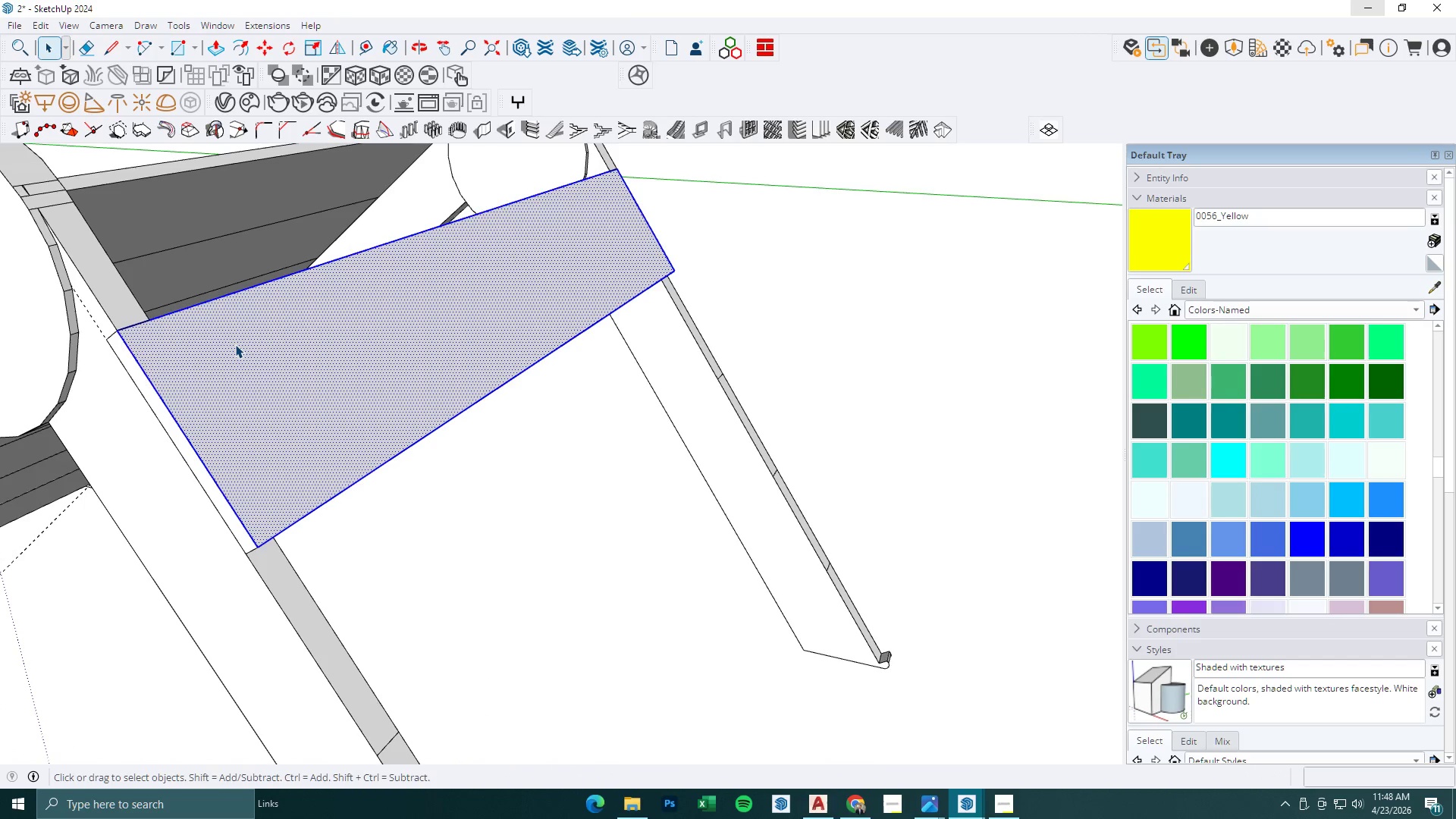 
triple_click([235, 344])
 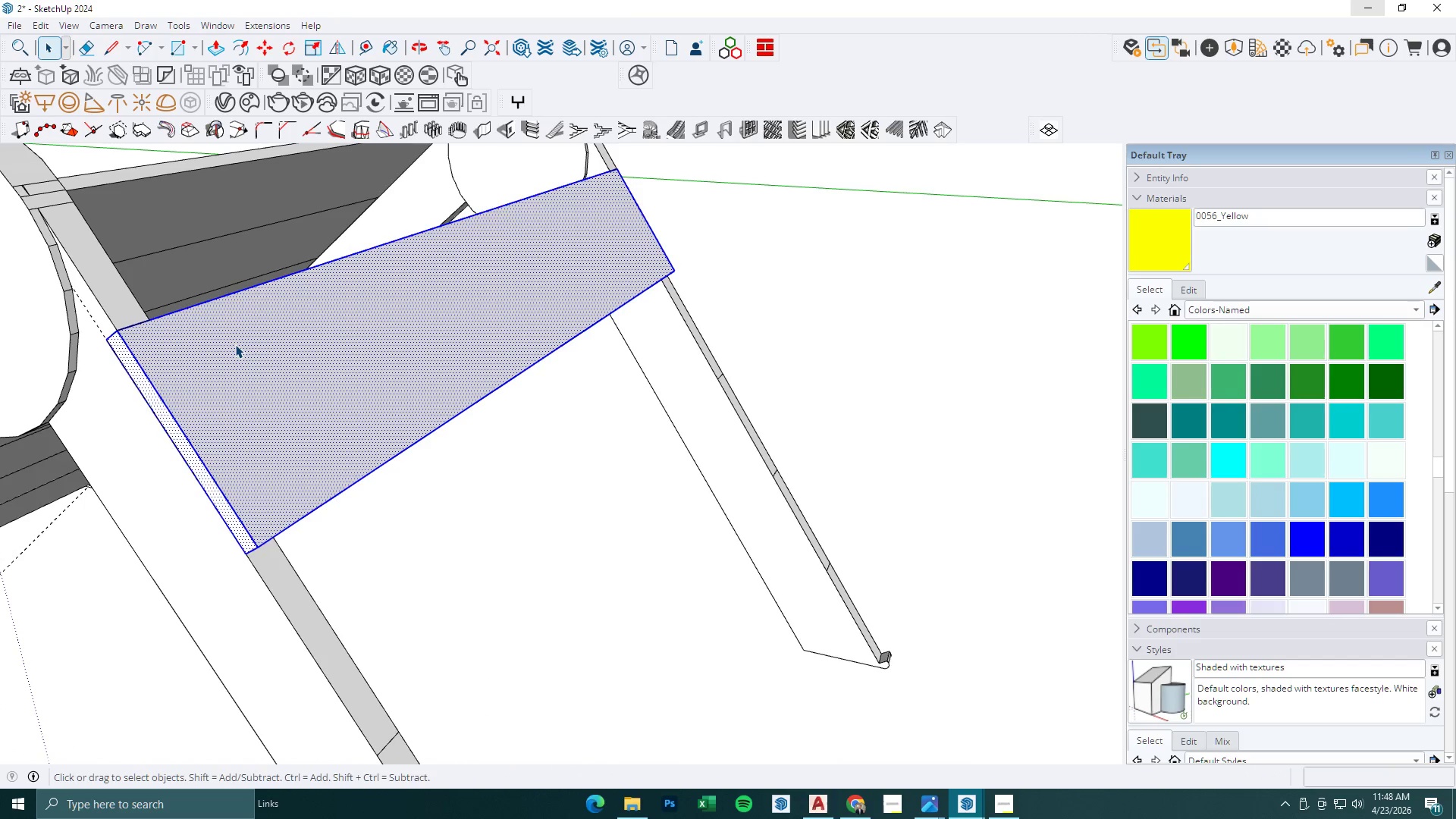 
right_click([235, 344])
 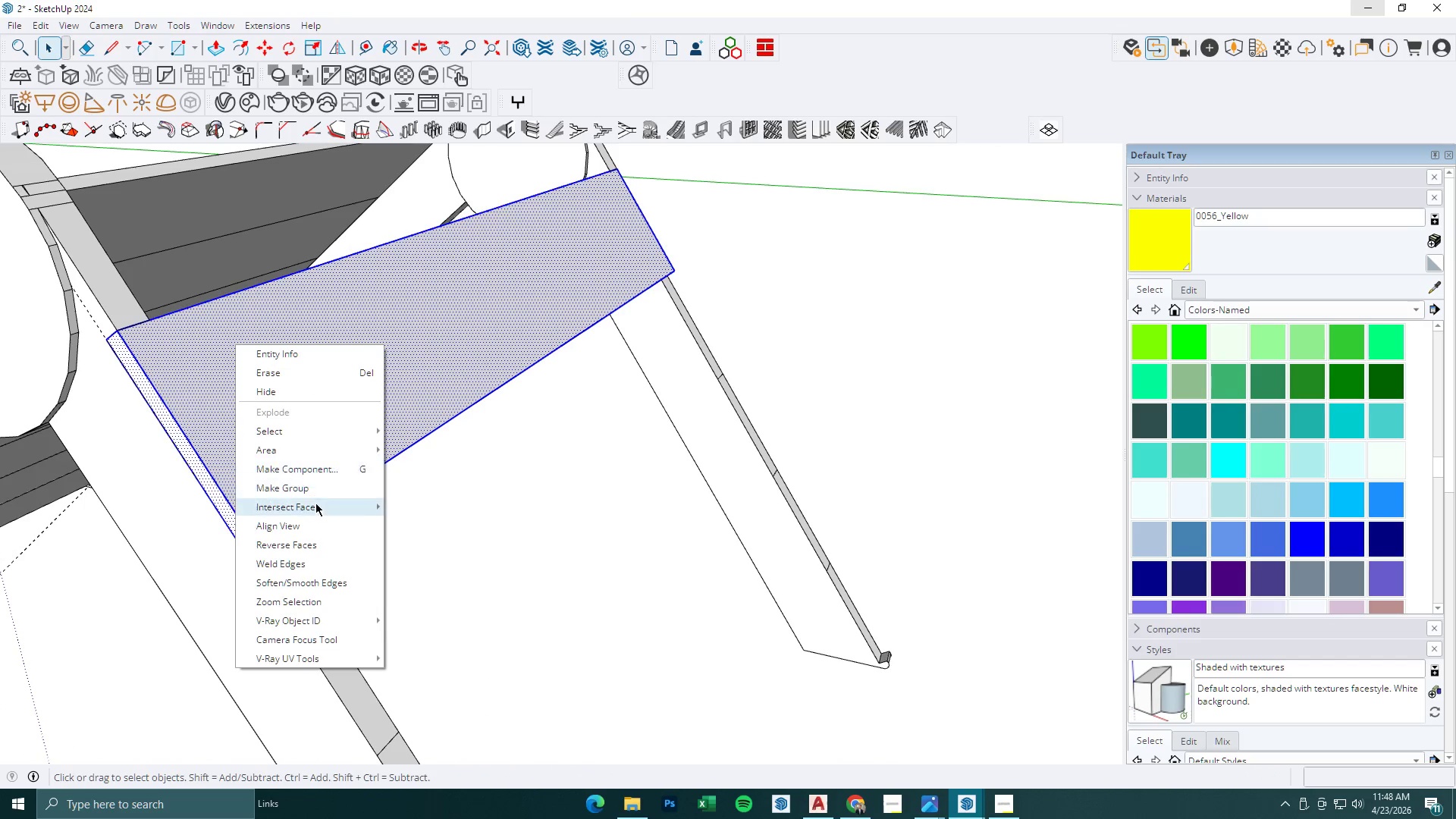 
left_click([313, 491])
 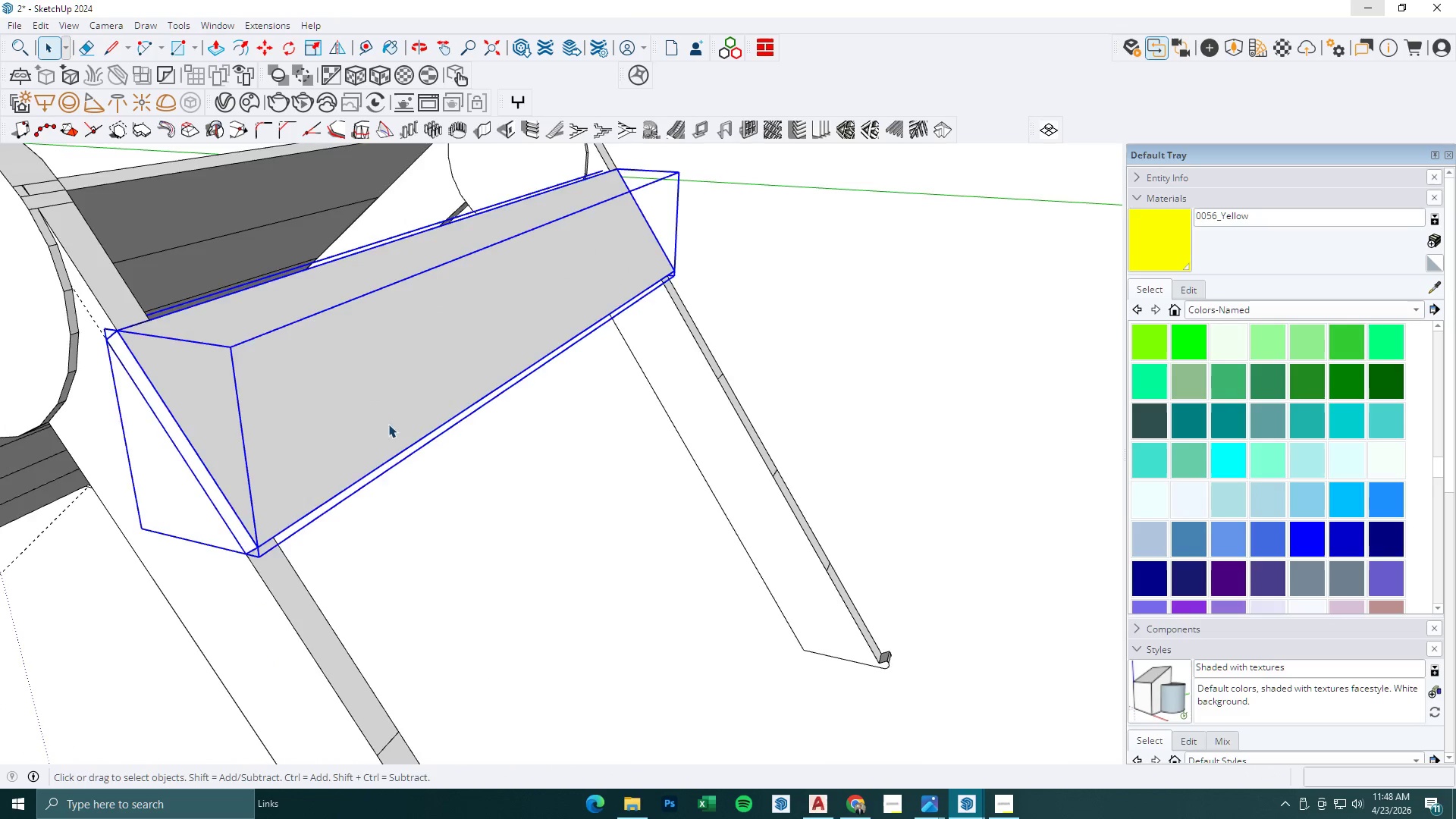 
scroll: coordinate [426, 415], scroll_direction: down, amount: 6.0
 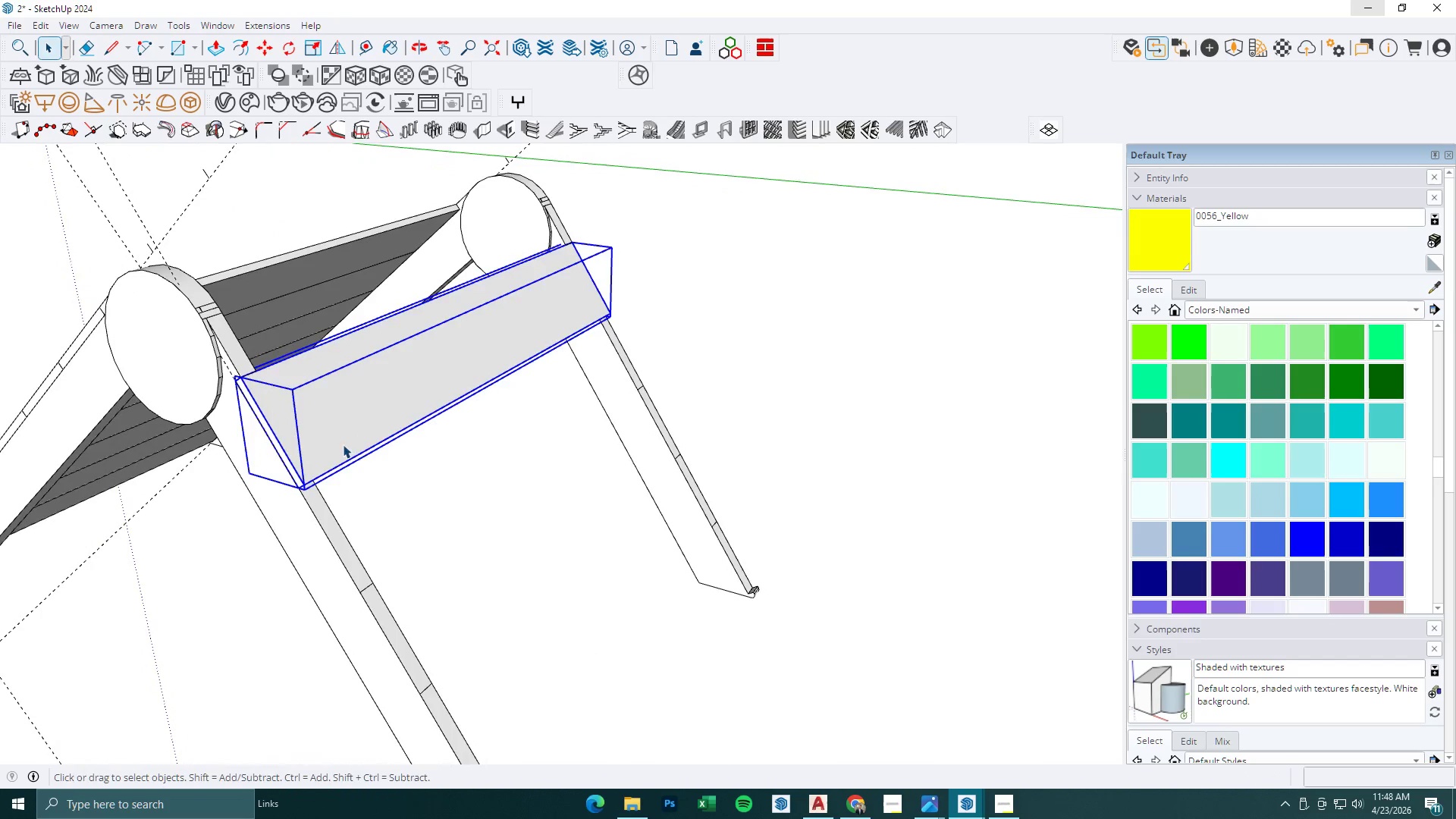 
key(M)
 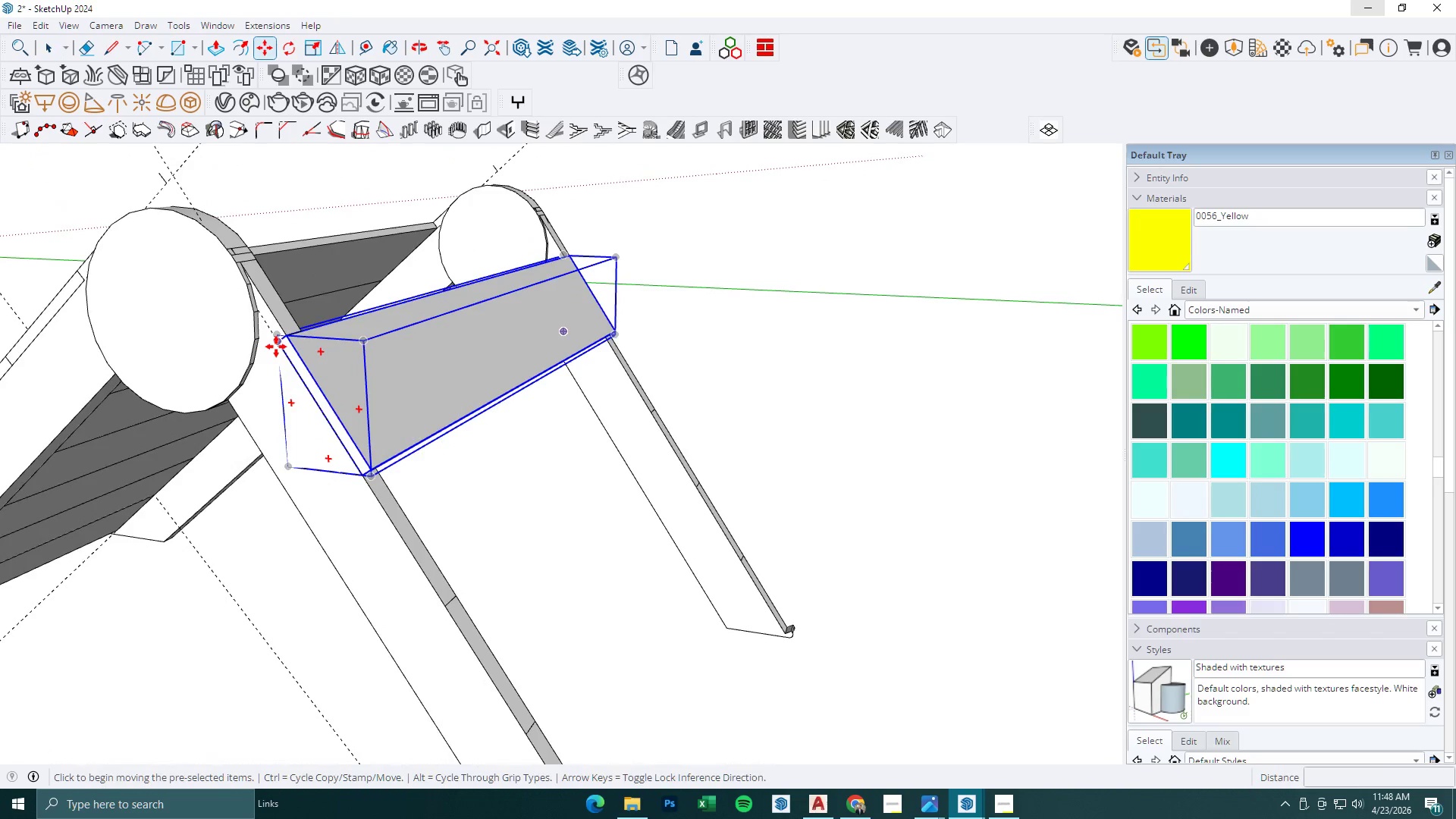 
scroll: coordinate [271, 365], scroll_direction: up, amount: 2.0
 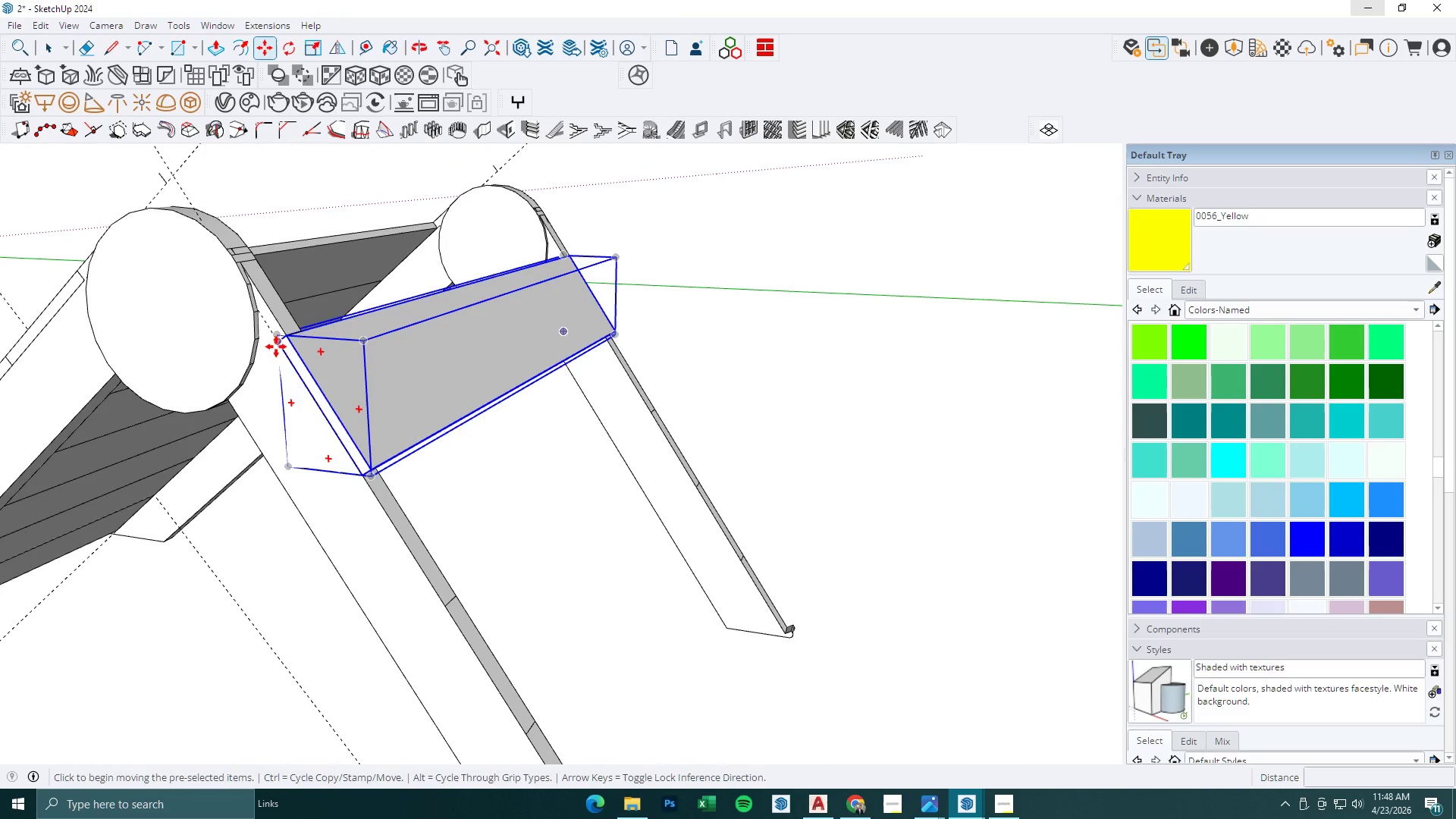 
left_click([276, 347])
 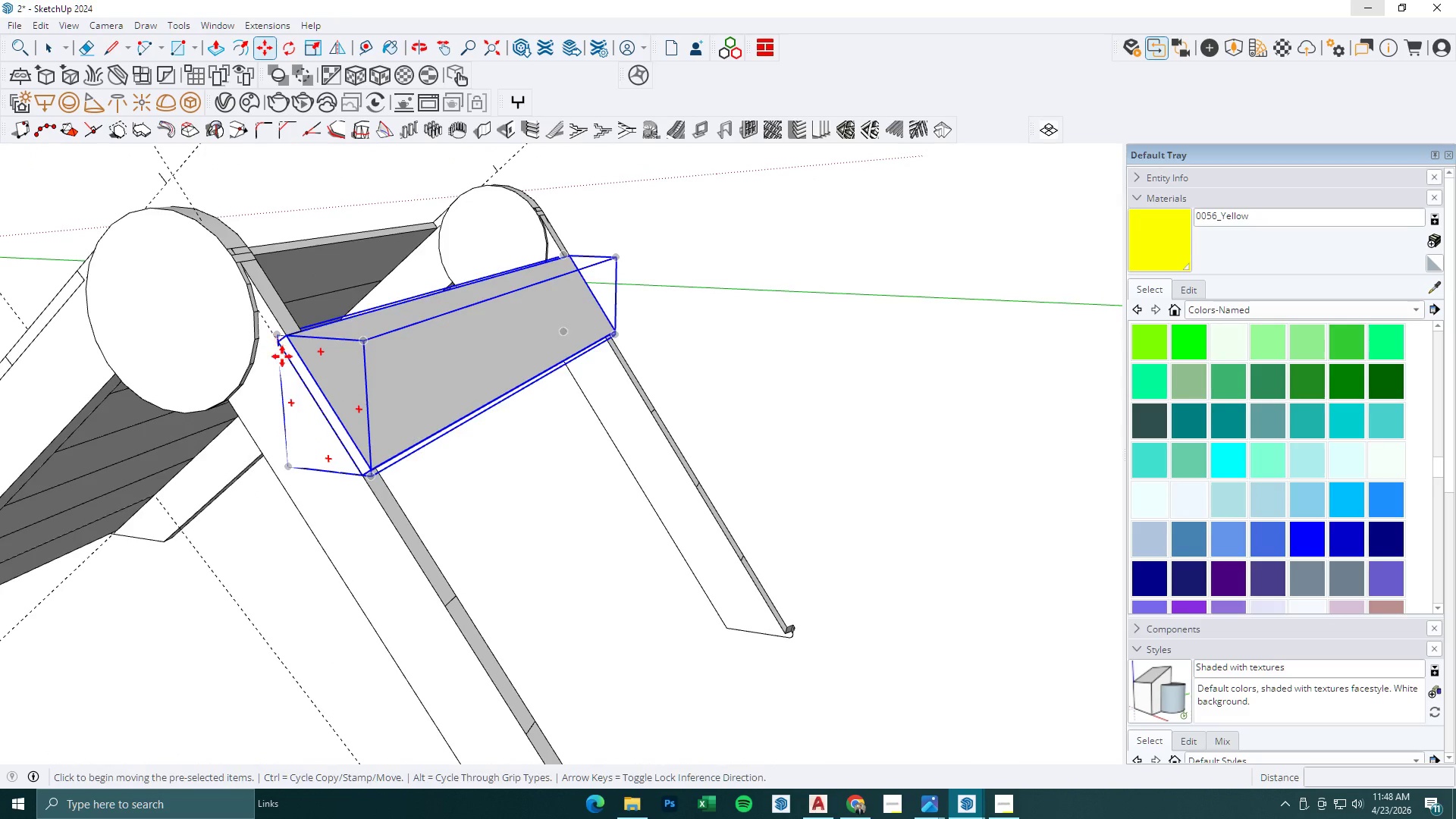 
key(Control+ControlLeft)
 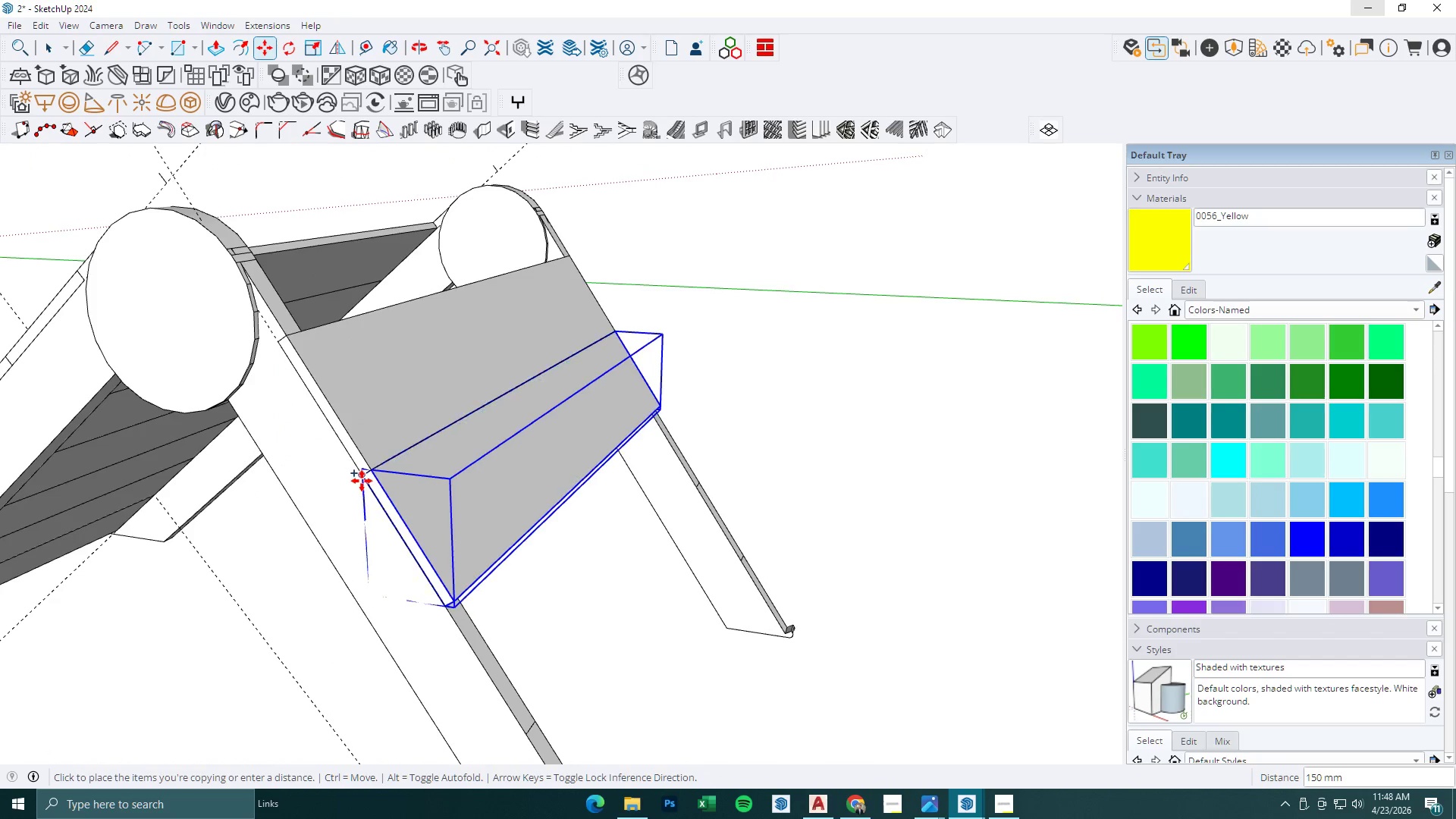 
left_click([362, 481])
 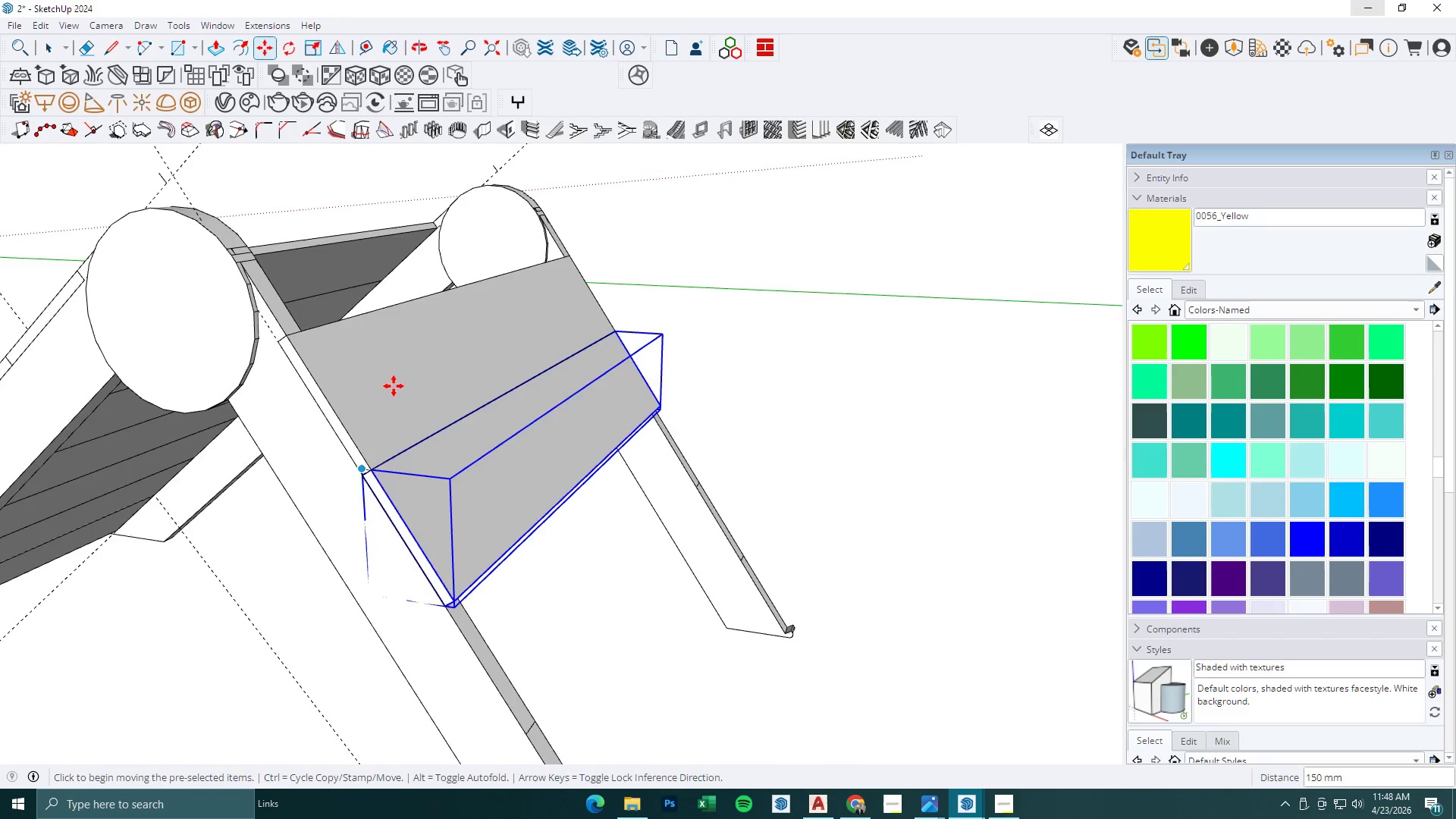 
scroll: coordinate [394, 386], scroll_direction: down, amount: 6.0
 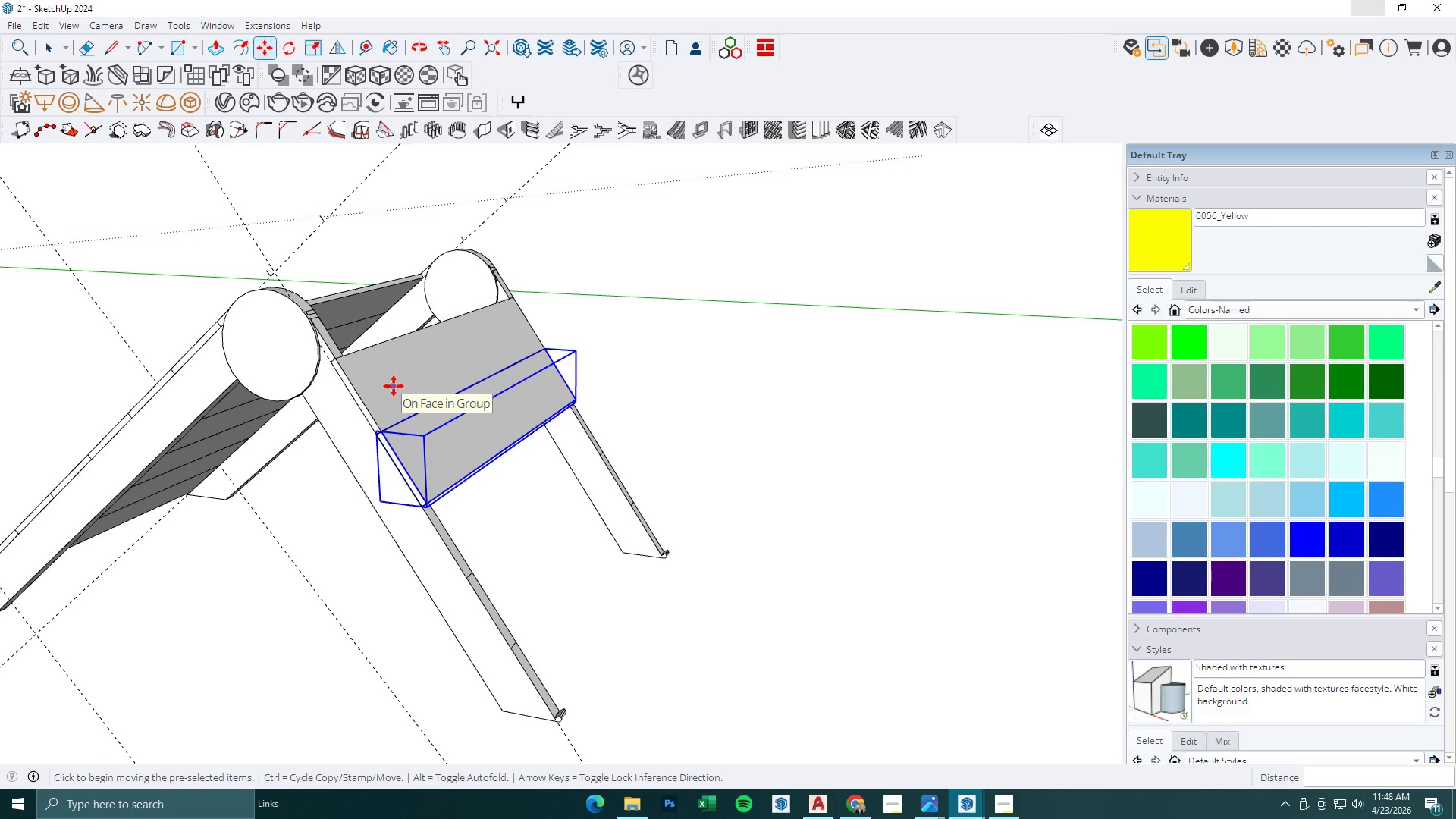 
type(x3)
 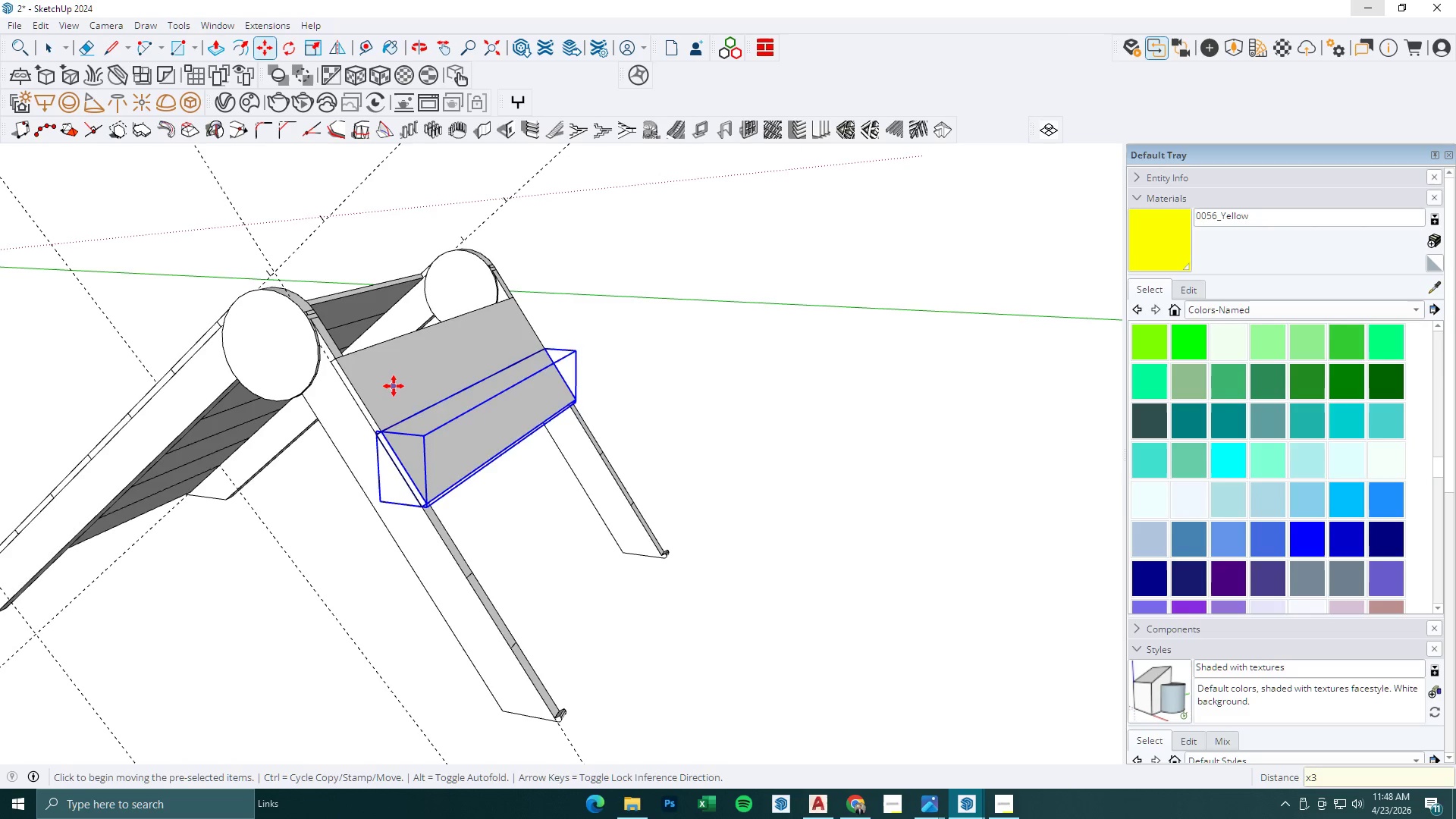 
key(Enter)
 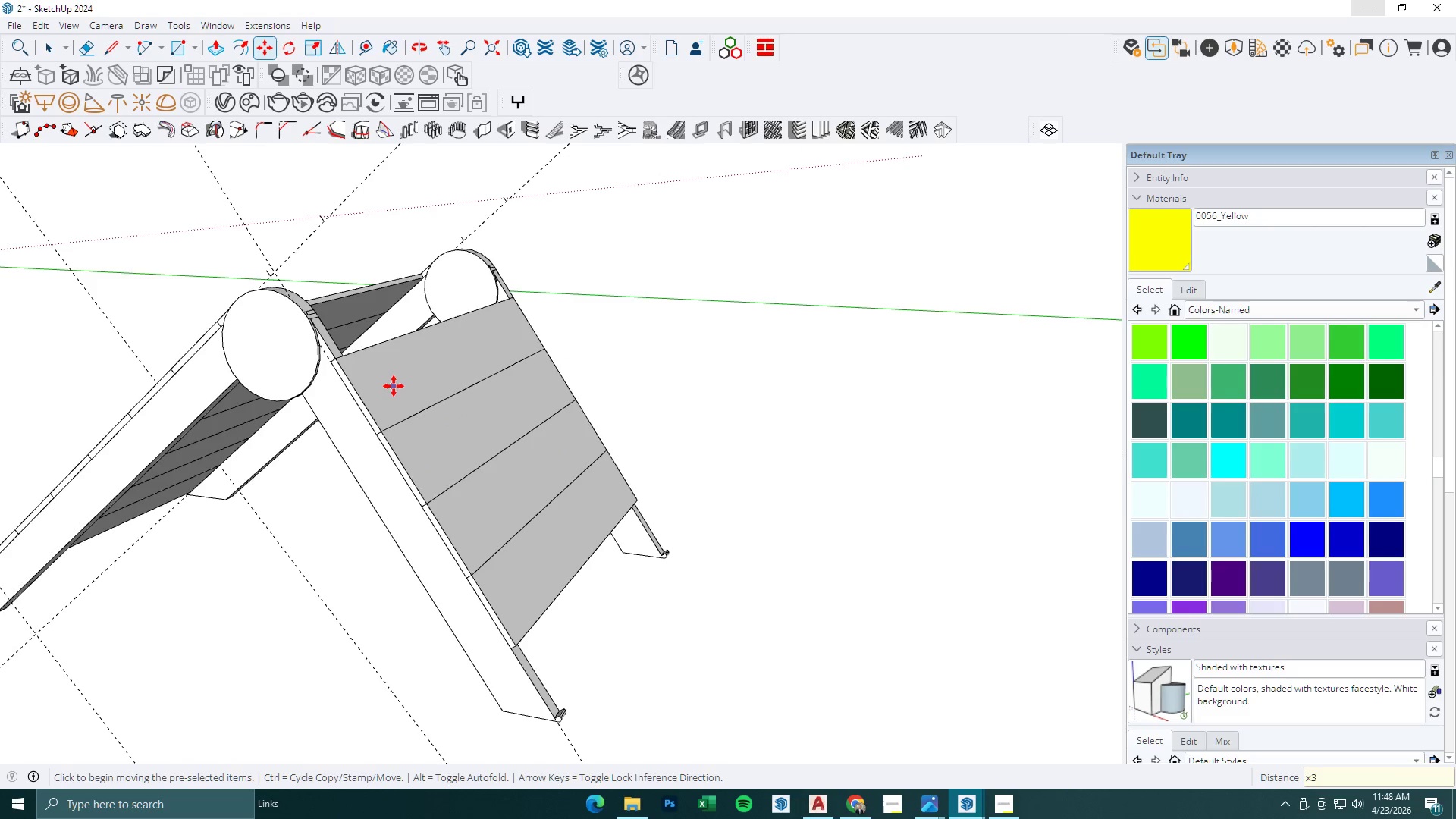 
type(x4)
 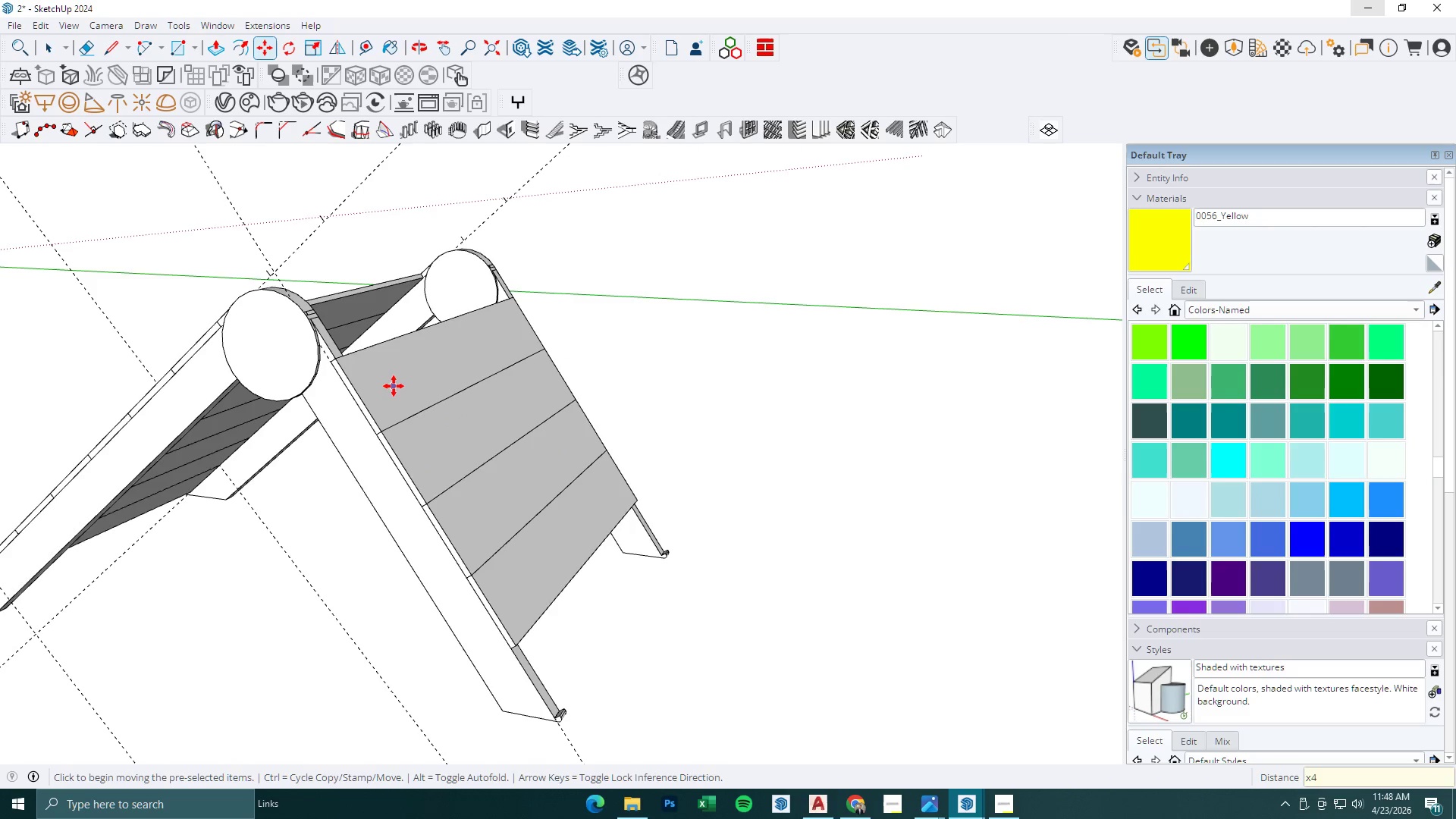 
key(Enter)
 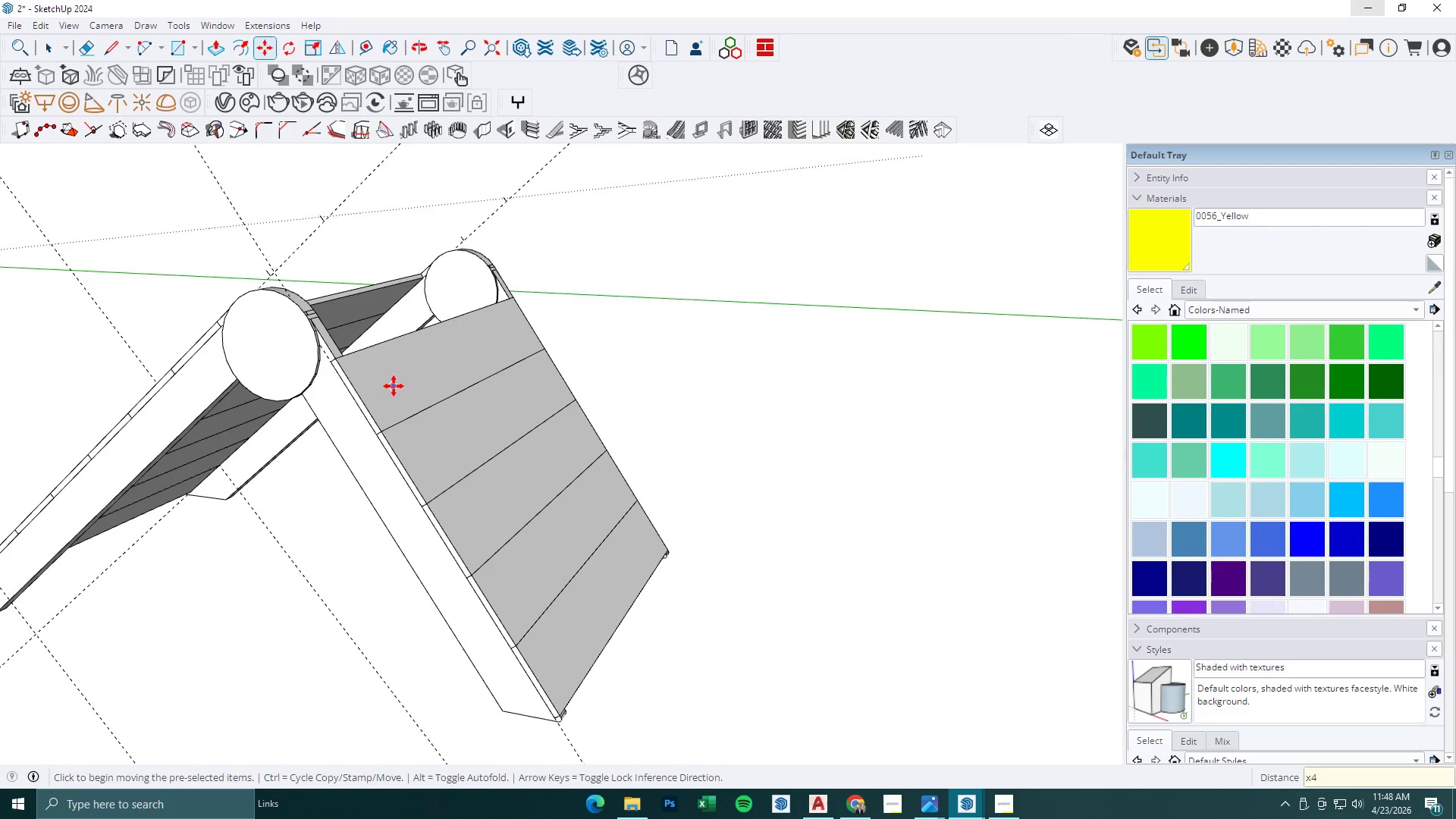 
scroll: coordinate [435, 420], scroll_direction: down, amount: 9.0
 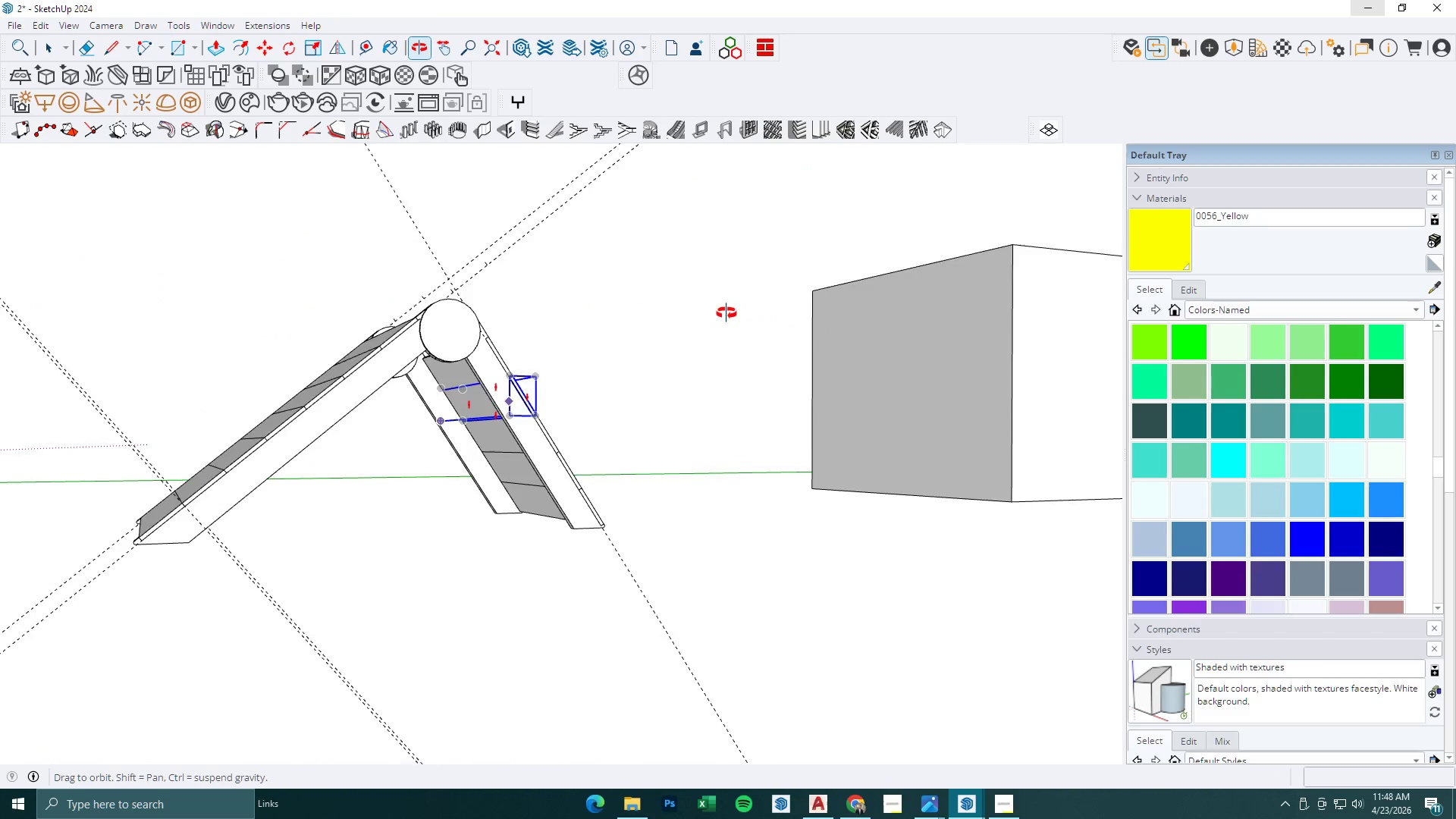 
key(Space)
 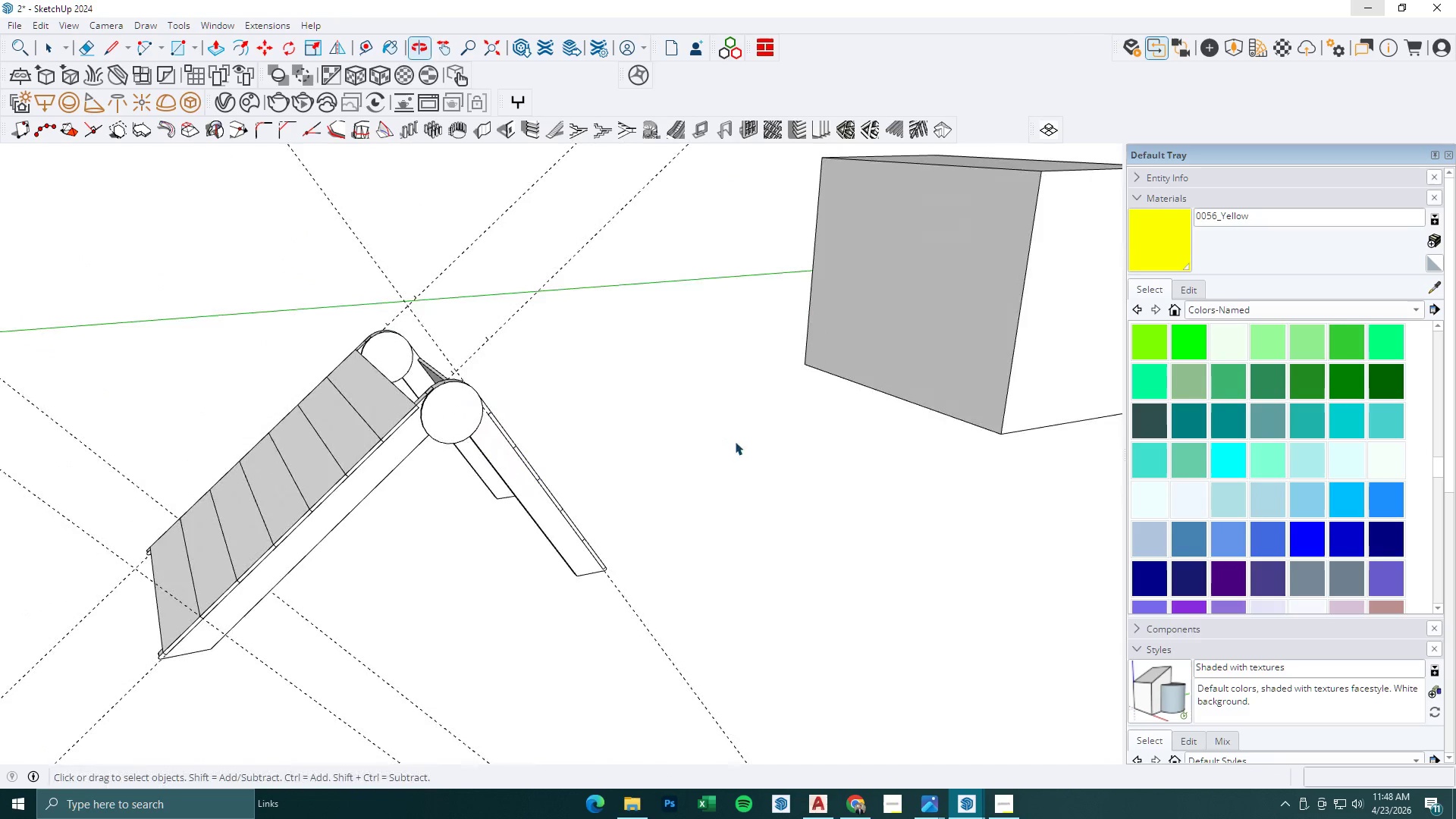 
key(Escape)
 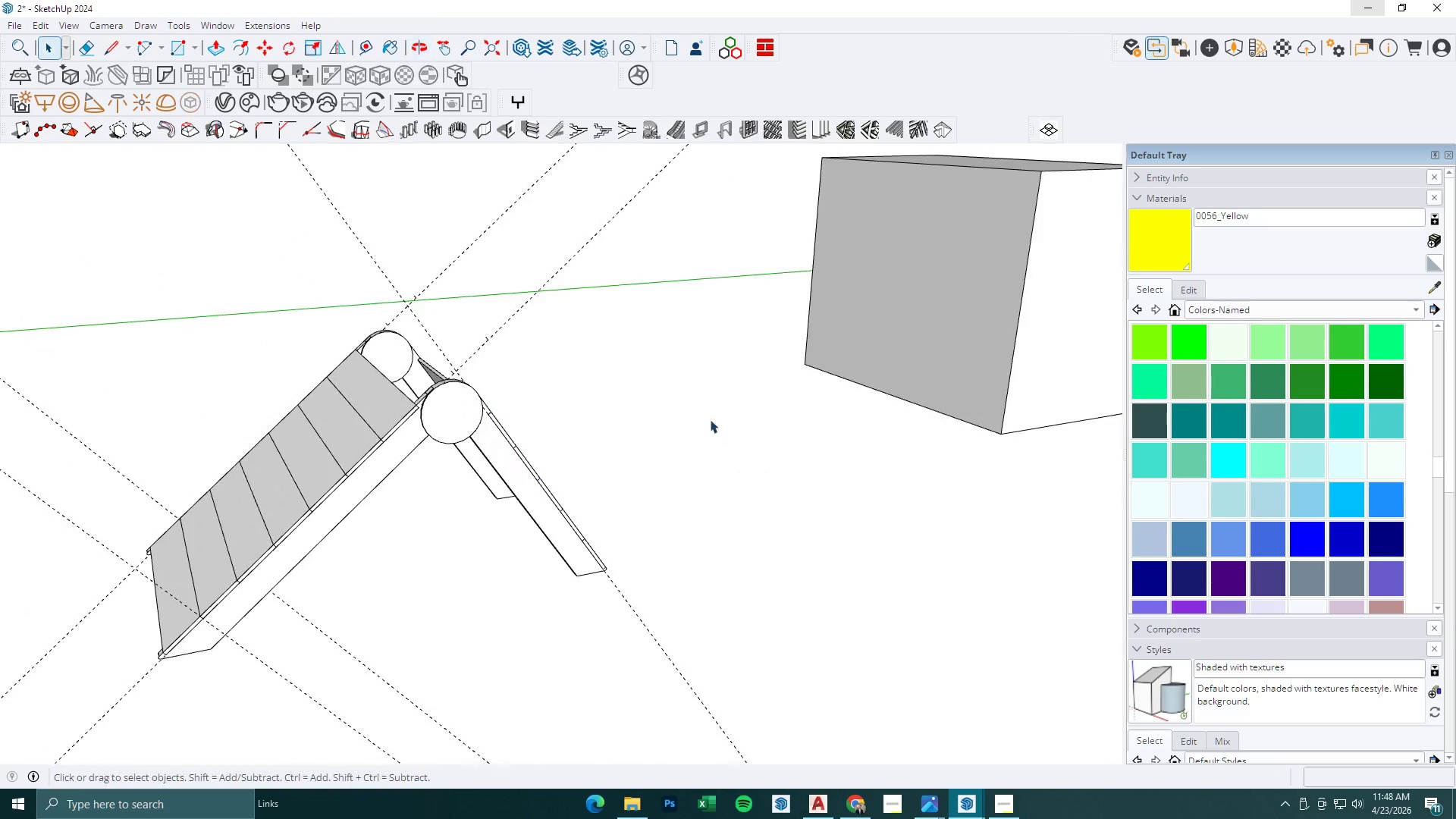 
left_click([701, 411])
 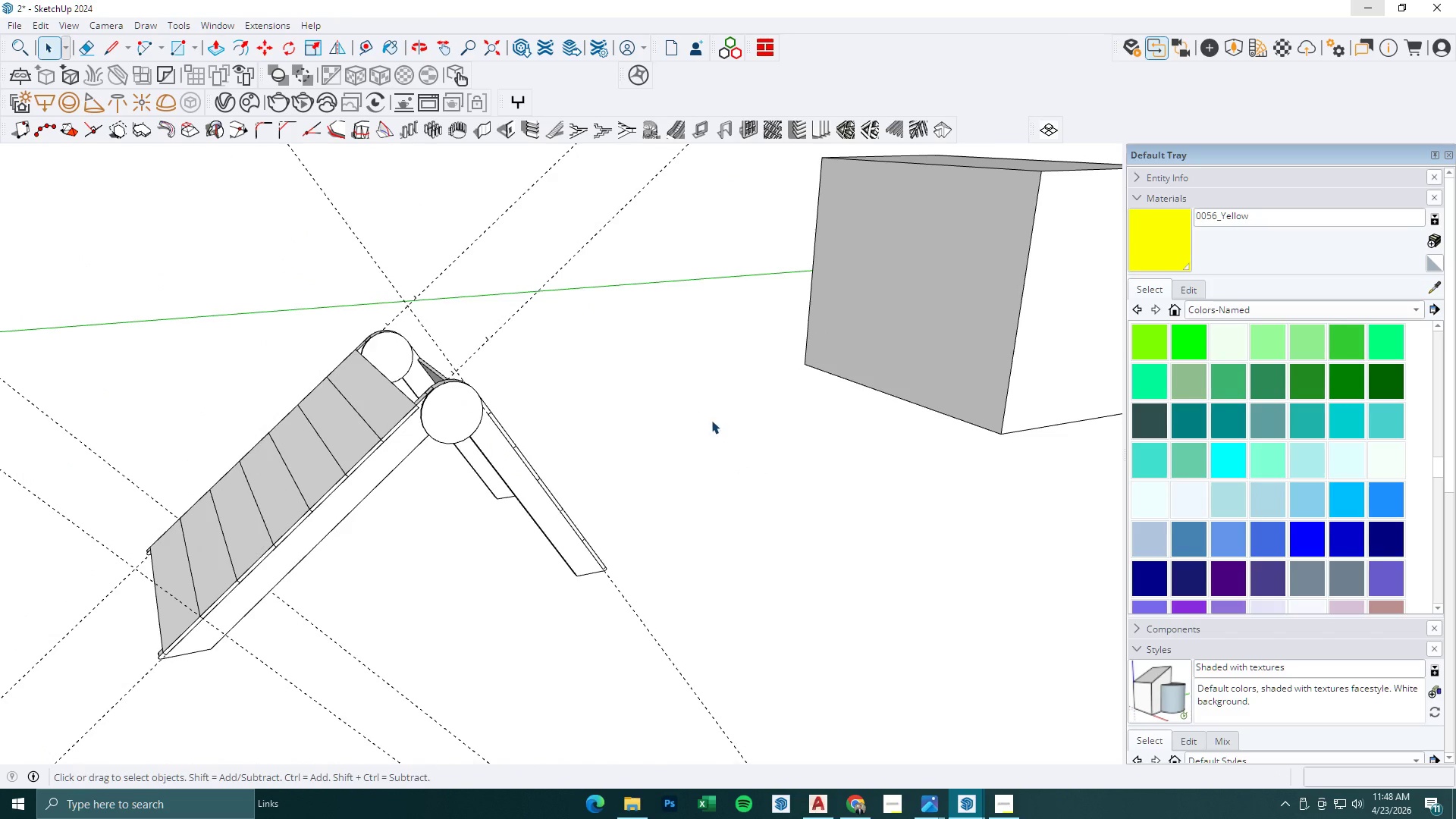 
scroll: coordinate [713, 429], scroll_direction: down, amount: 3.0
 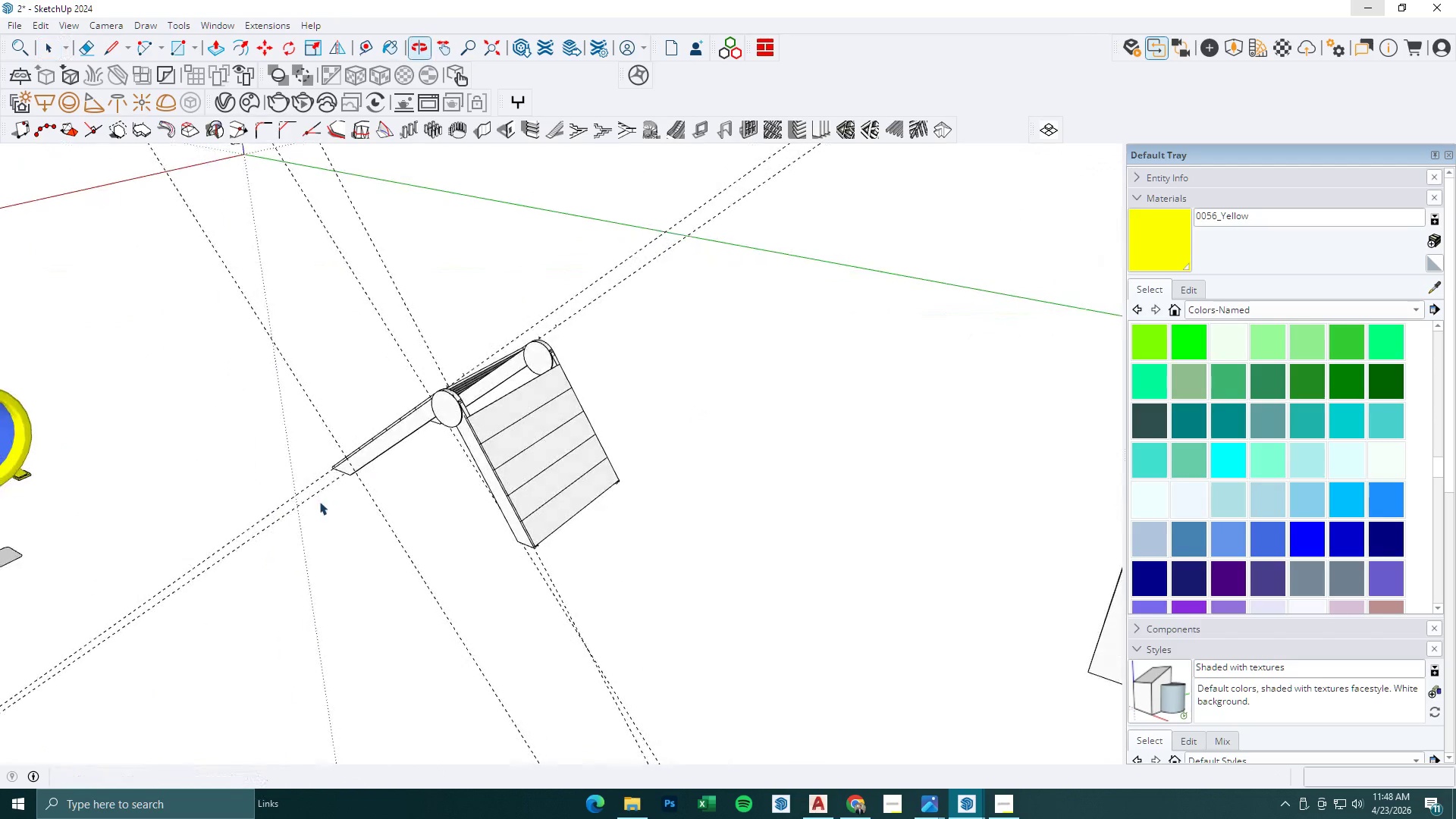 
scroll: coordinate [320, 381], scroll_direction: up, amount: 18.0
 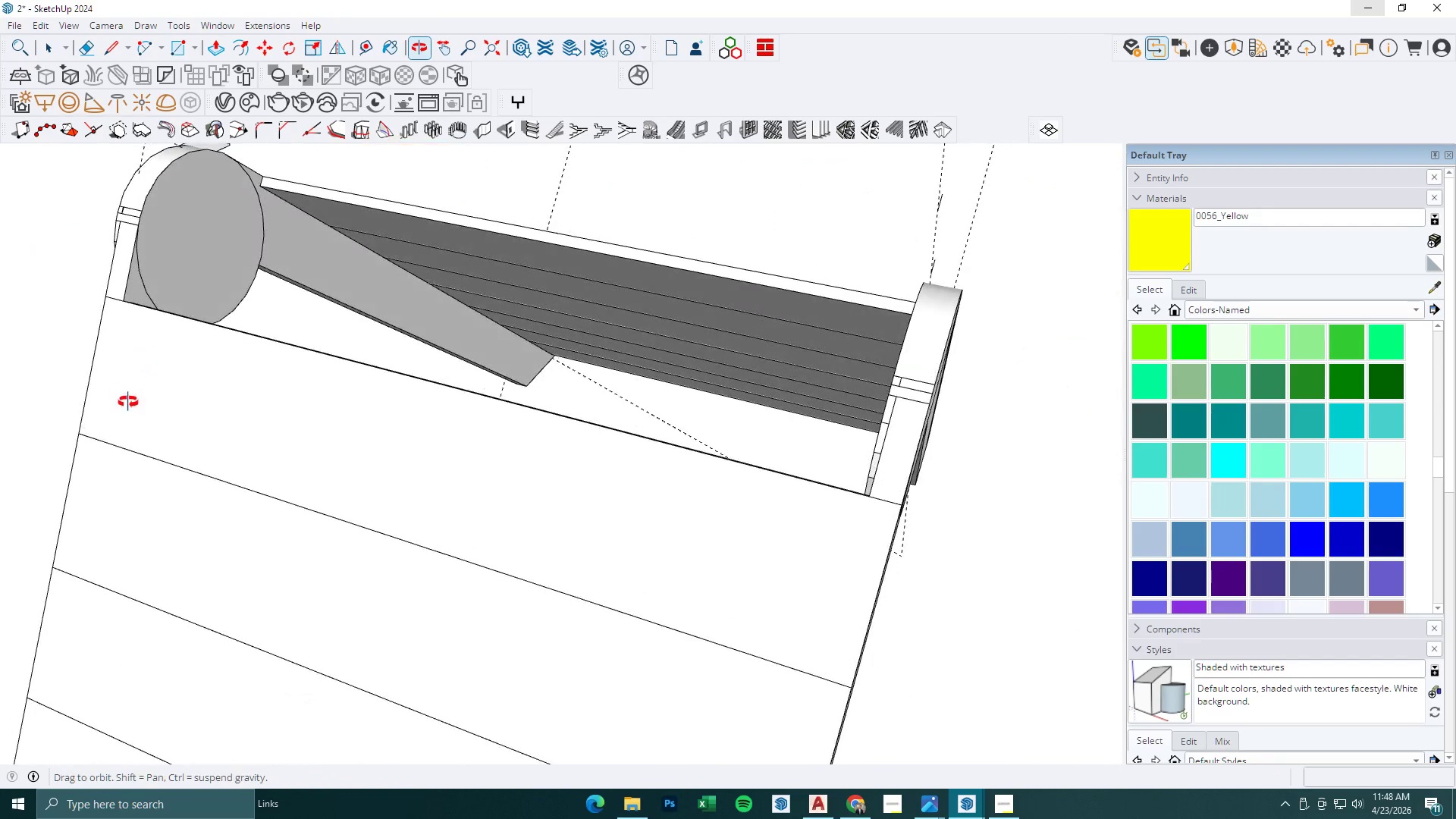 
double_click([237, 249])
 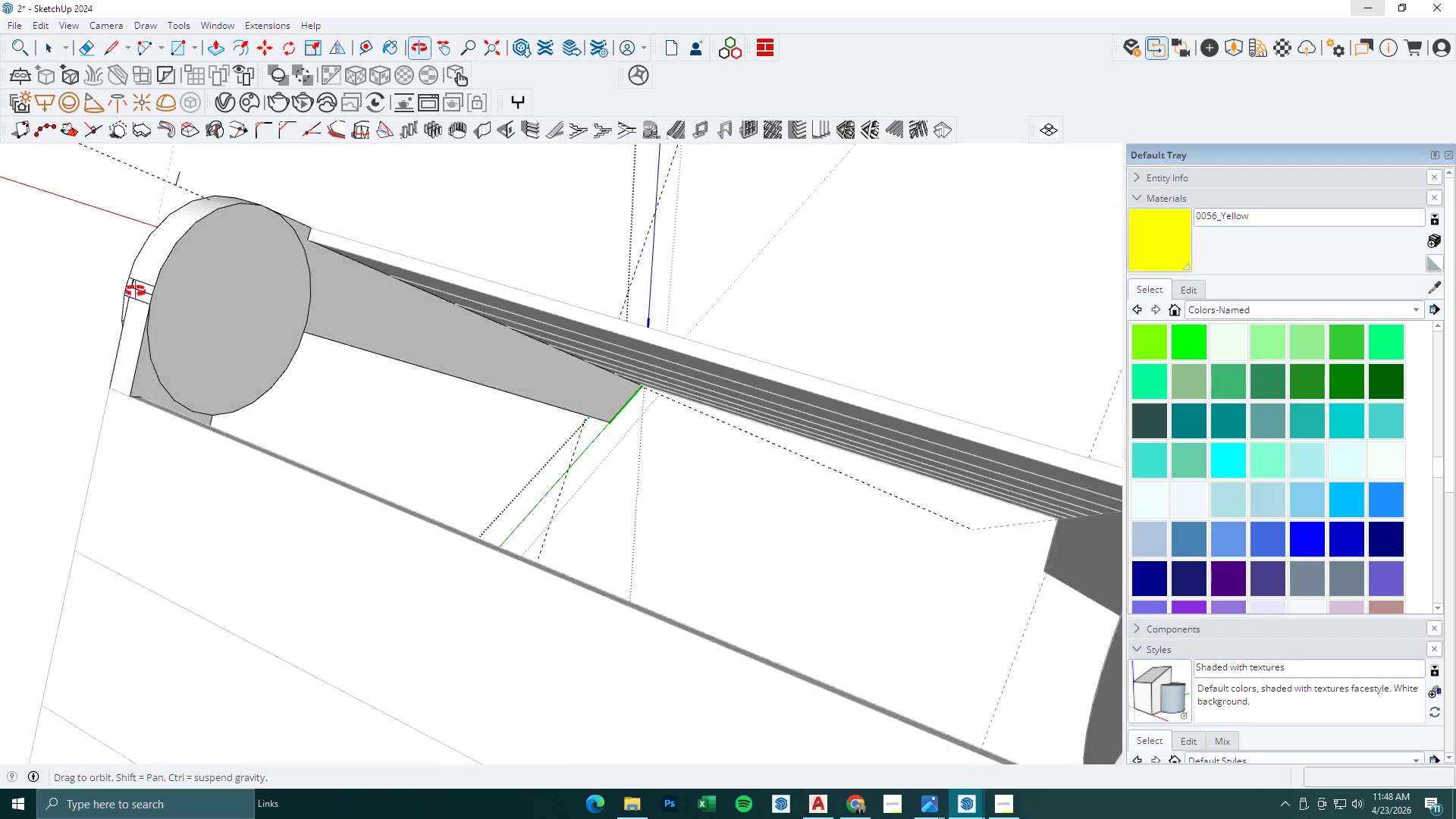 
scroll: coordinate [190, 324], scroll_direction: up, amount: 4.0
 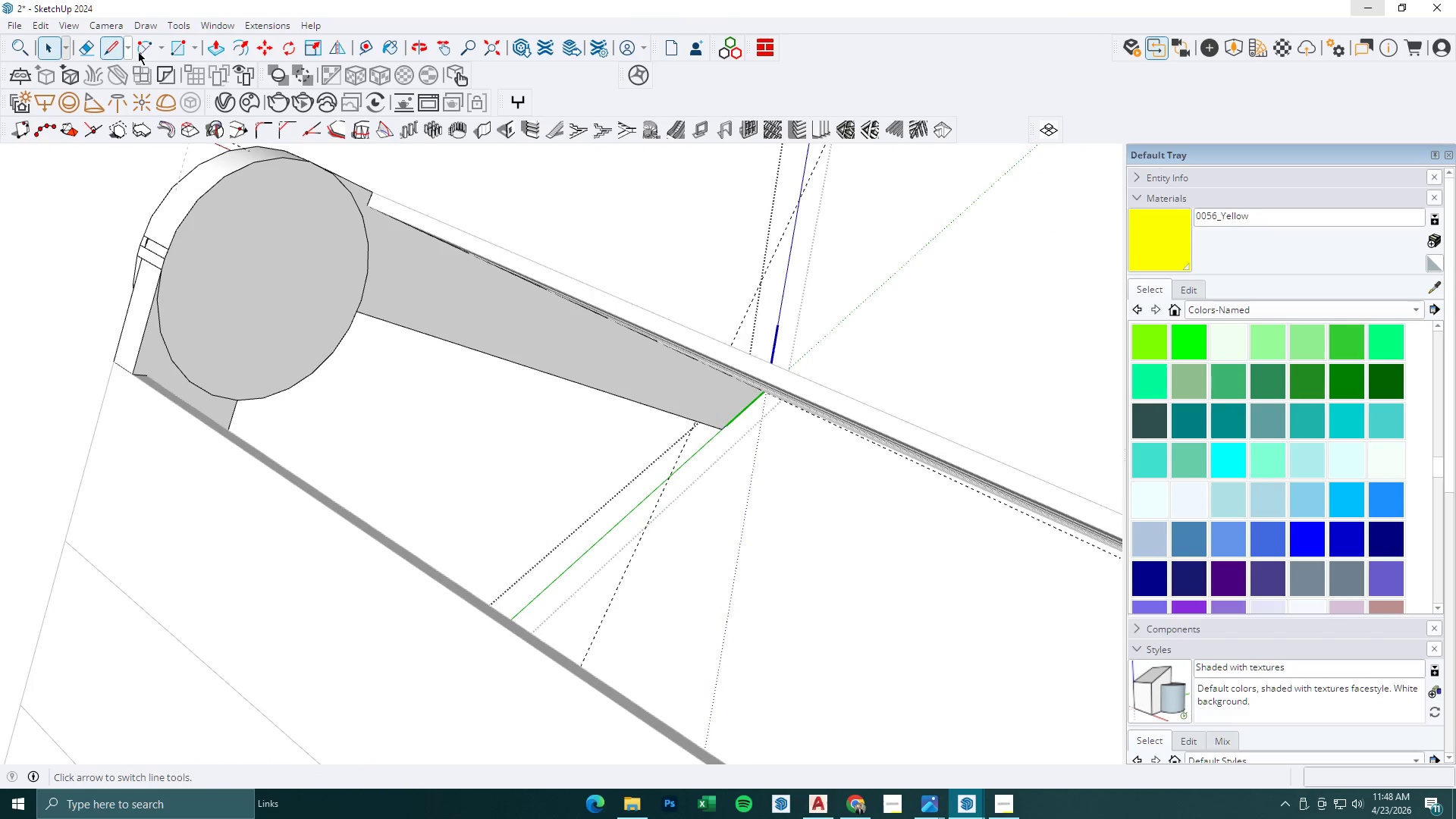 
left_click([160, 47])
 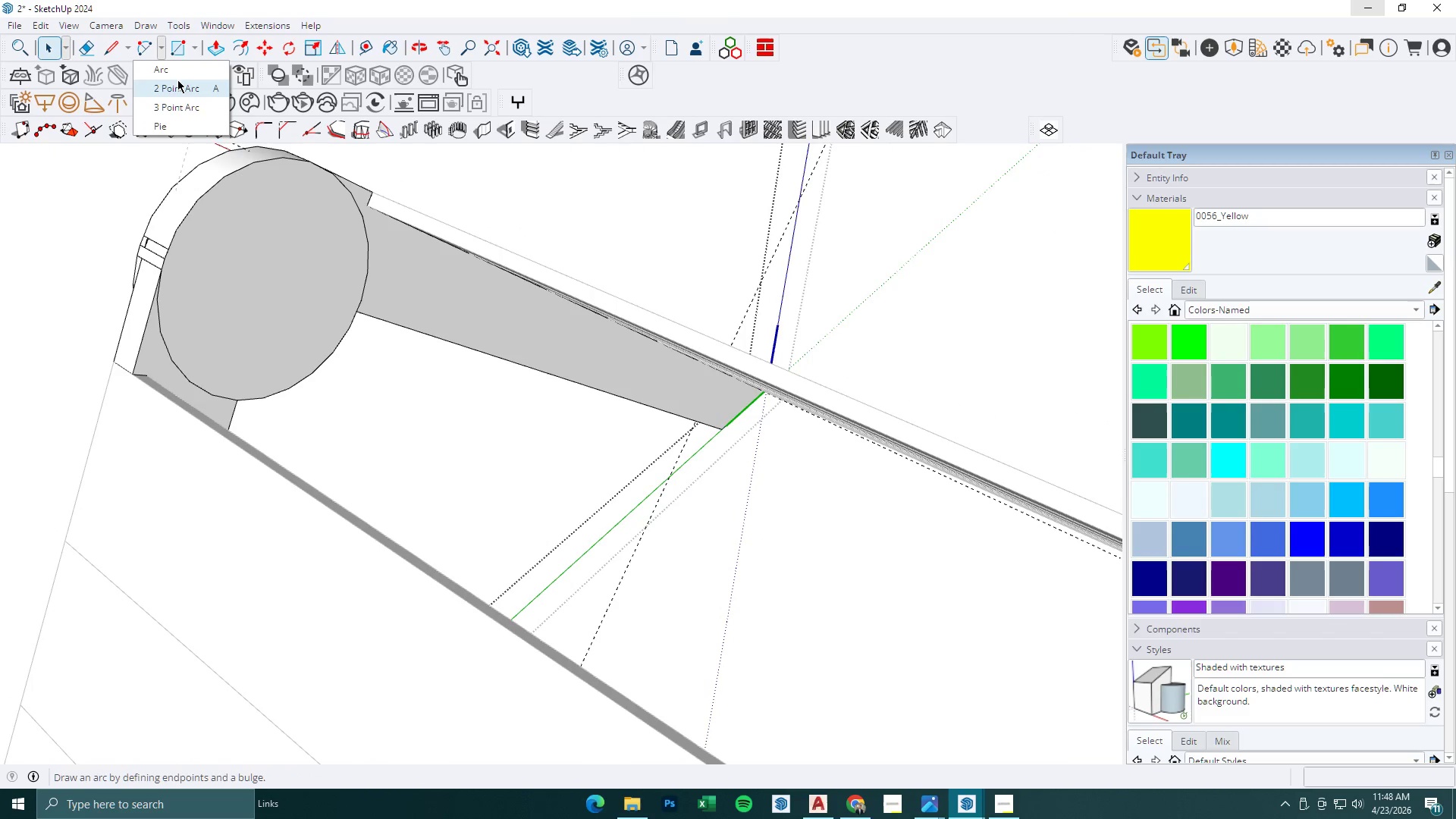 
left_click([178, 83])
 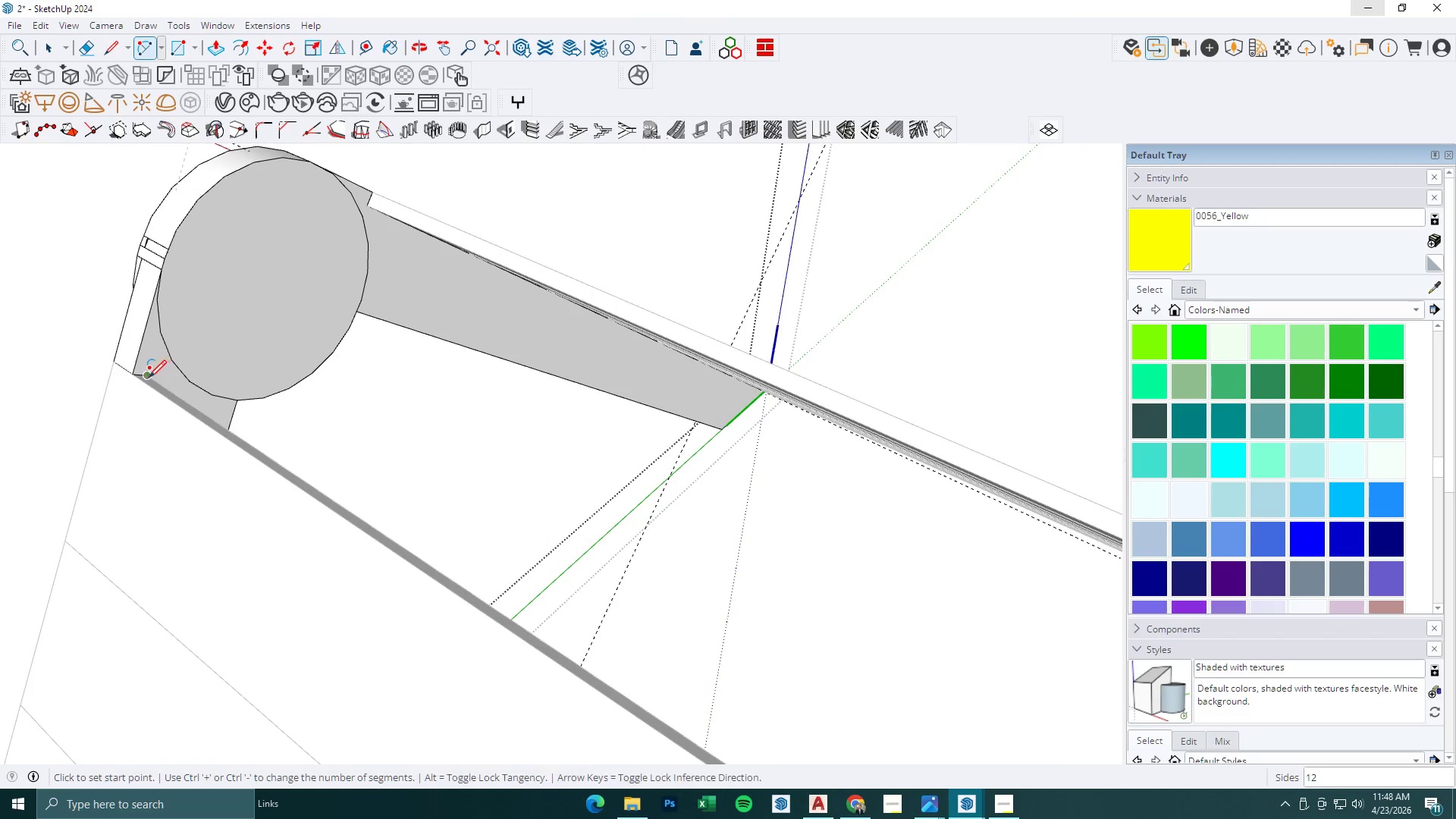 
left_click([146, 378])
 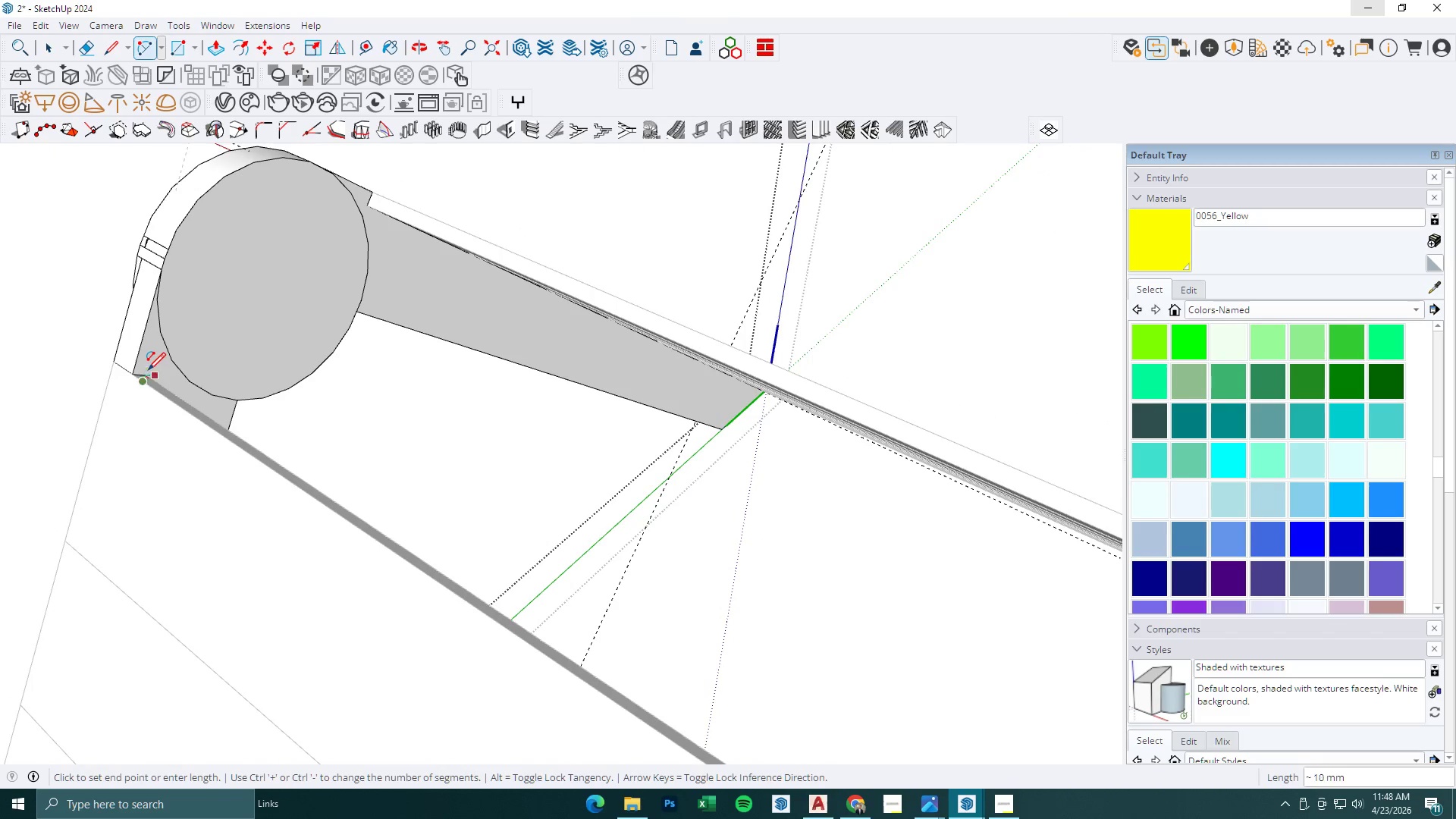 
key(Escape)
 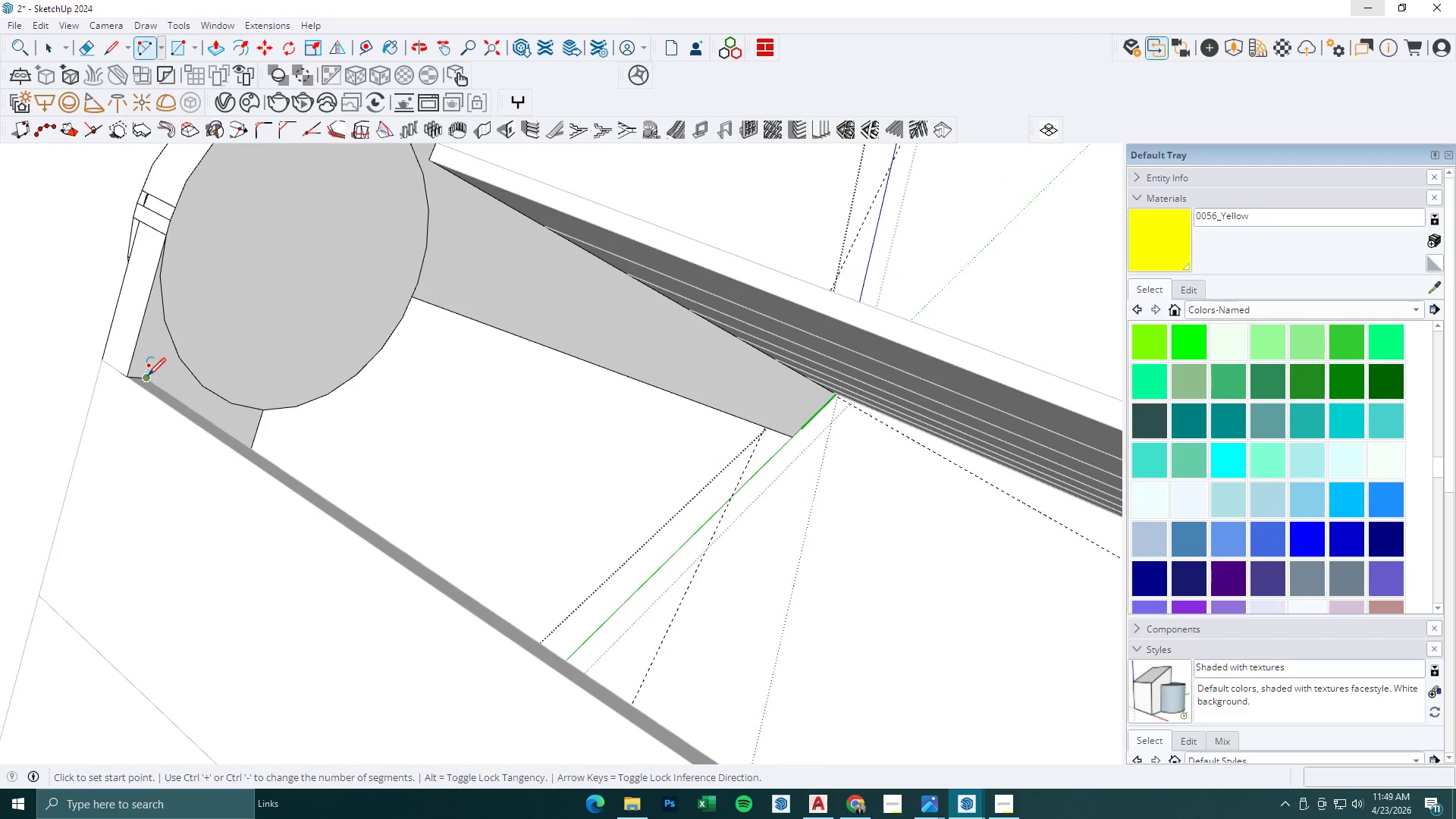 
left_click([148, 375])
 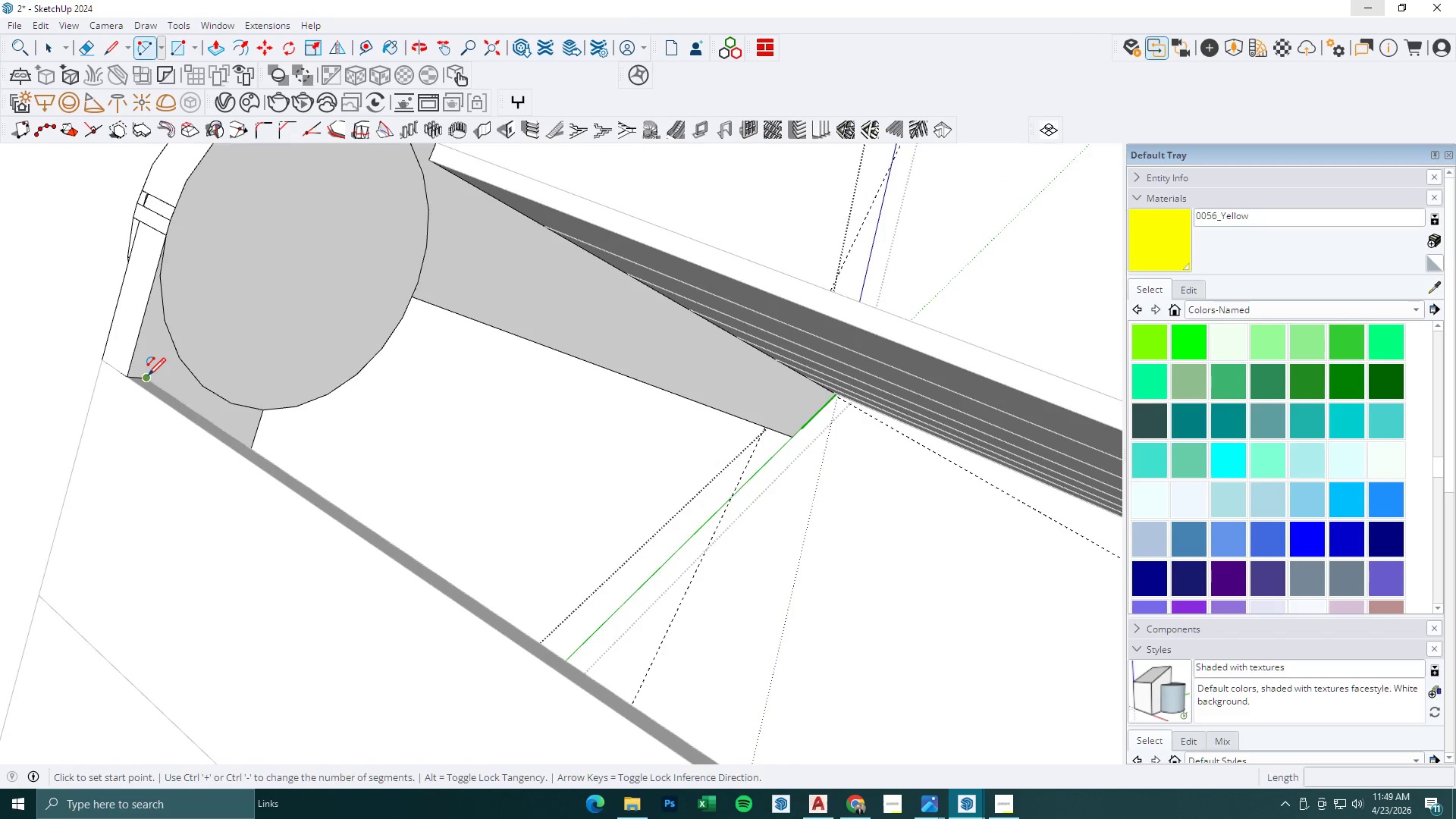 
scroll: coordinate [149, 367], scroll_direction: up, amount: 3.0
 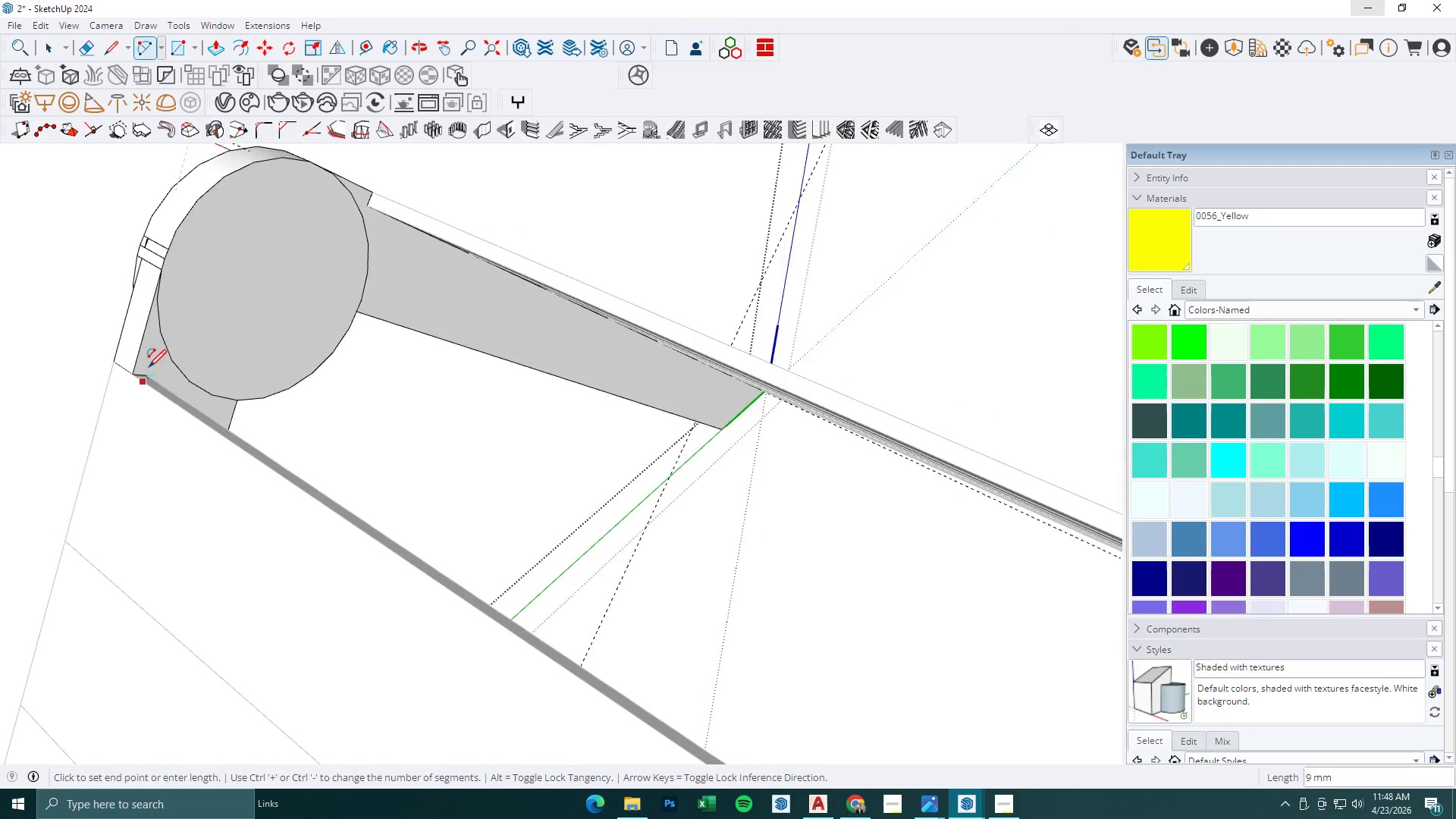 
scroll: coordinate [383, 207], scroll_direction: down, amount: 2.0
 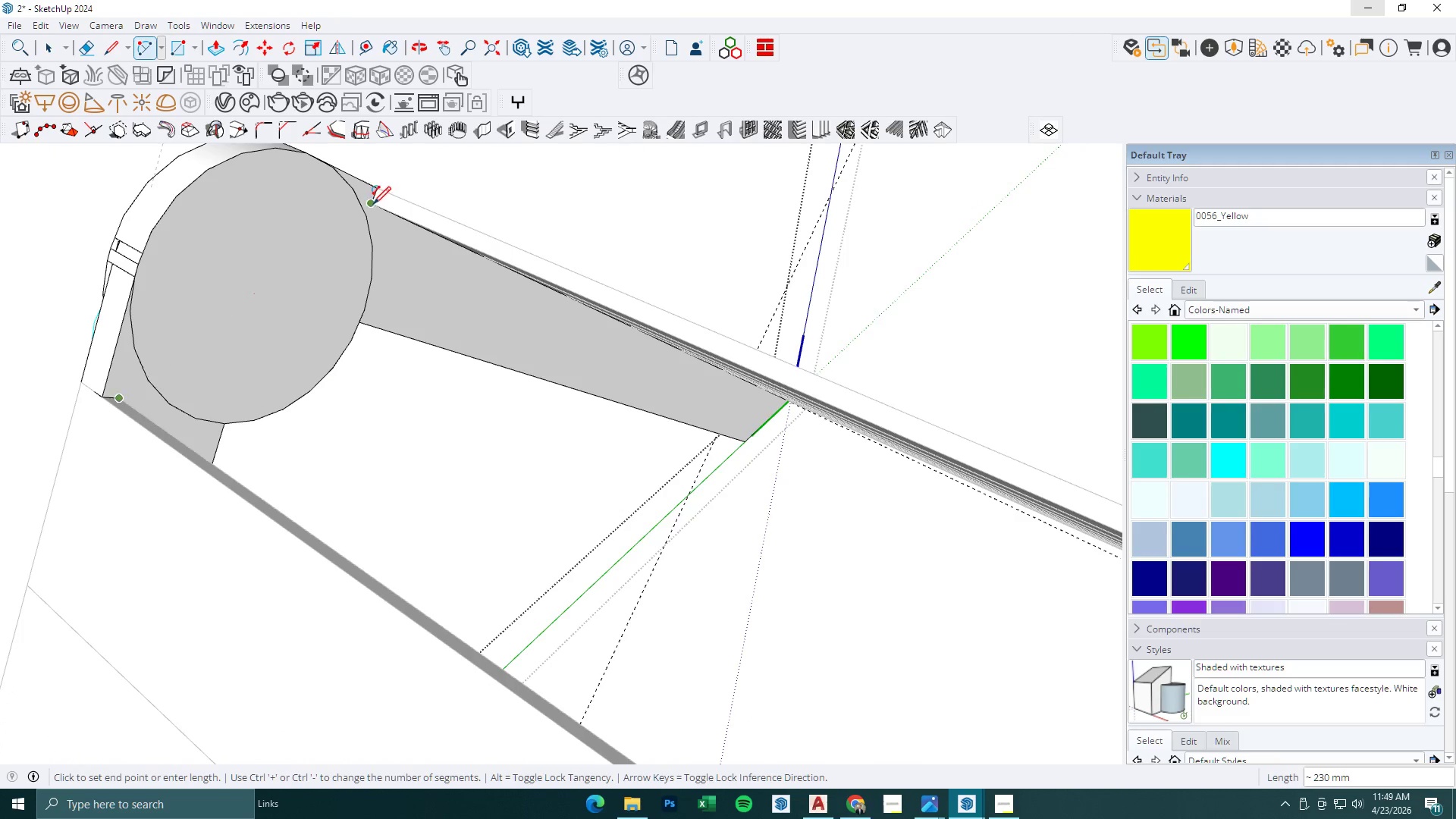 
left_click([373, 204])
 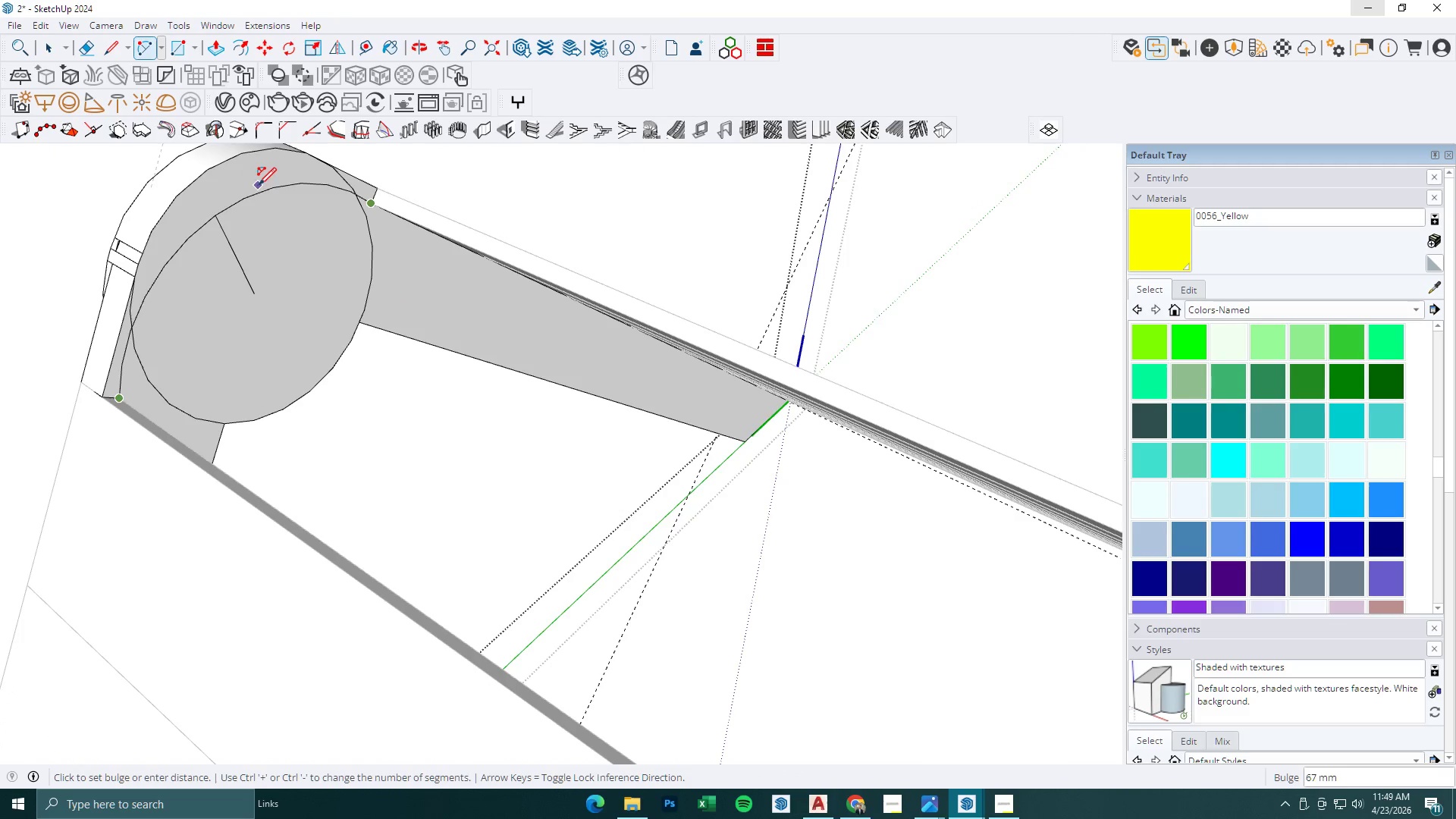 
scroll: coordinate [287, 213], scroll_direction: down, amount: 2.0
 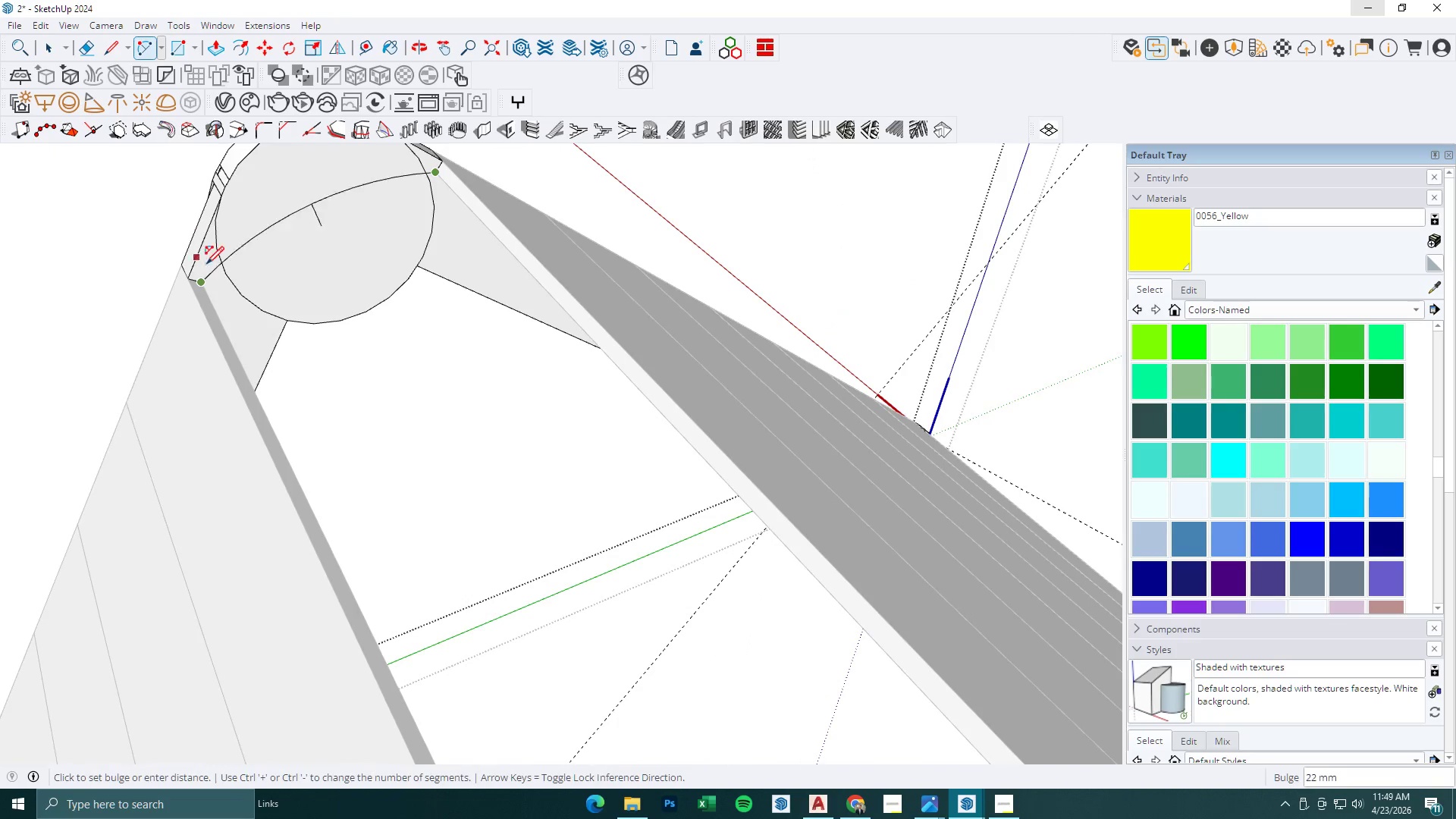 
key(L)
 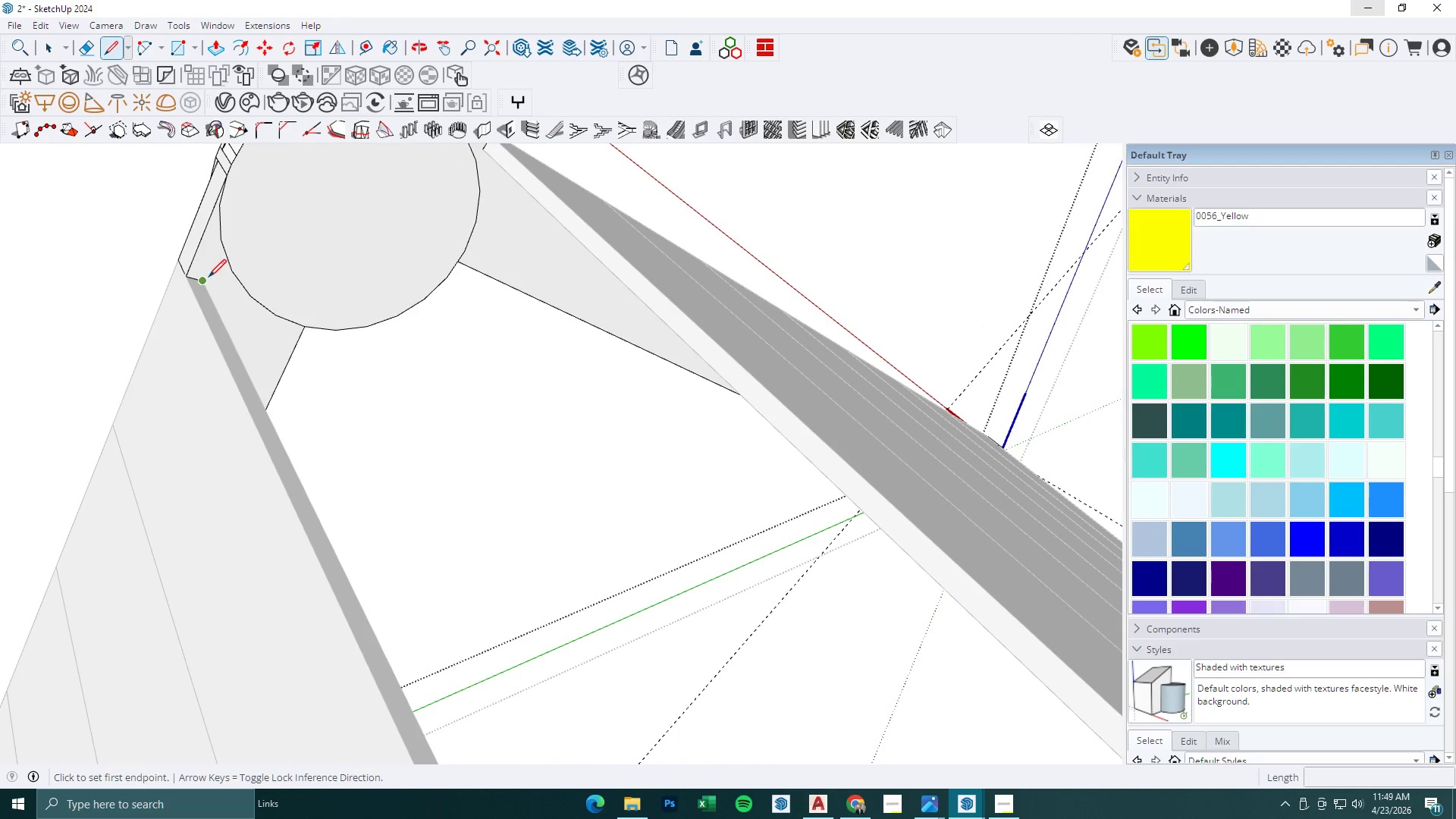 
scroll: coordinate [196, 289], scroll_direction: up, amount: 2.0
 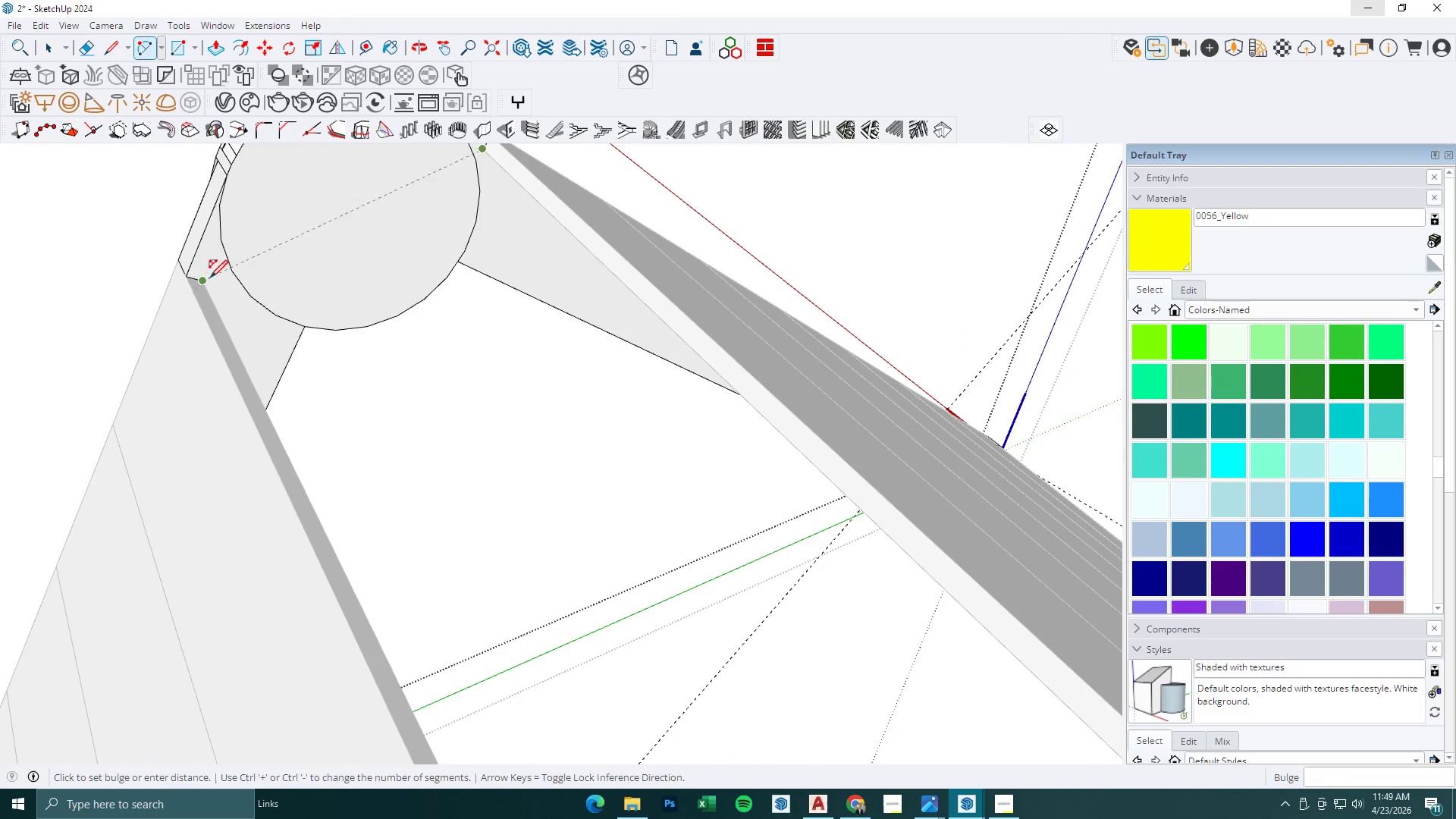 
left_click([209, 277])
 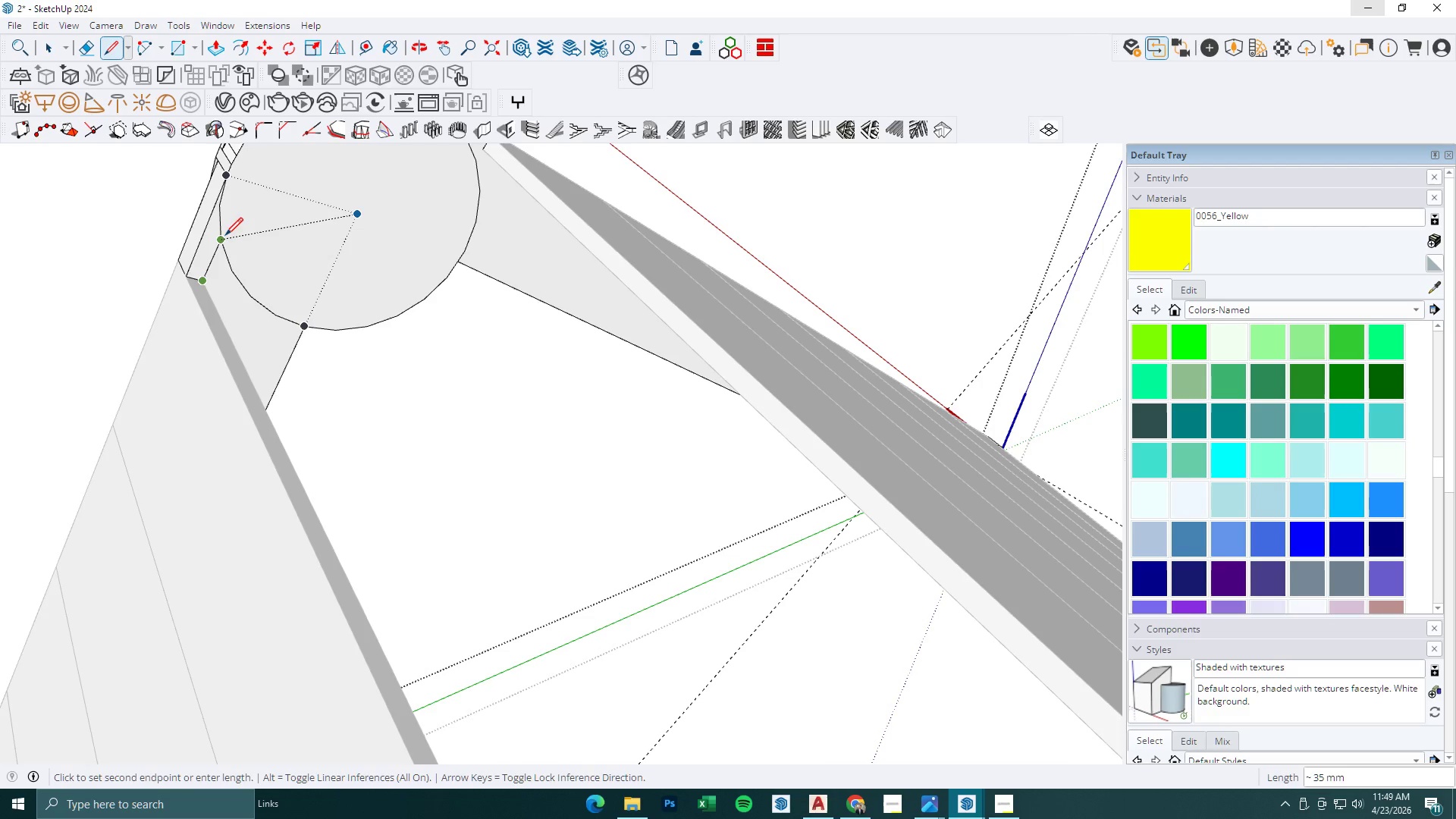 
left_click([225, 235])
 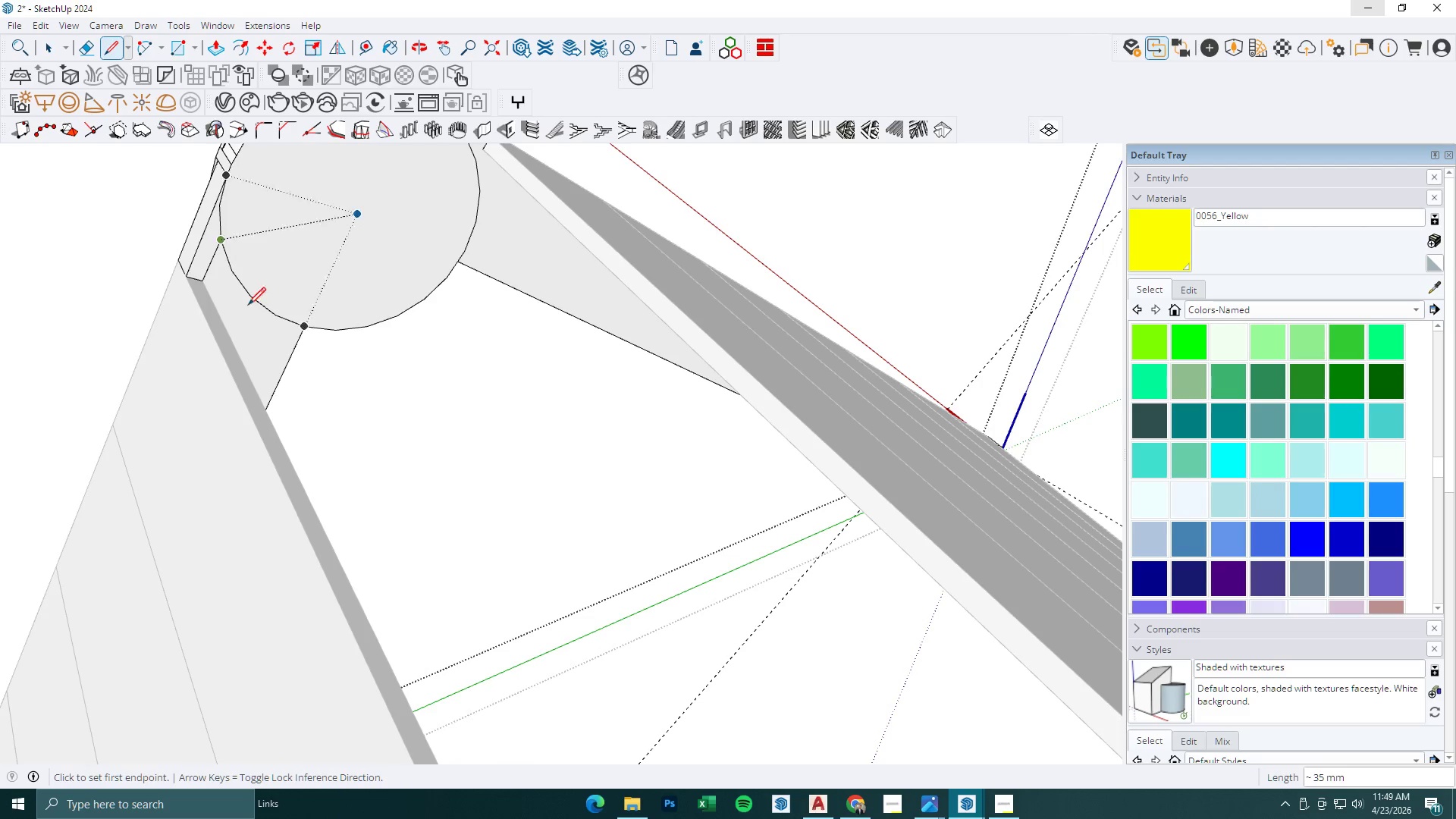 
key(Escape)
 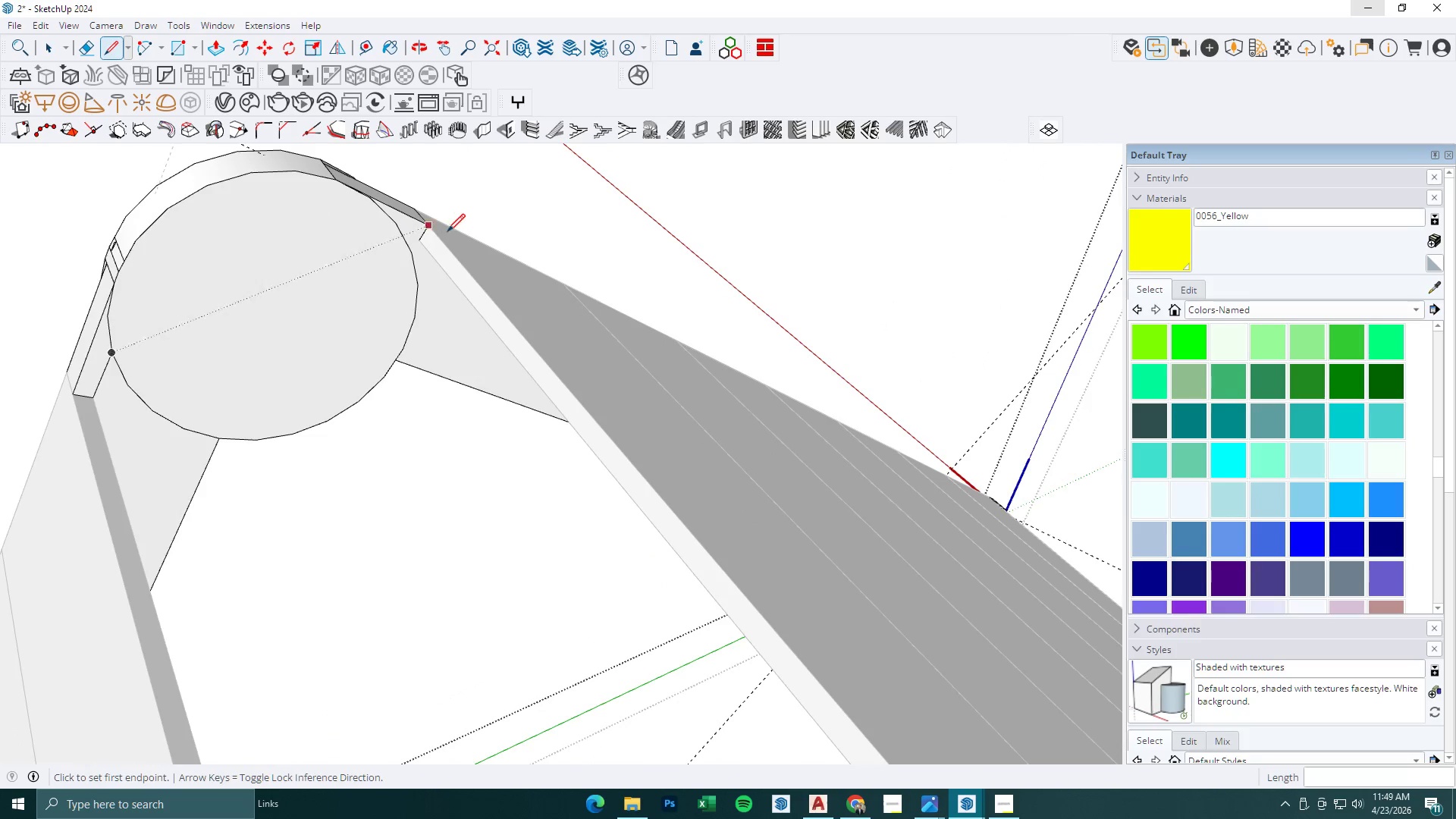 
key(Escape)
 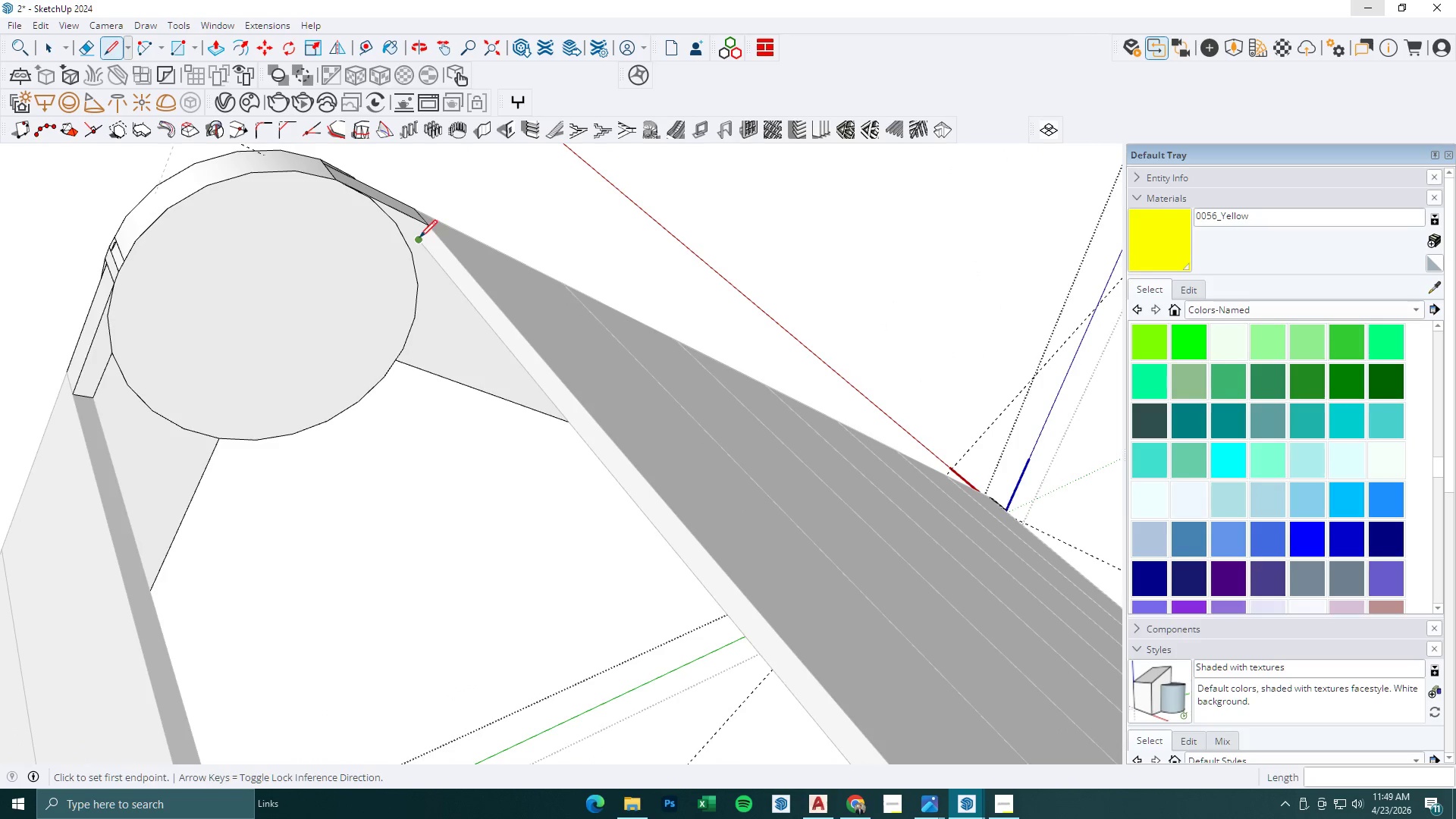 
scroll: coordinate [397, 231], scroll_direction: up, amount: 1.0
 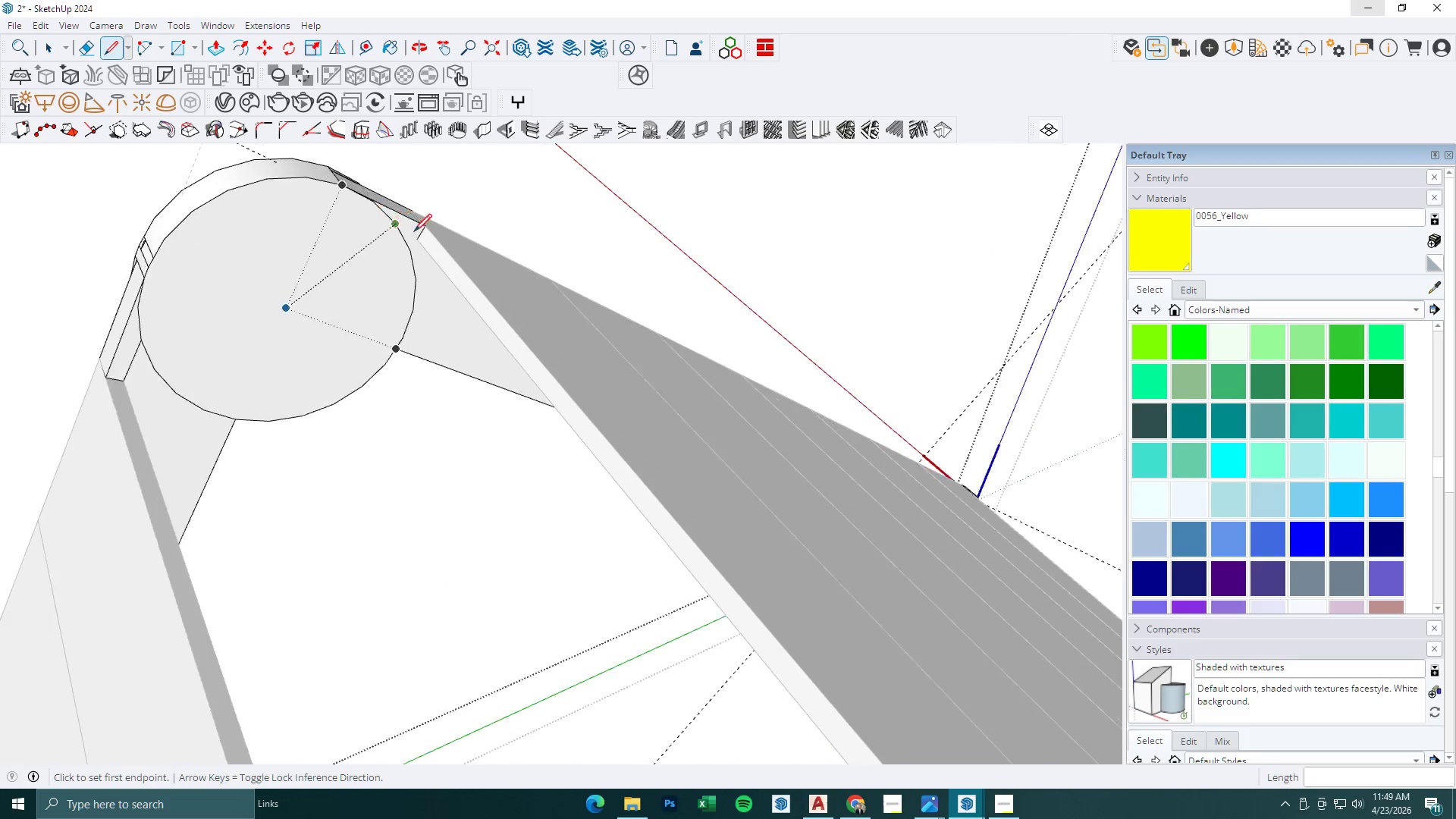 
left_click([419, 237])
 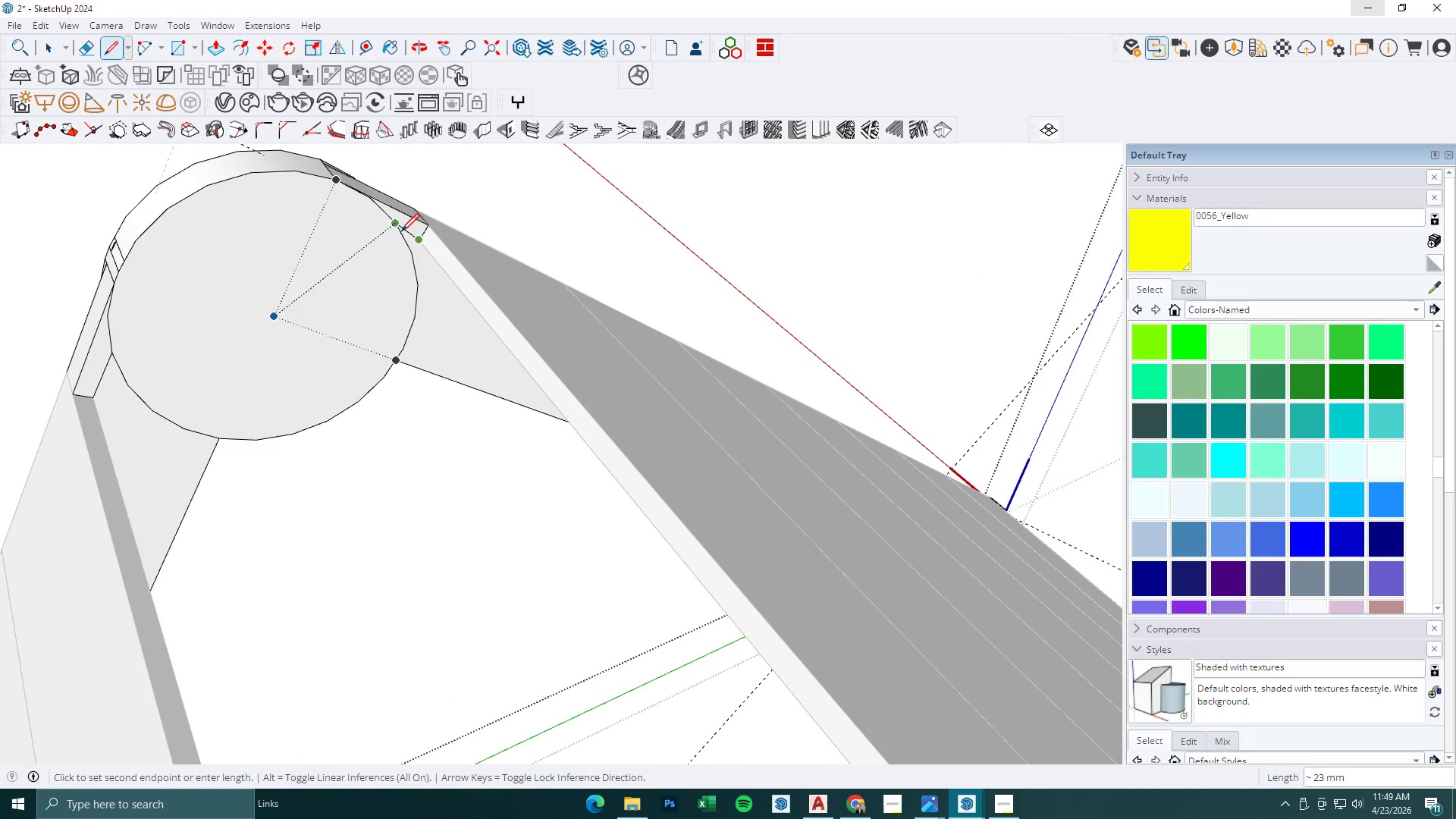 
left_click([401, 233])
 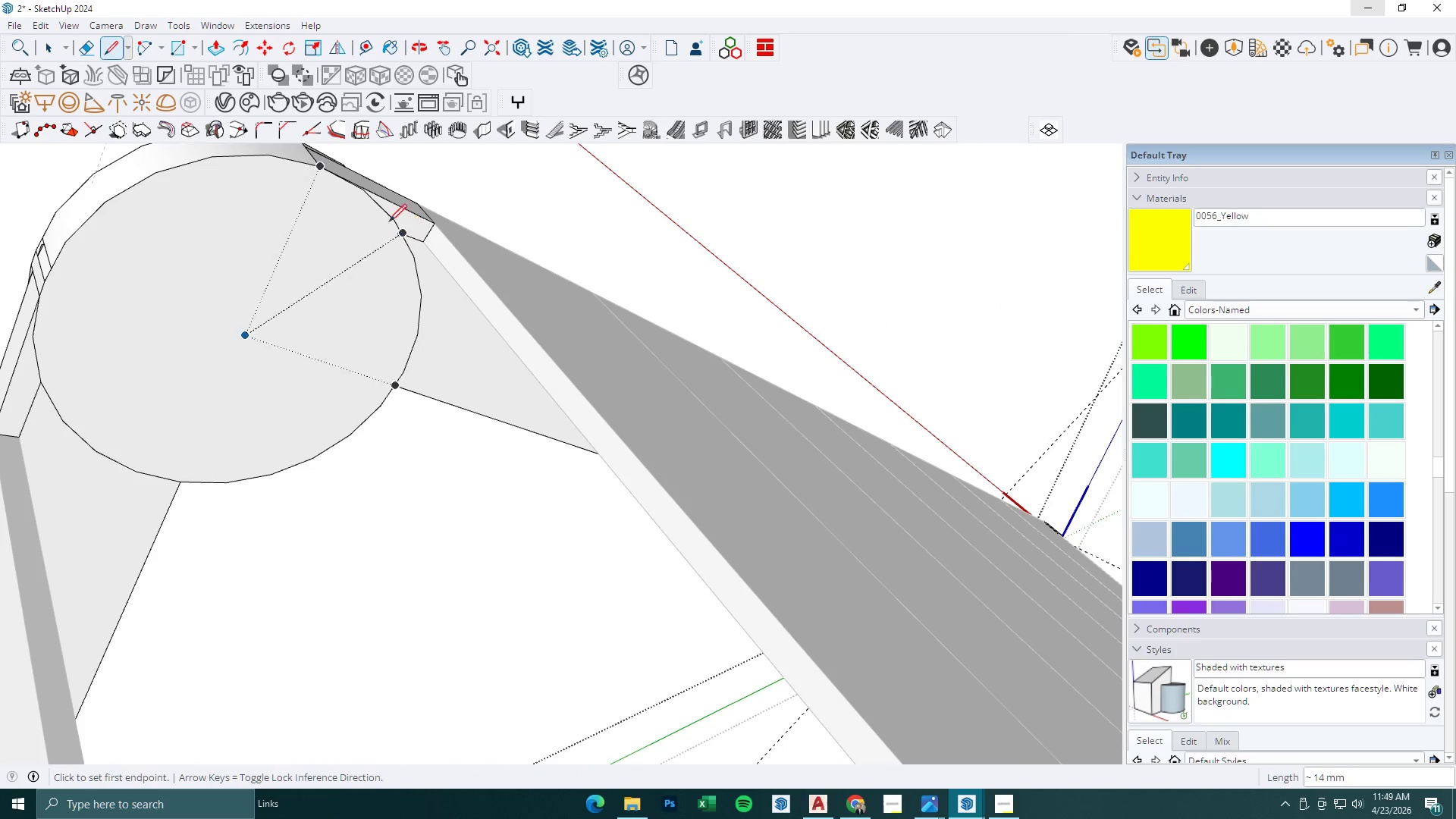 
scroll: coordinate [401, 234], scroll_direction: up, amount: 2.0
 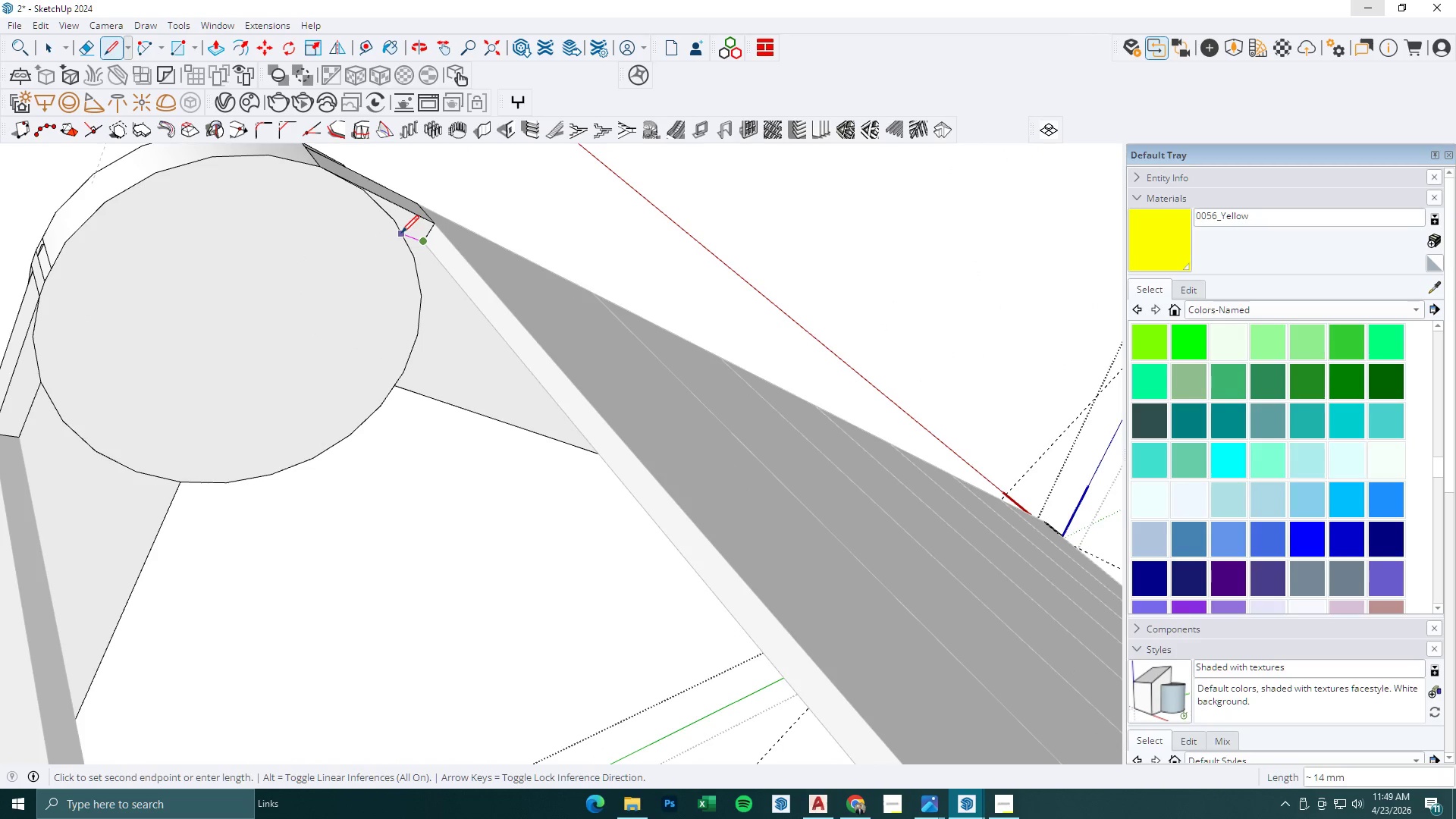 
key(Escape)
 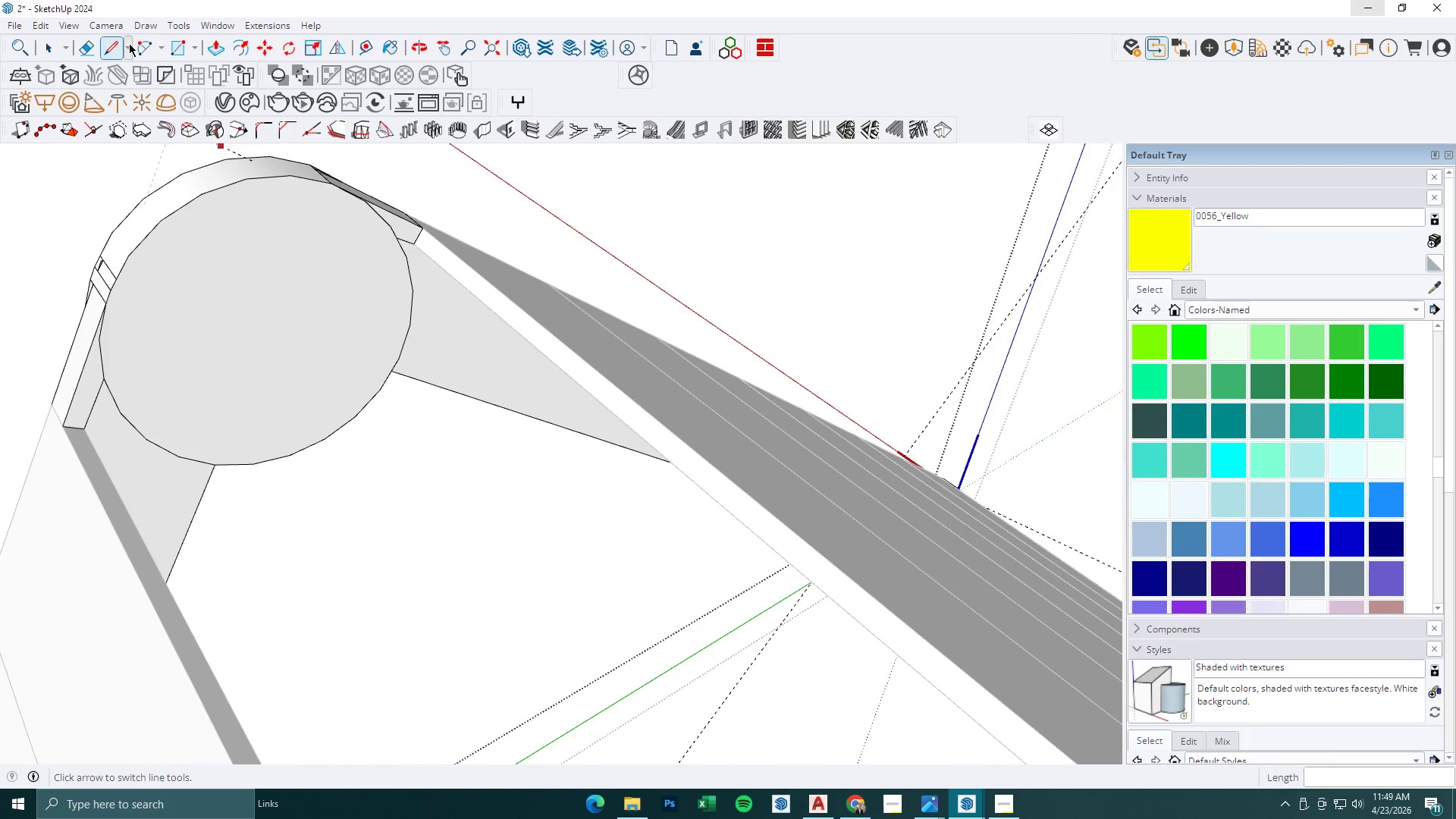 
scroll: coordinate [387, 221], scroll_direction: down, amount: 2.0
 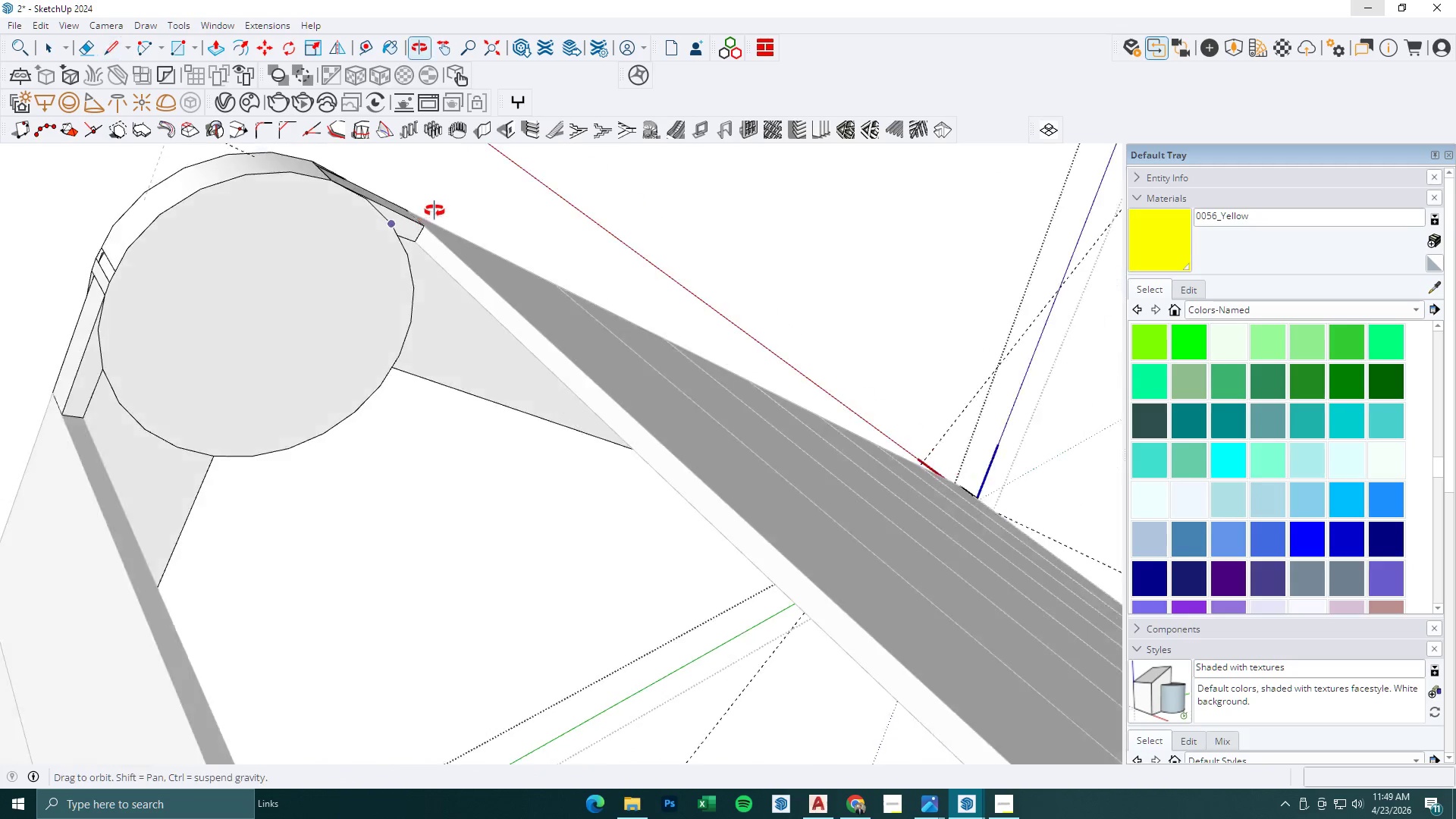 
left_click([150, 47])
 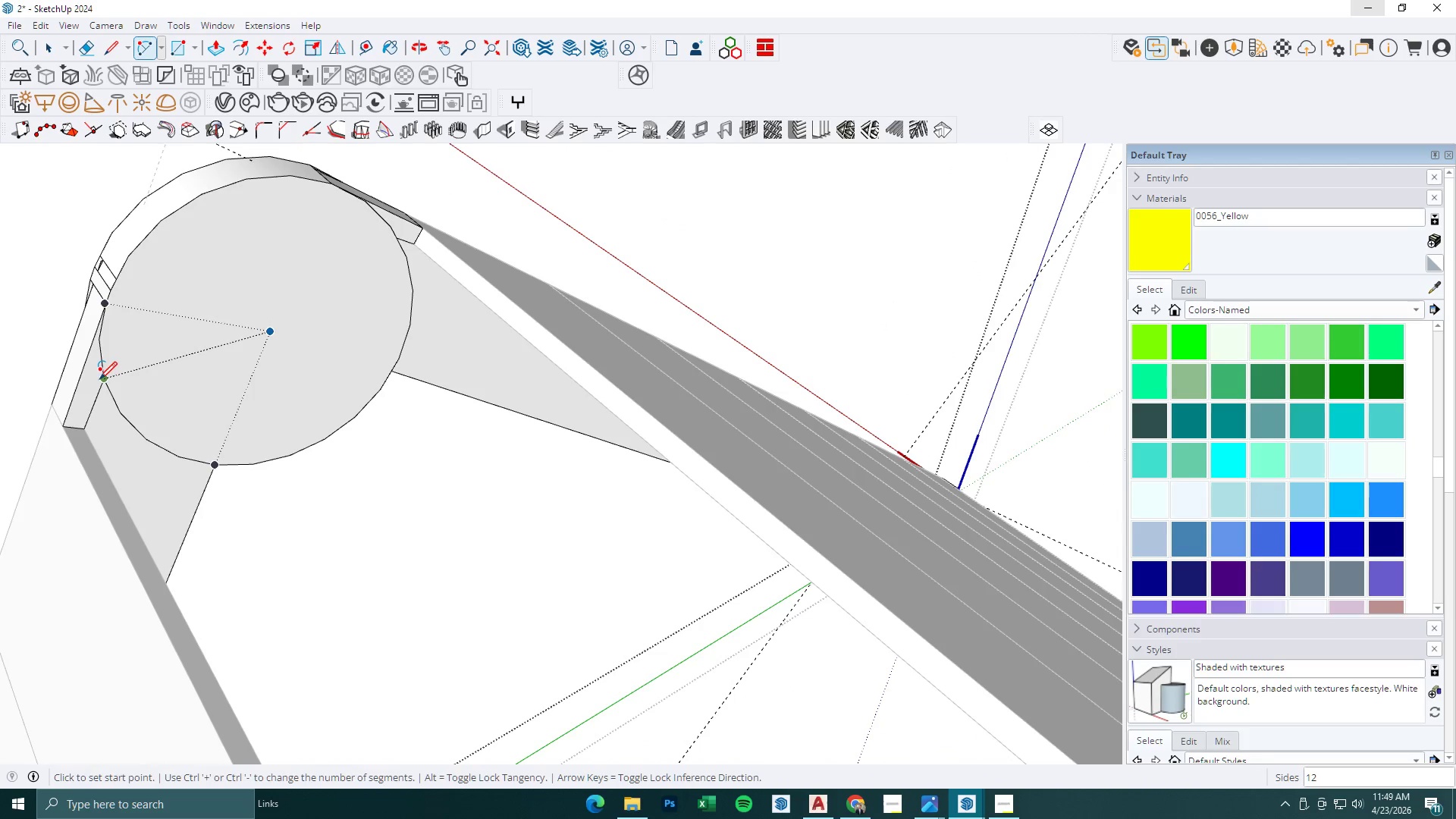 
left_click([100, 380])
 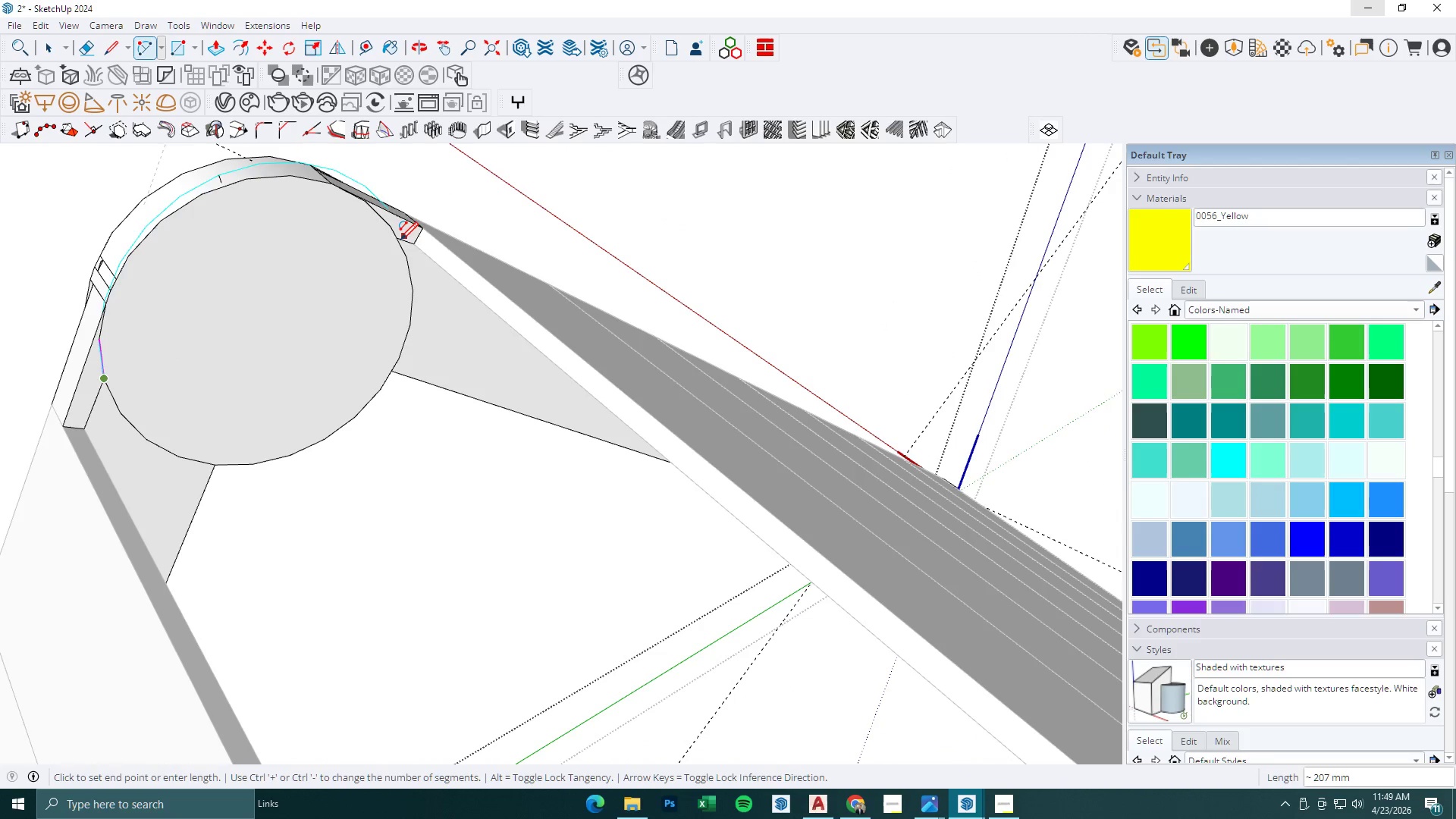 
left_click([397, 240])
 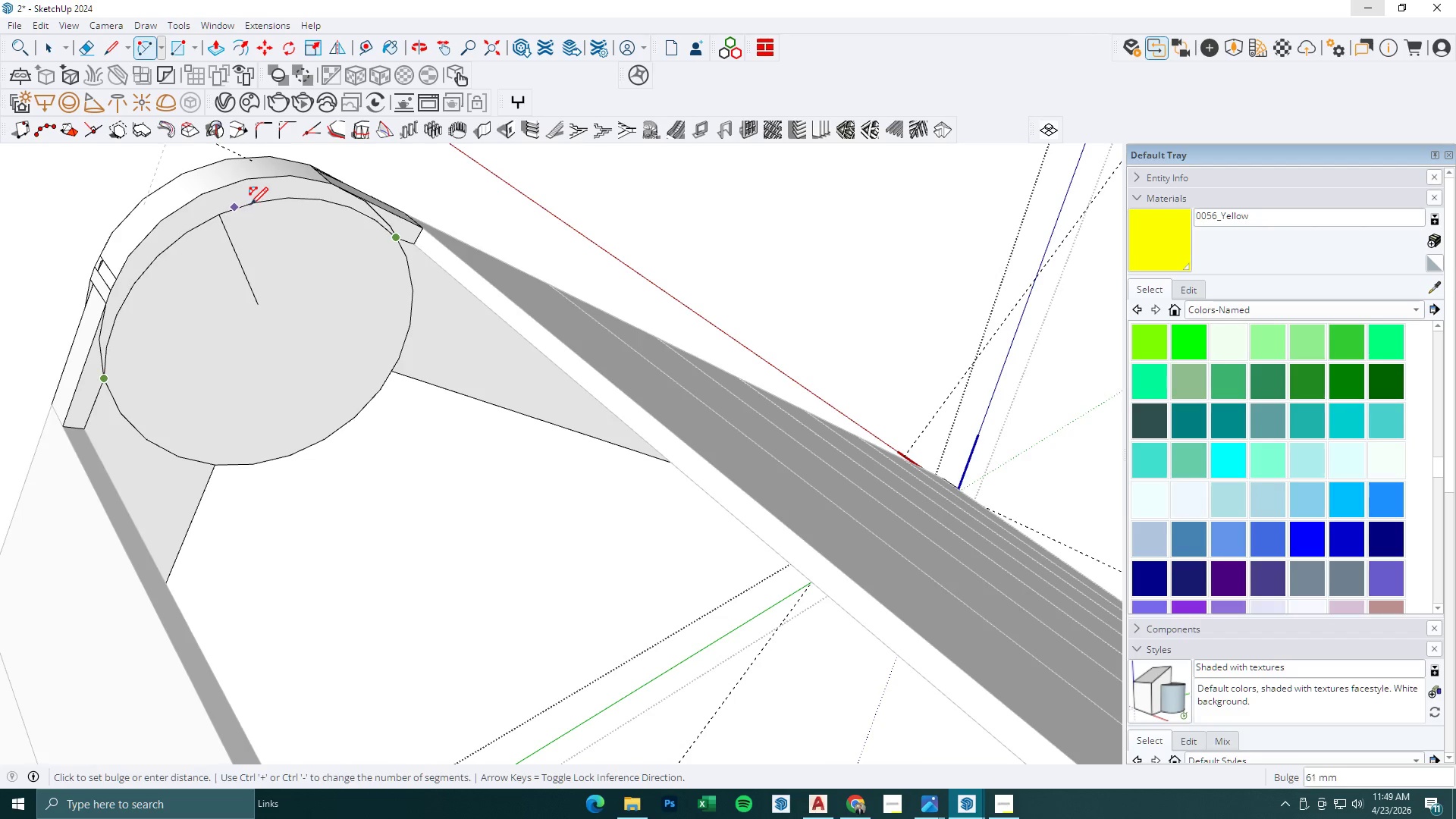 
scroll: coordinate [226, 218], scroll_direction: down, amount: 2.0
 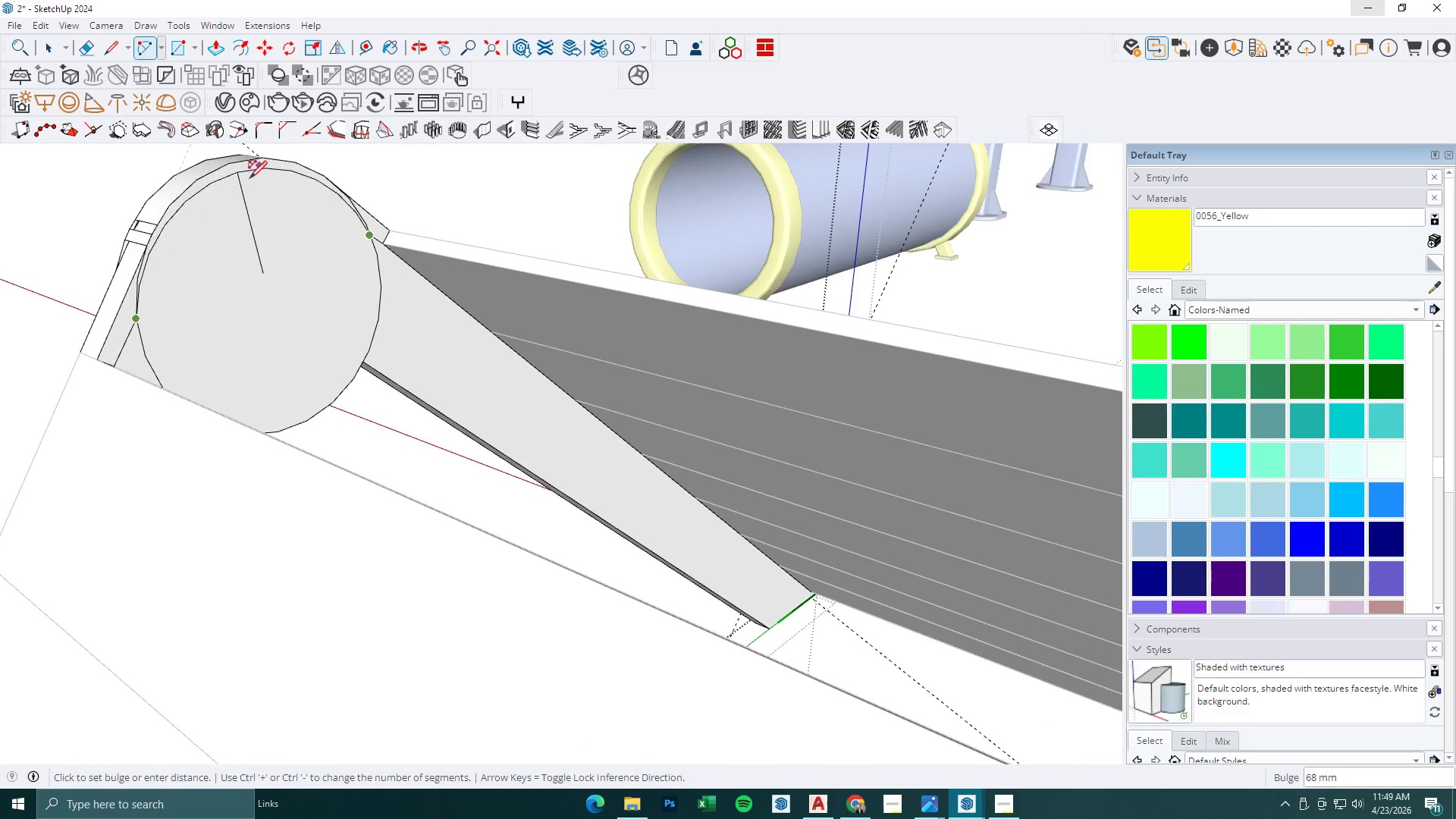 
scroll: coordinate [250, 178], scroll_direction: up, amount: 1.0
 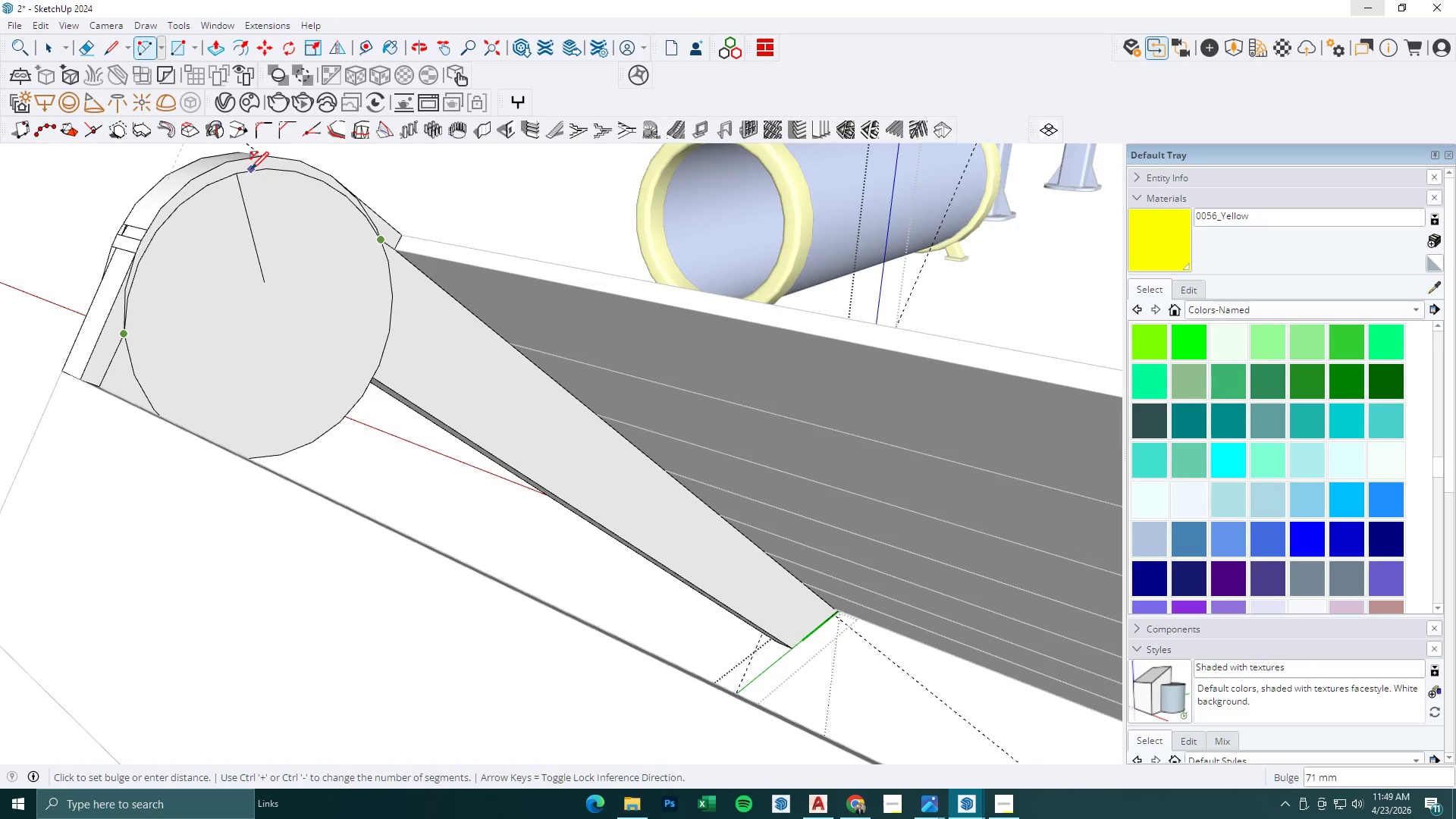 
scroll: coordinate [243, 216], scroll_direction: down, amount: 2.0
 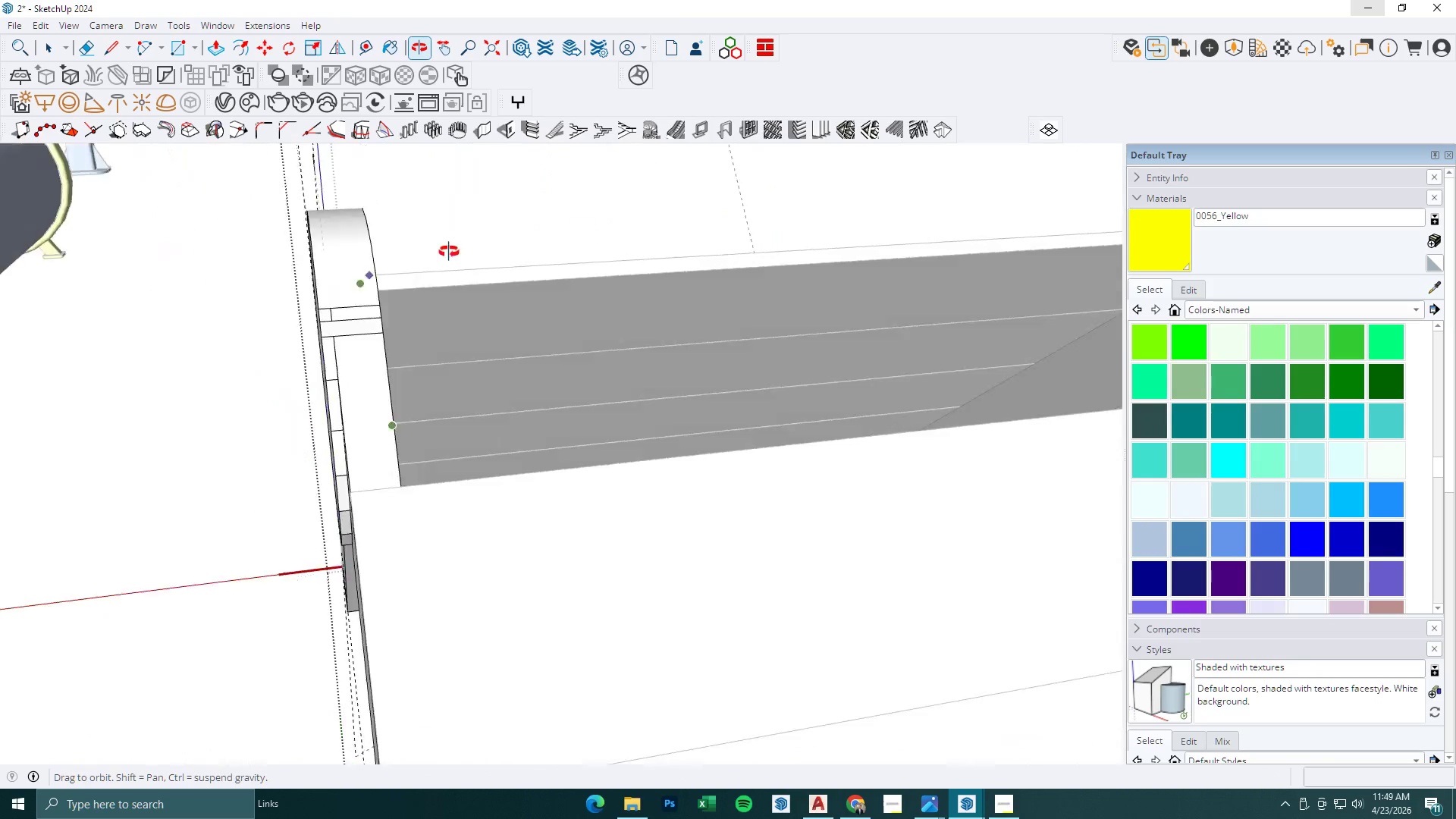 
scroll: coordinate [211, 228], scroll_direction: up, amount: 5.0
 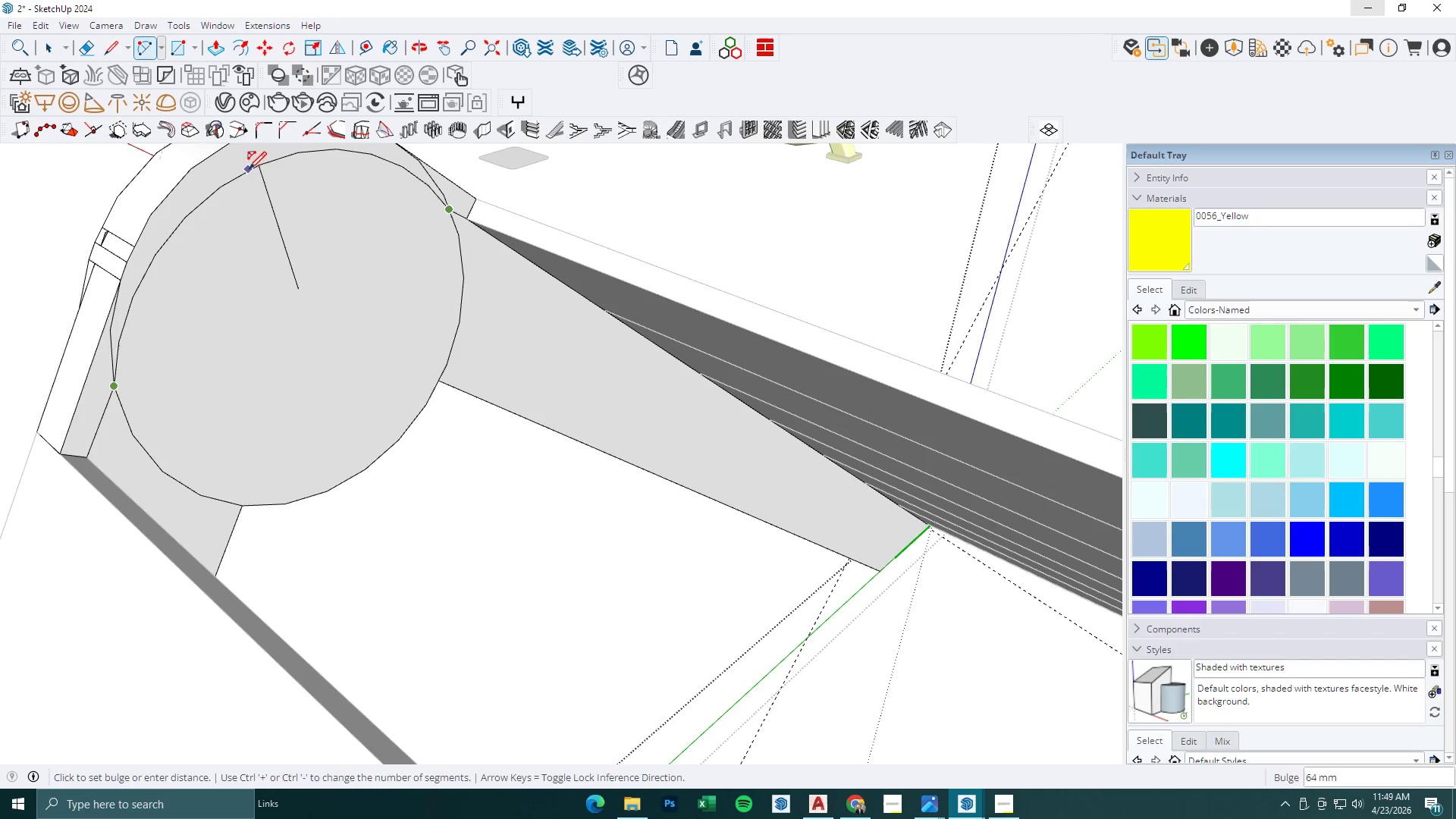 
scroll: coordinate [252, 168], scroll_direction: down, amount: 4.0
 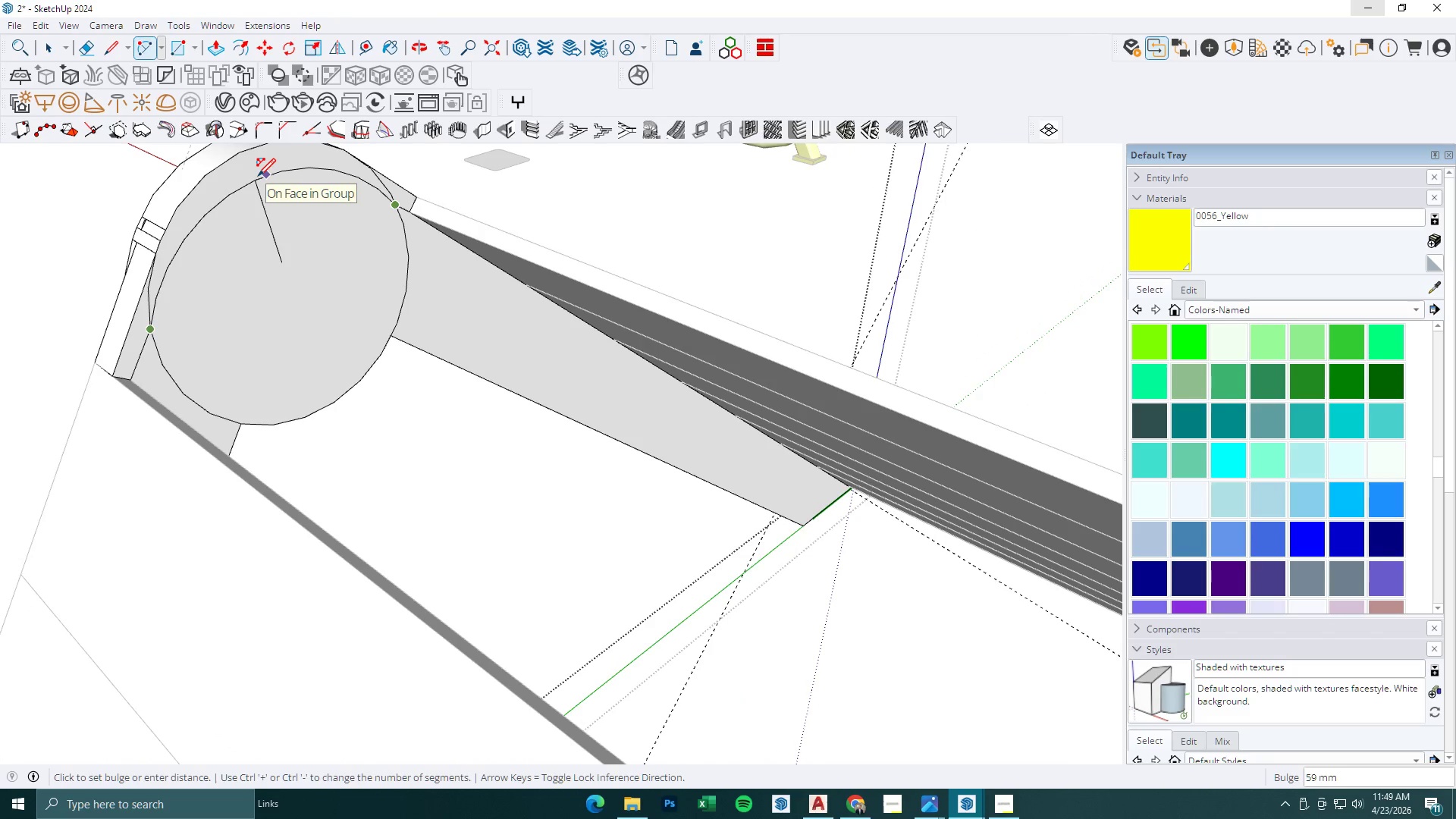 
left_click([262, 180])
 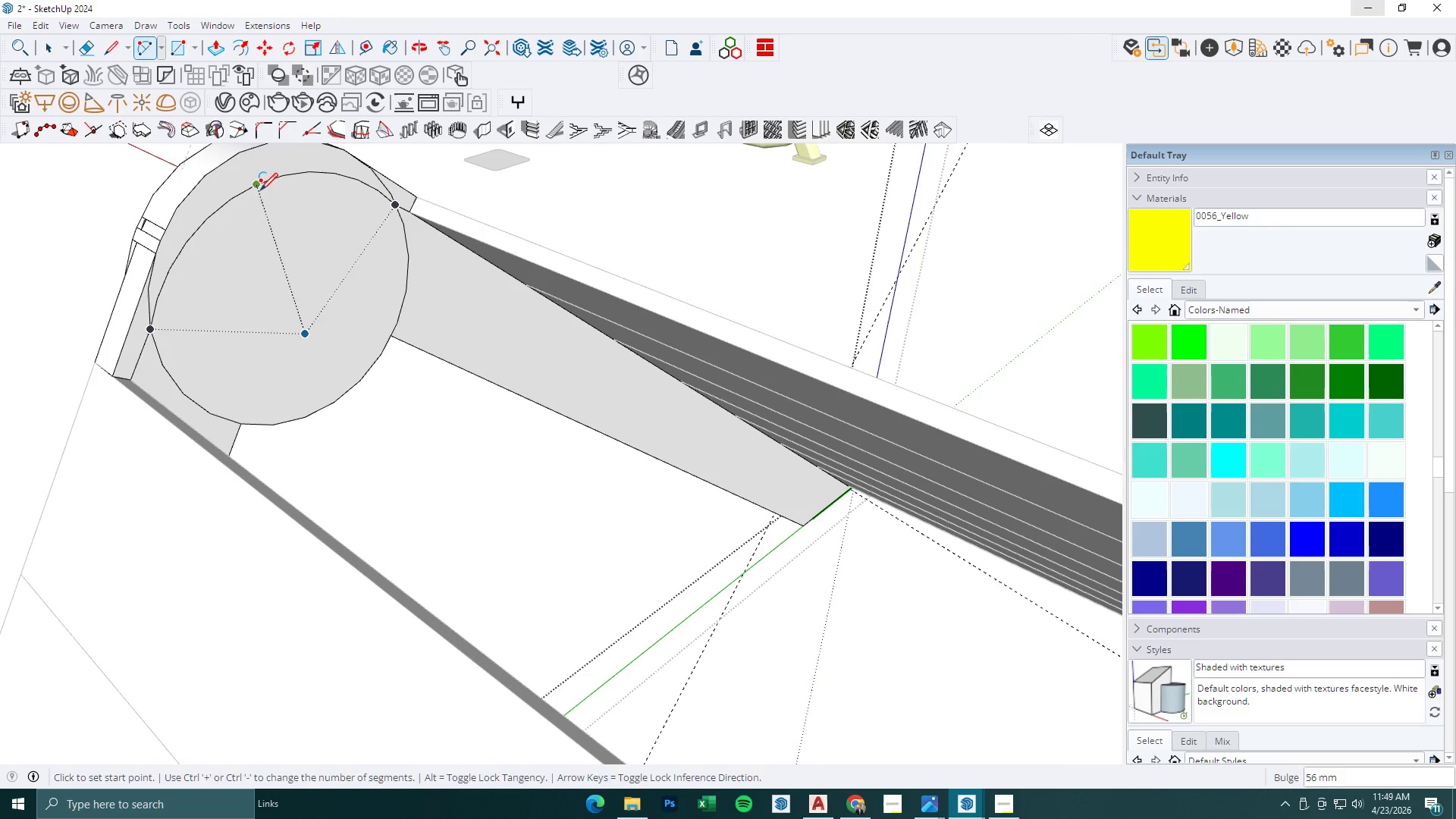 
scroll: coordinate [275, 335], scroll_direction: down, amount: 6.0
 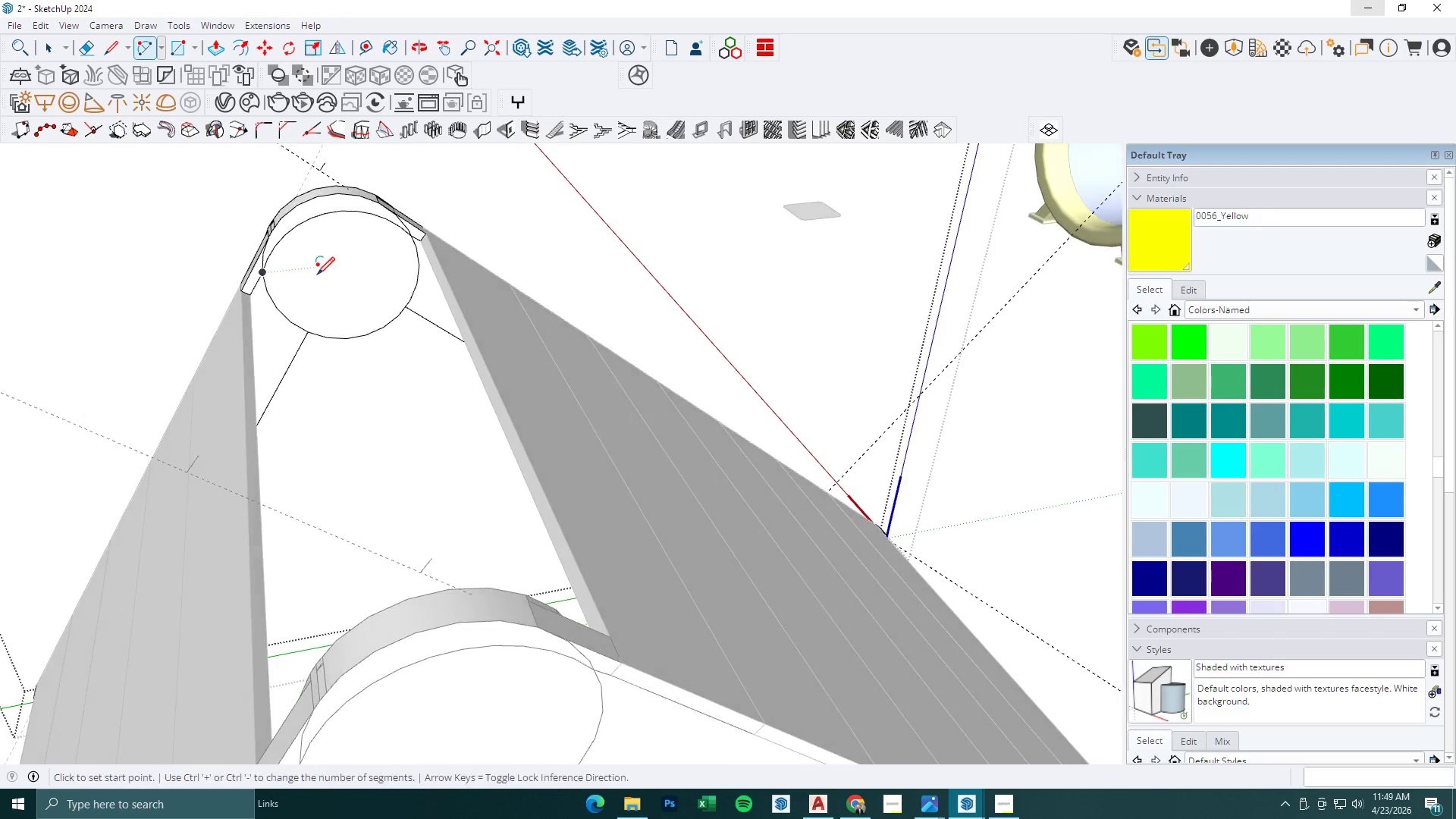 
key(Control+Z)
 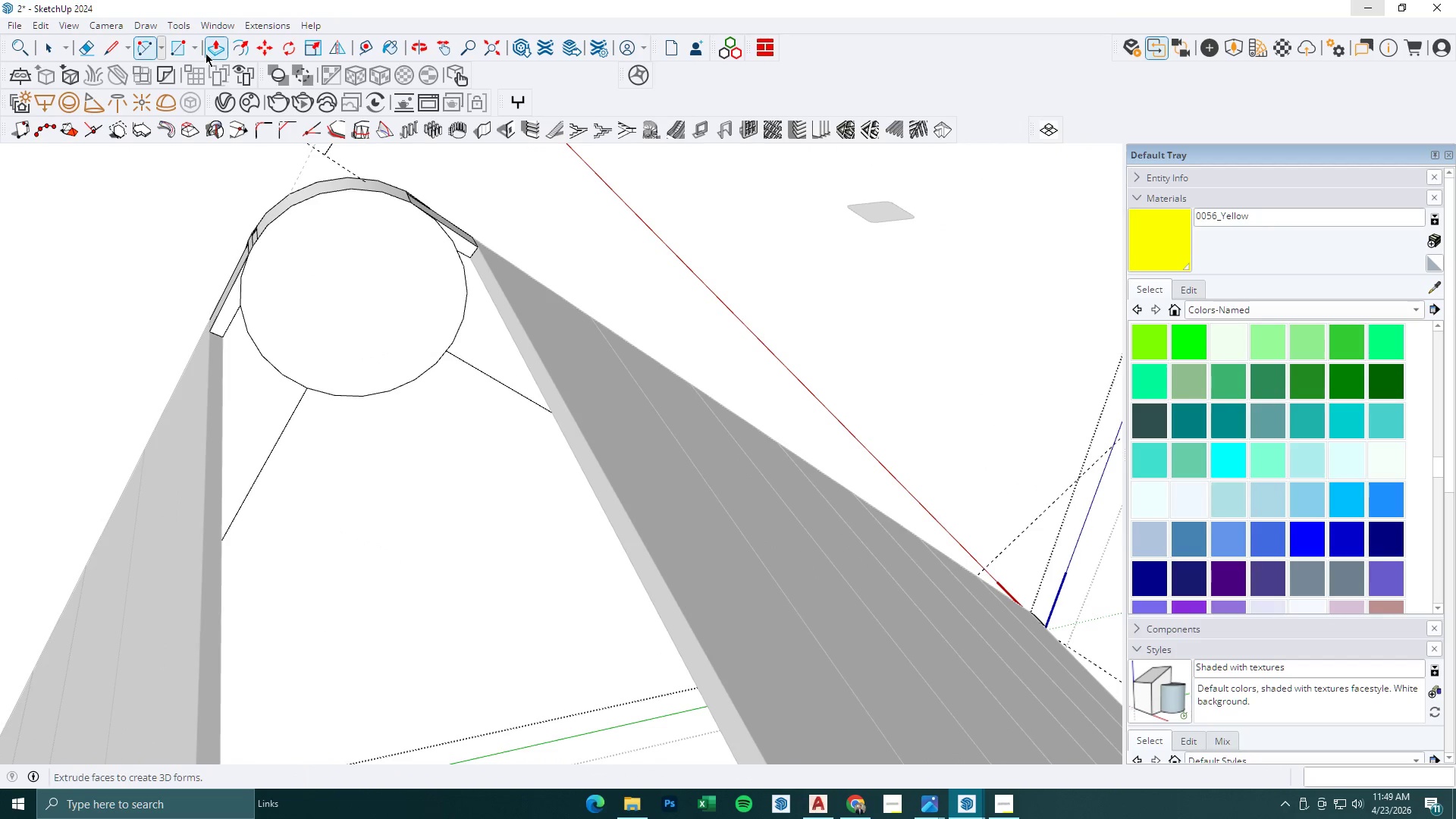 
scroll: coordinate [307, 199], scroll_direction: up, amount: 4.0
 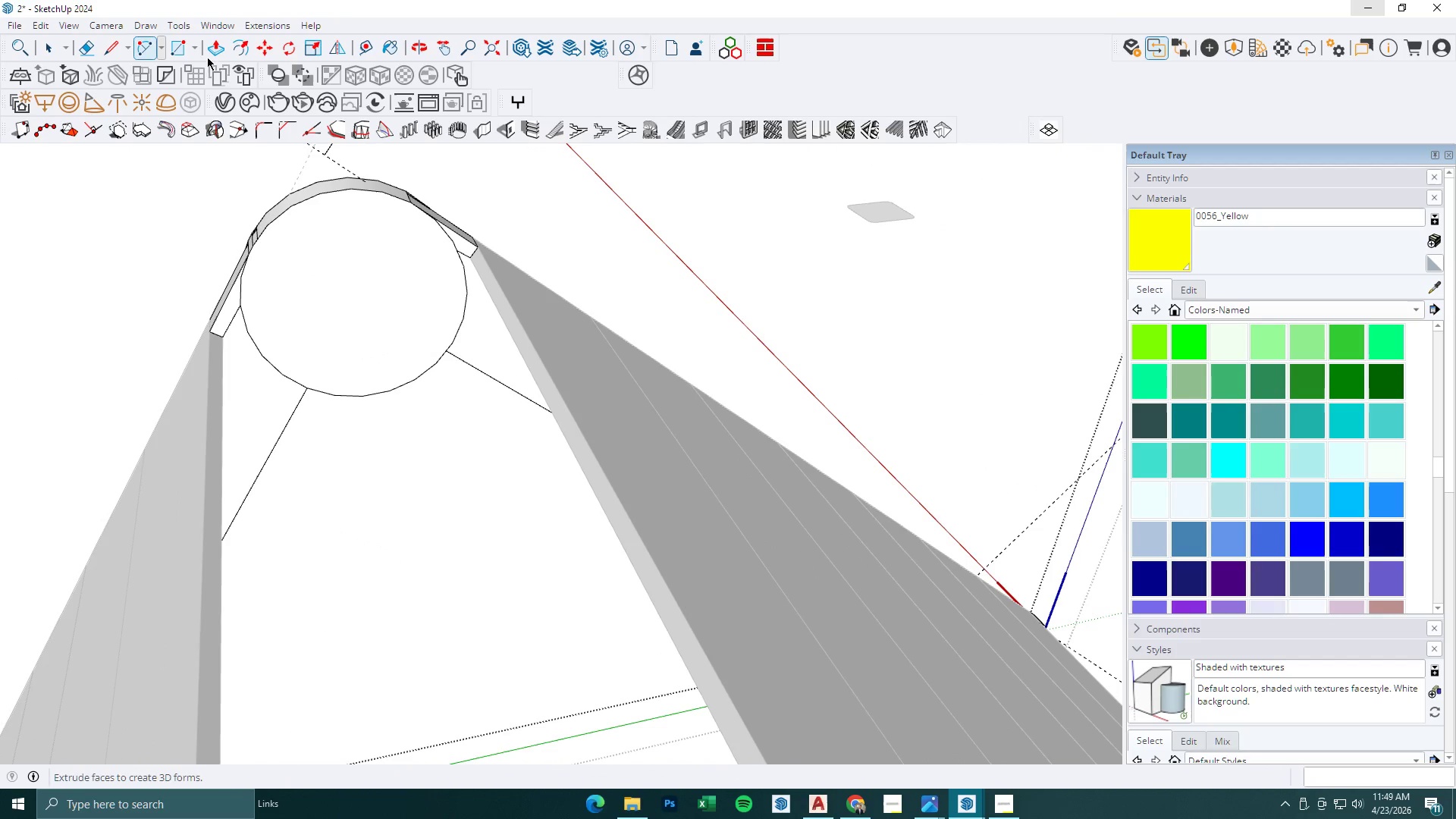 
mouse_move([174, 46])
 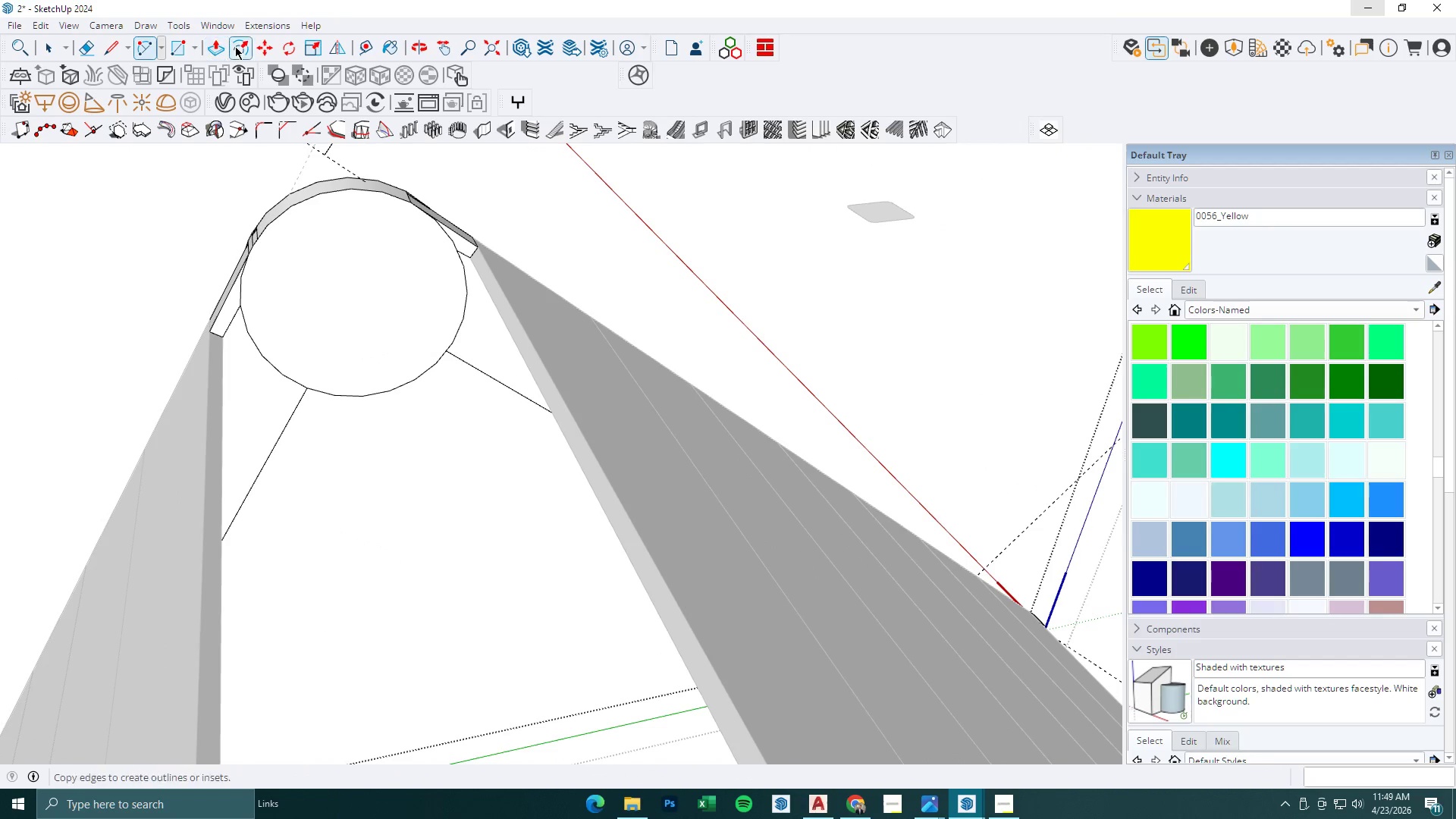 
left_click([235, 46])
 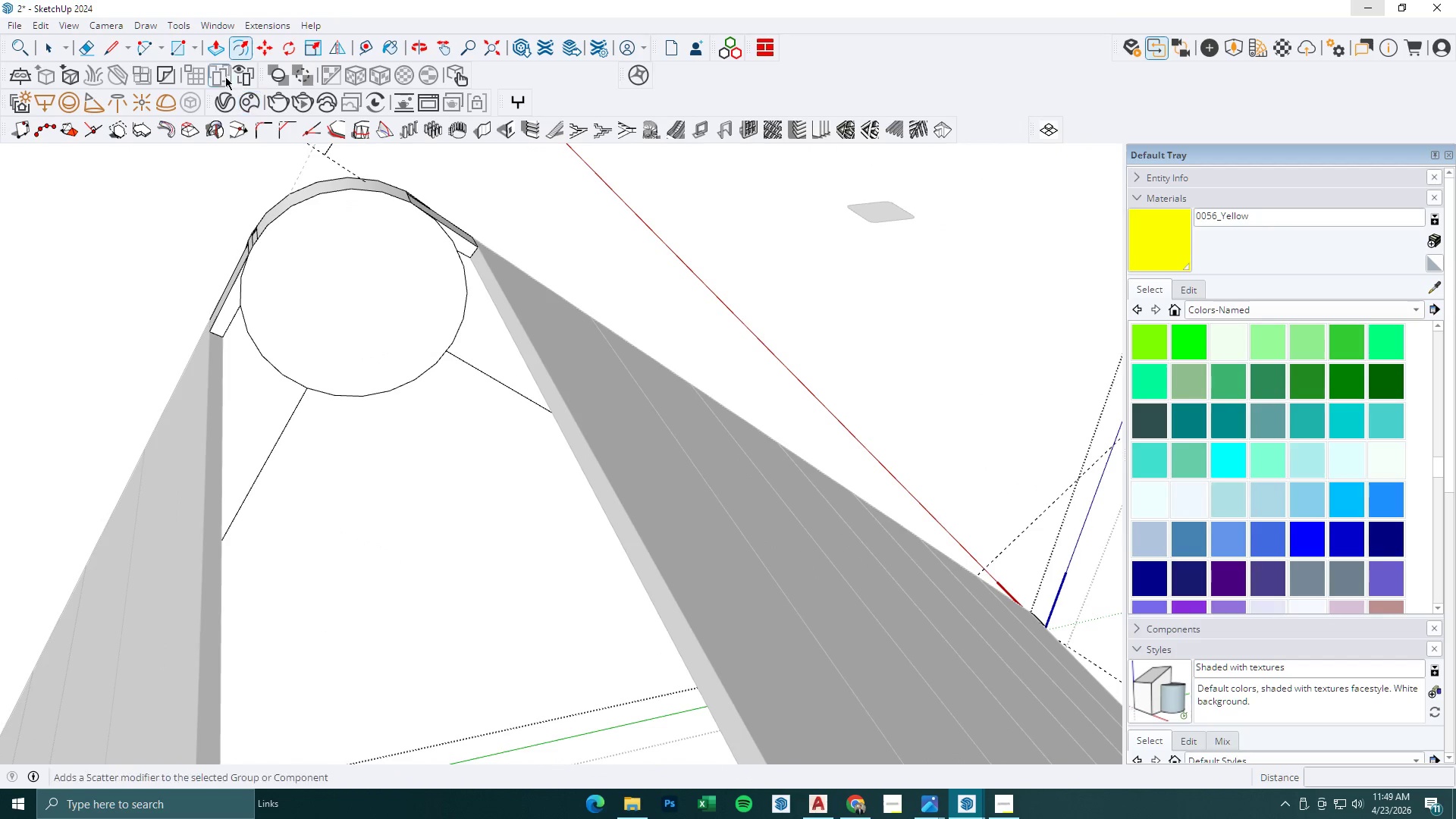 
left_click([217, 51])
 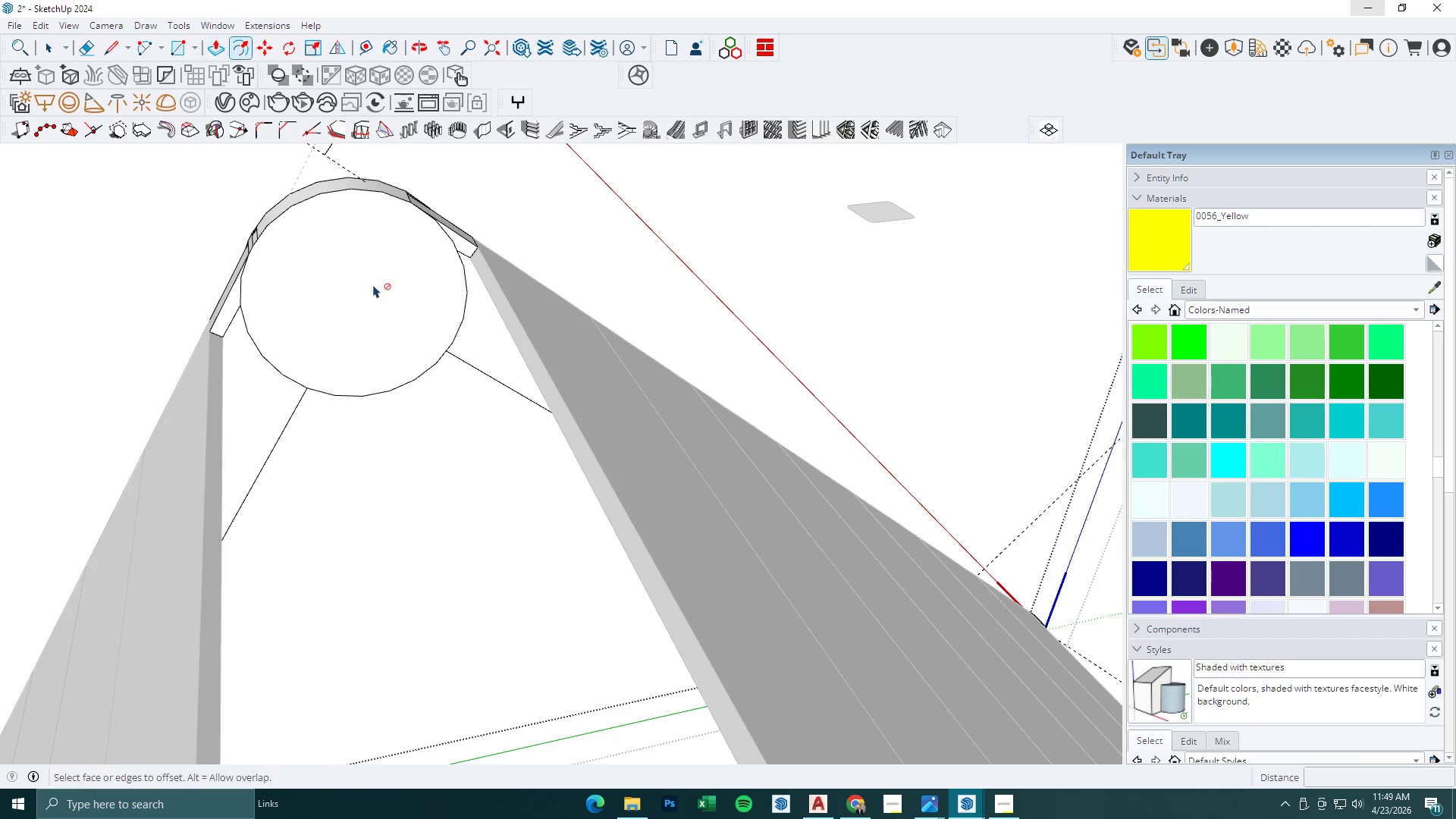 
key(Space)
 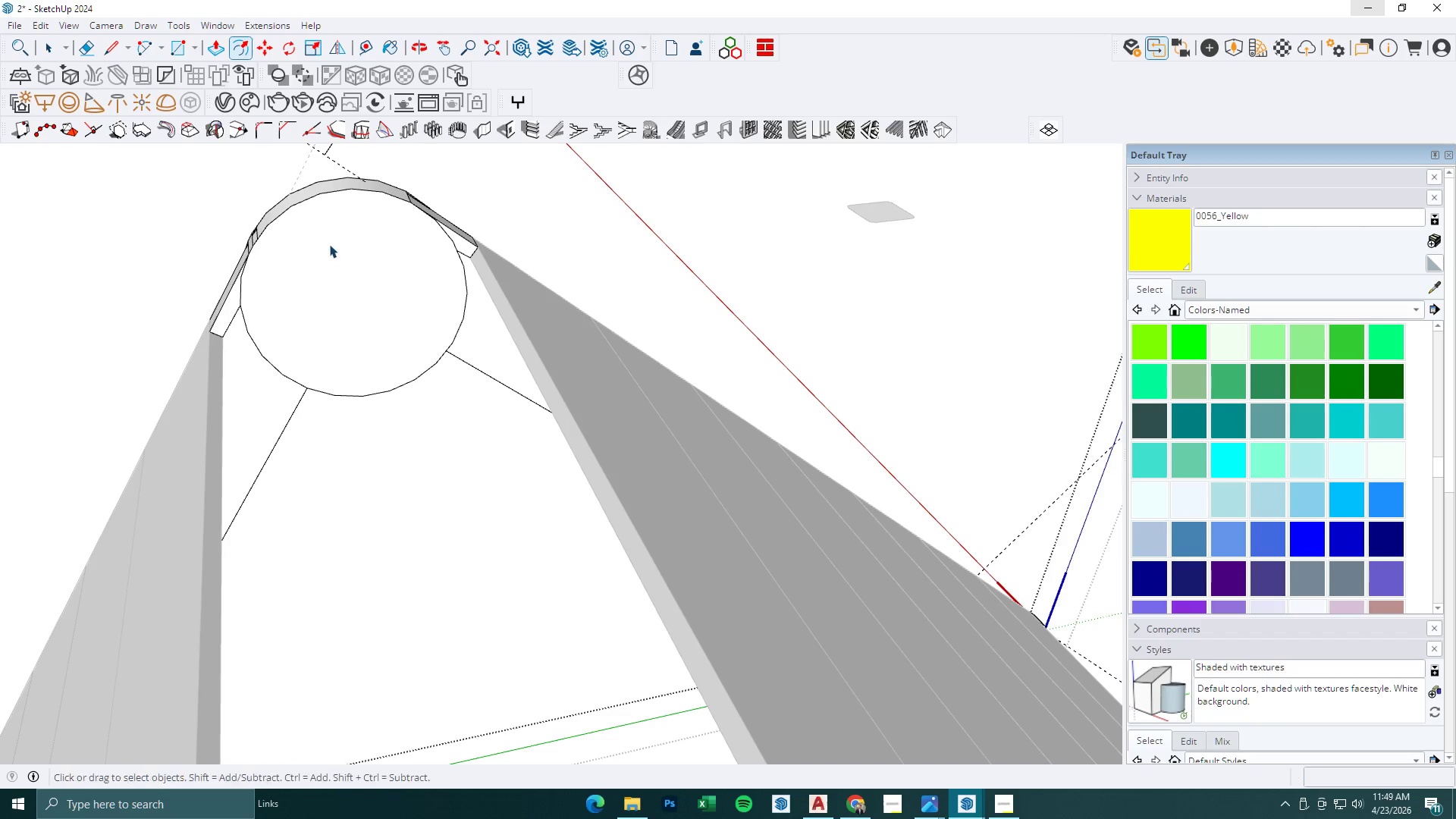 
left_click([329, 244])
 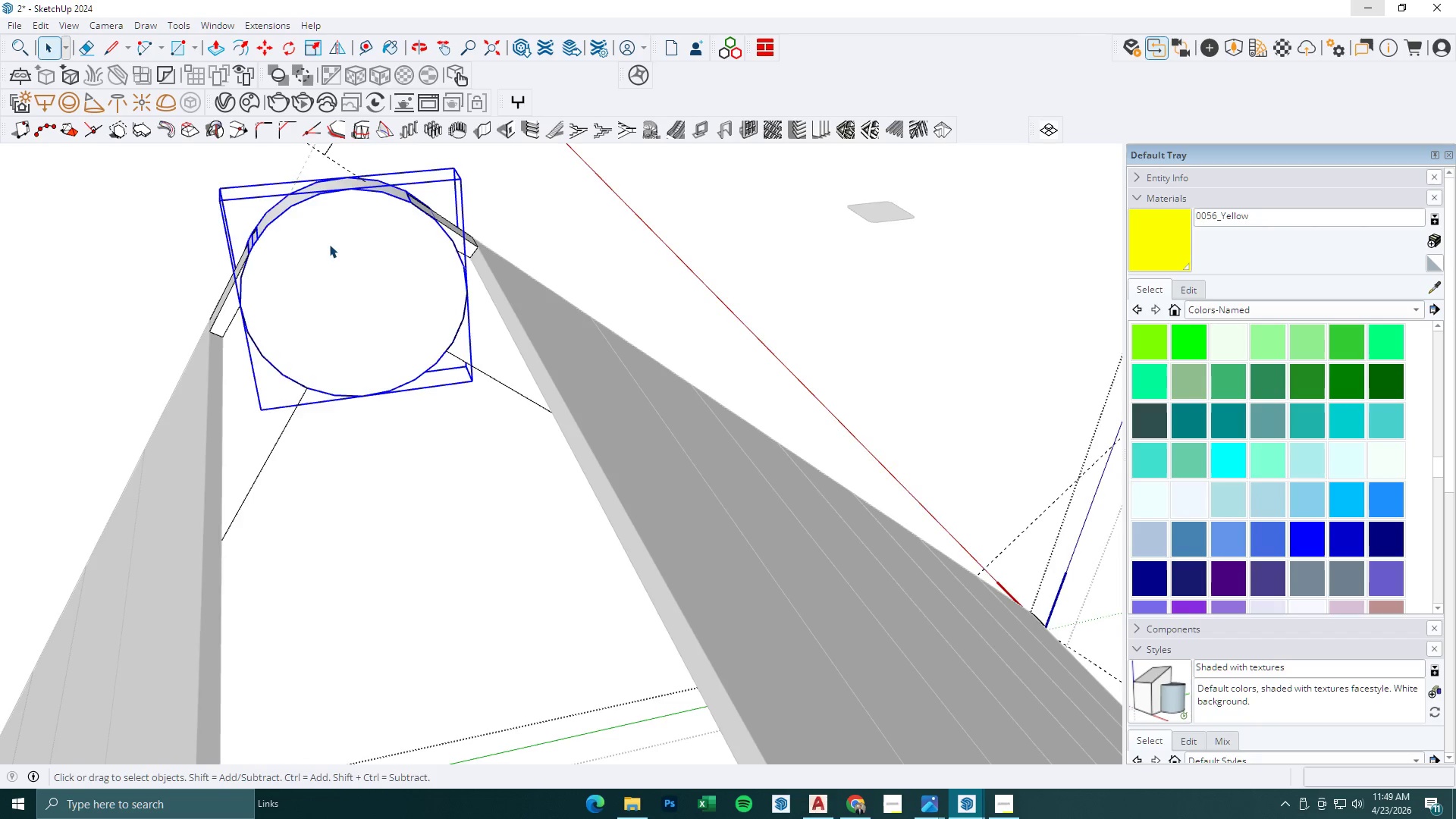 
double_click([329, 244])
 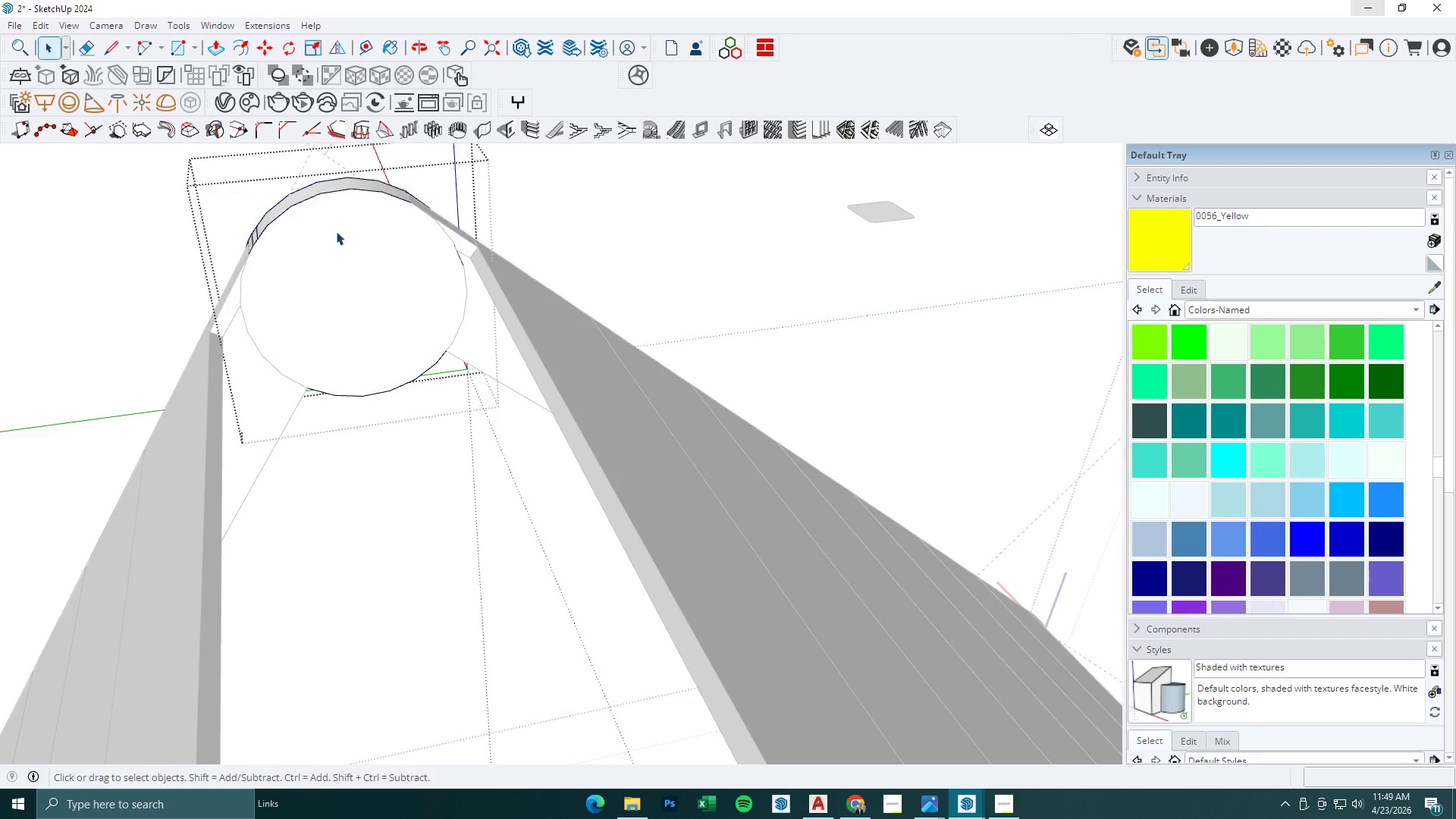 
triple_click([339, 225])
 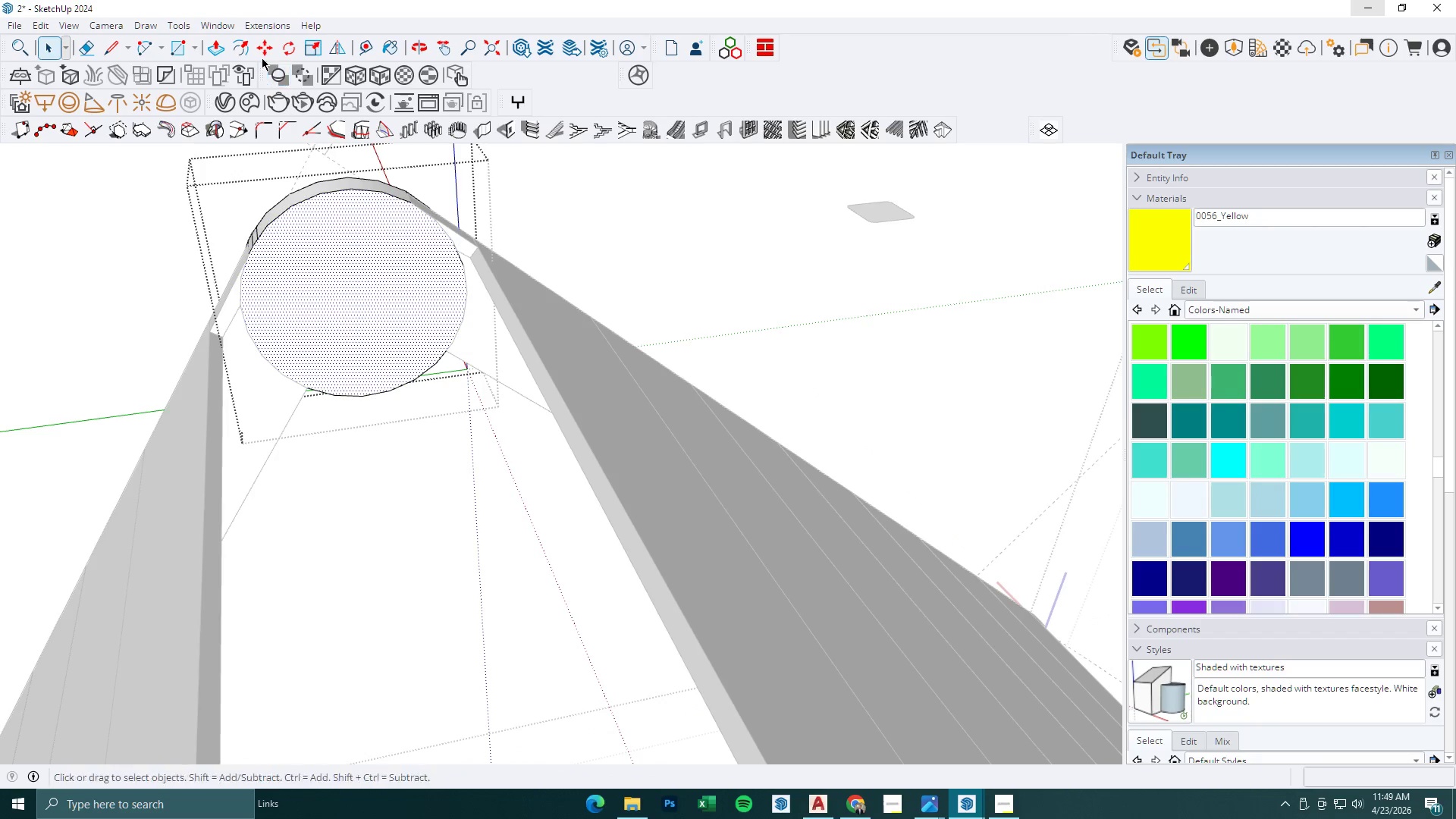 
left_click([249, 49])
 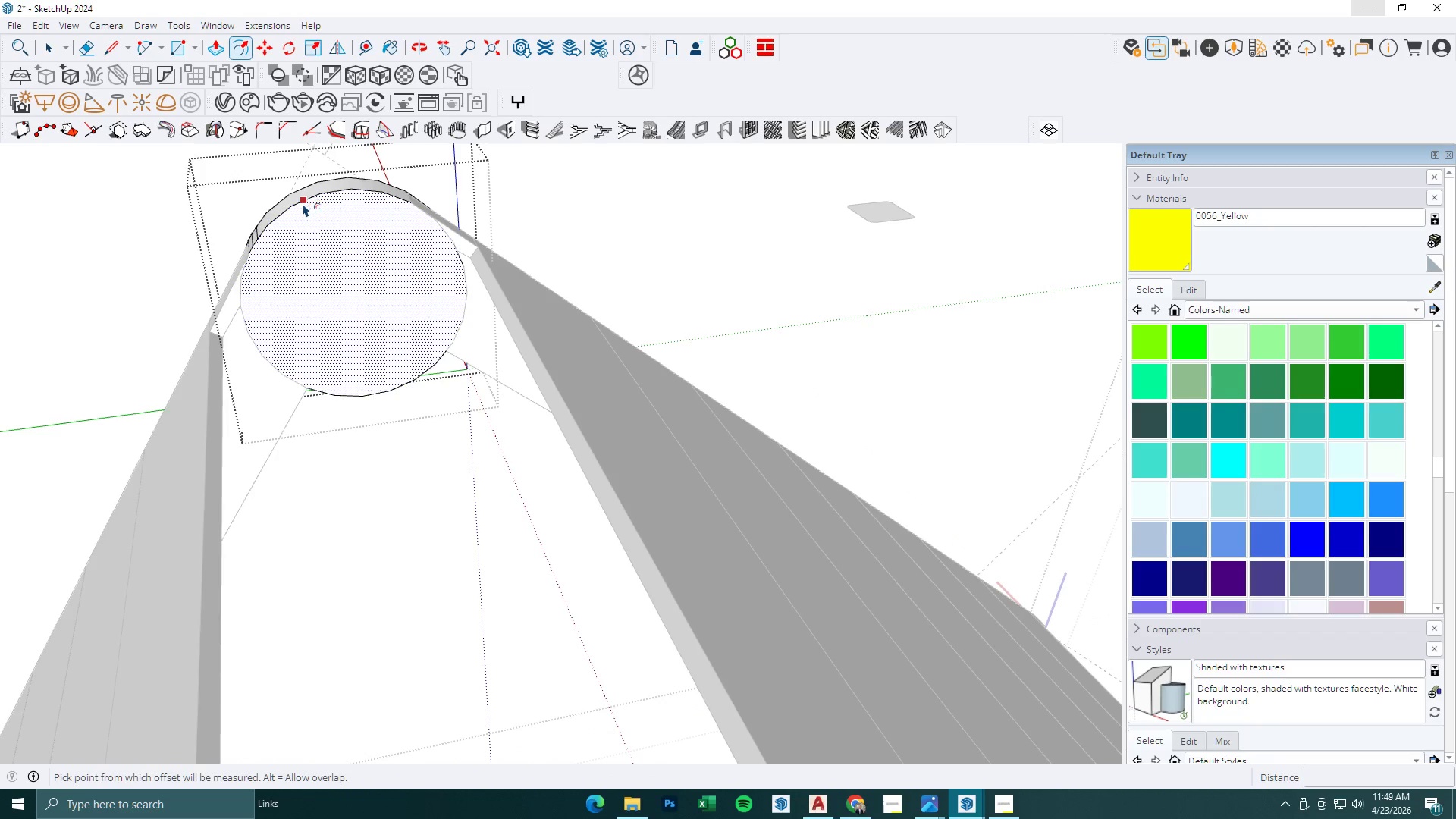 
left_click([312, 217])
 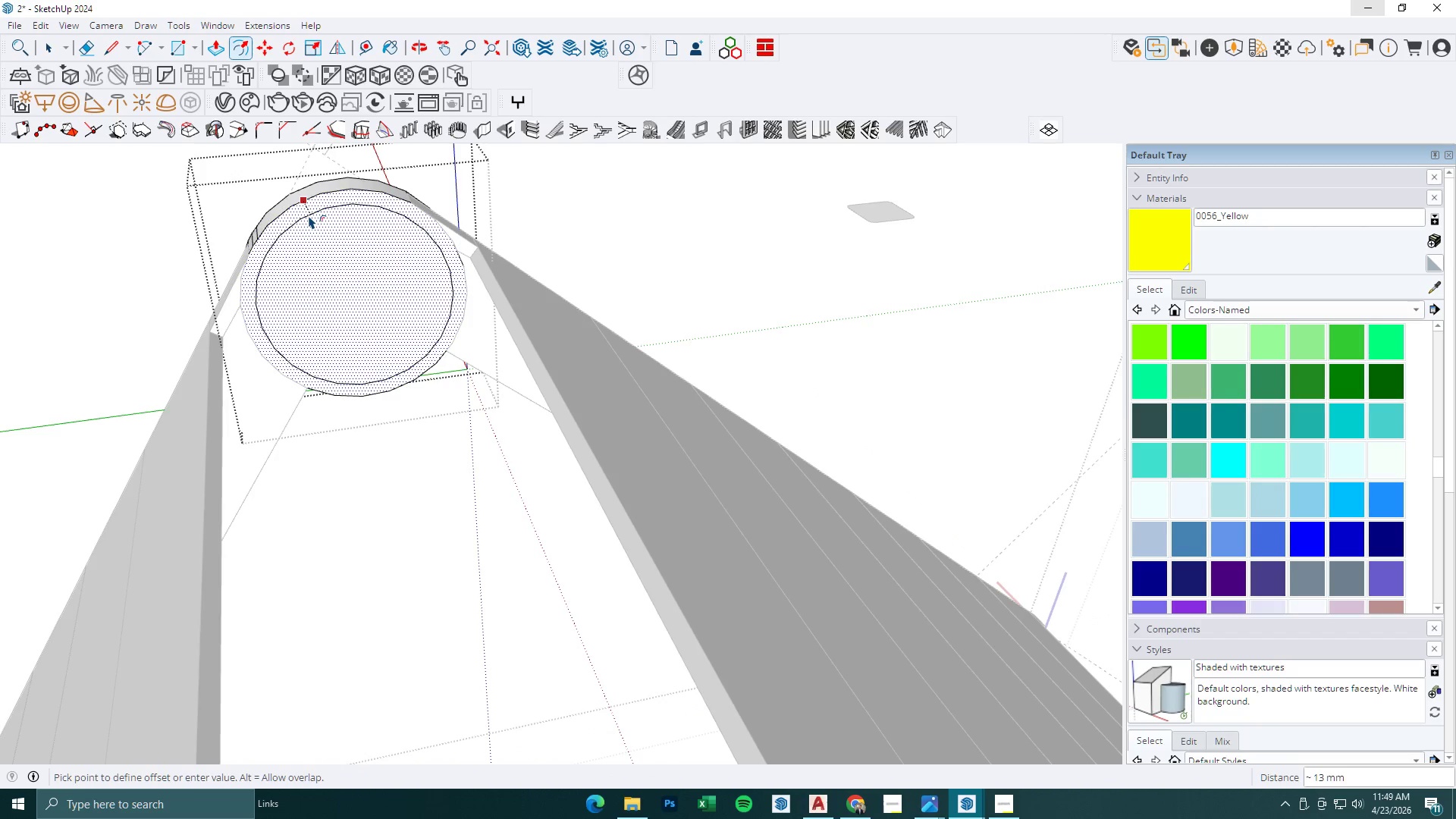 
key(Numpad1)
 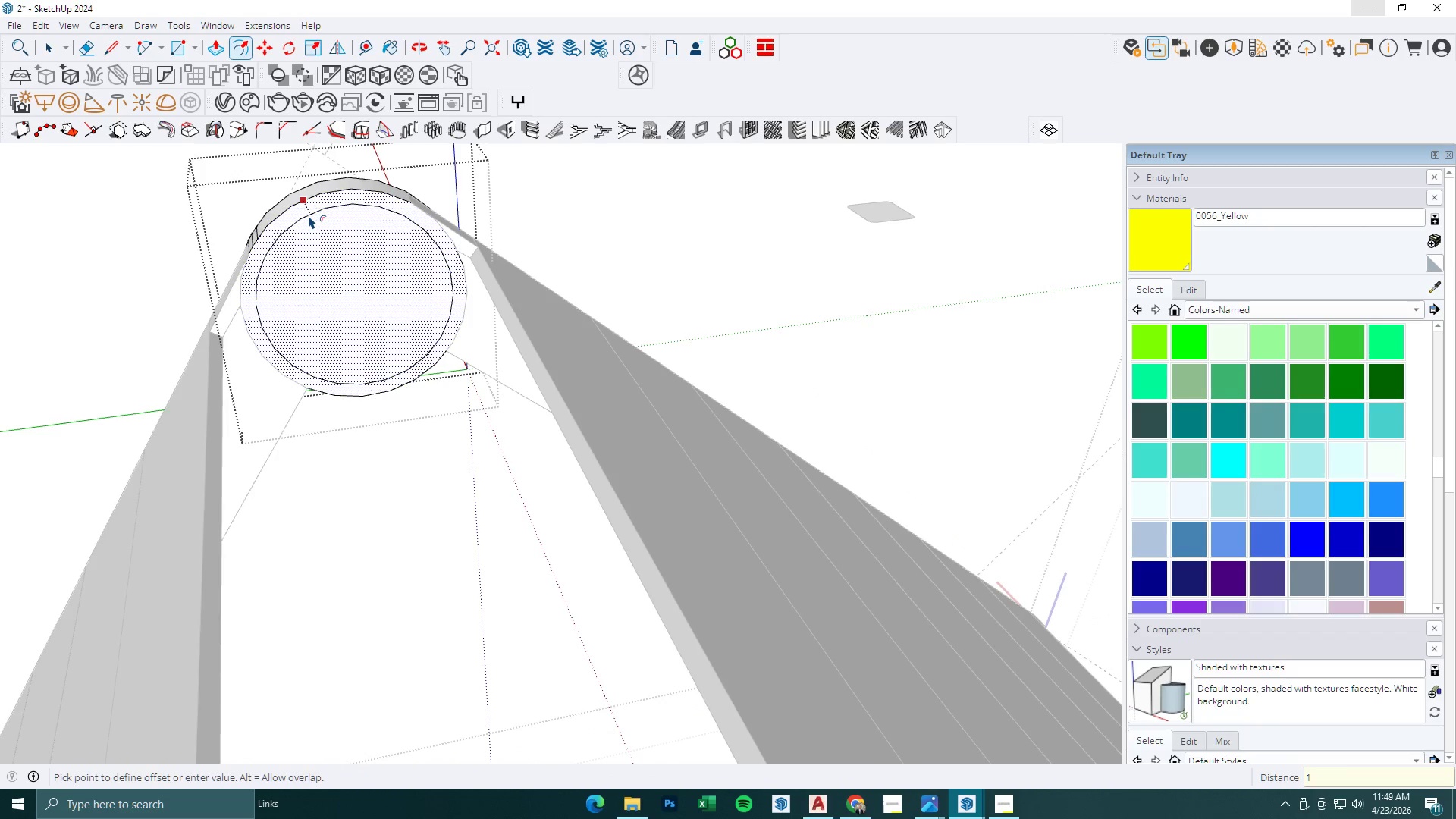 
key(Numpad2)
 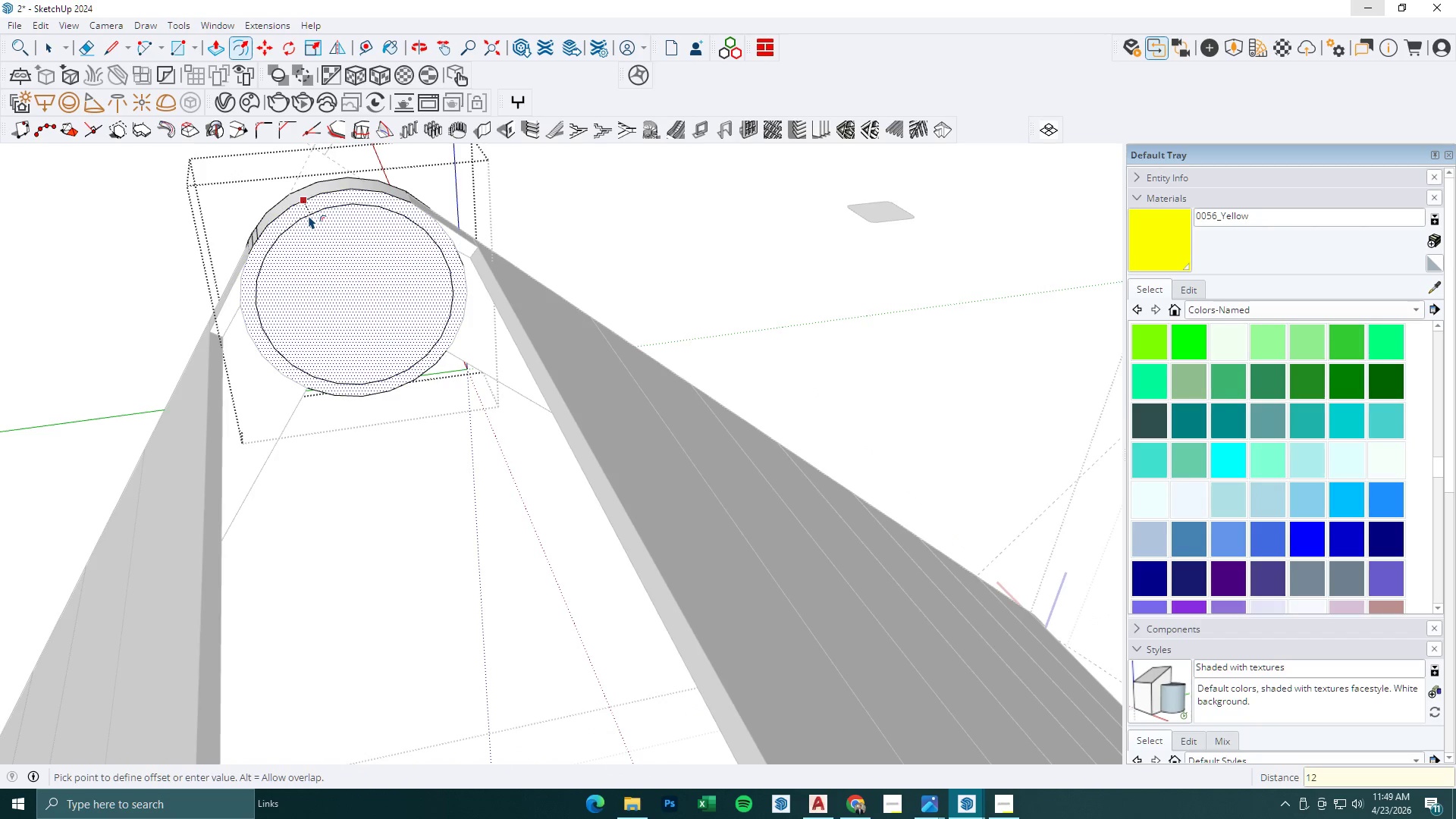 
key(NumpadEnter)
 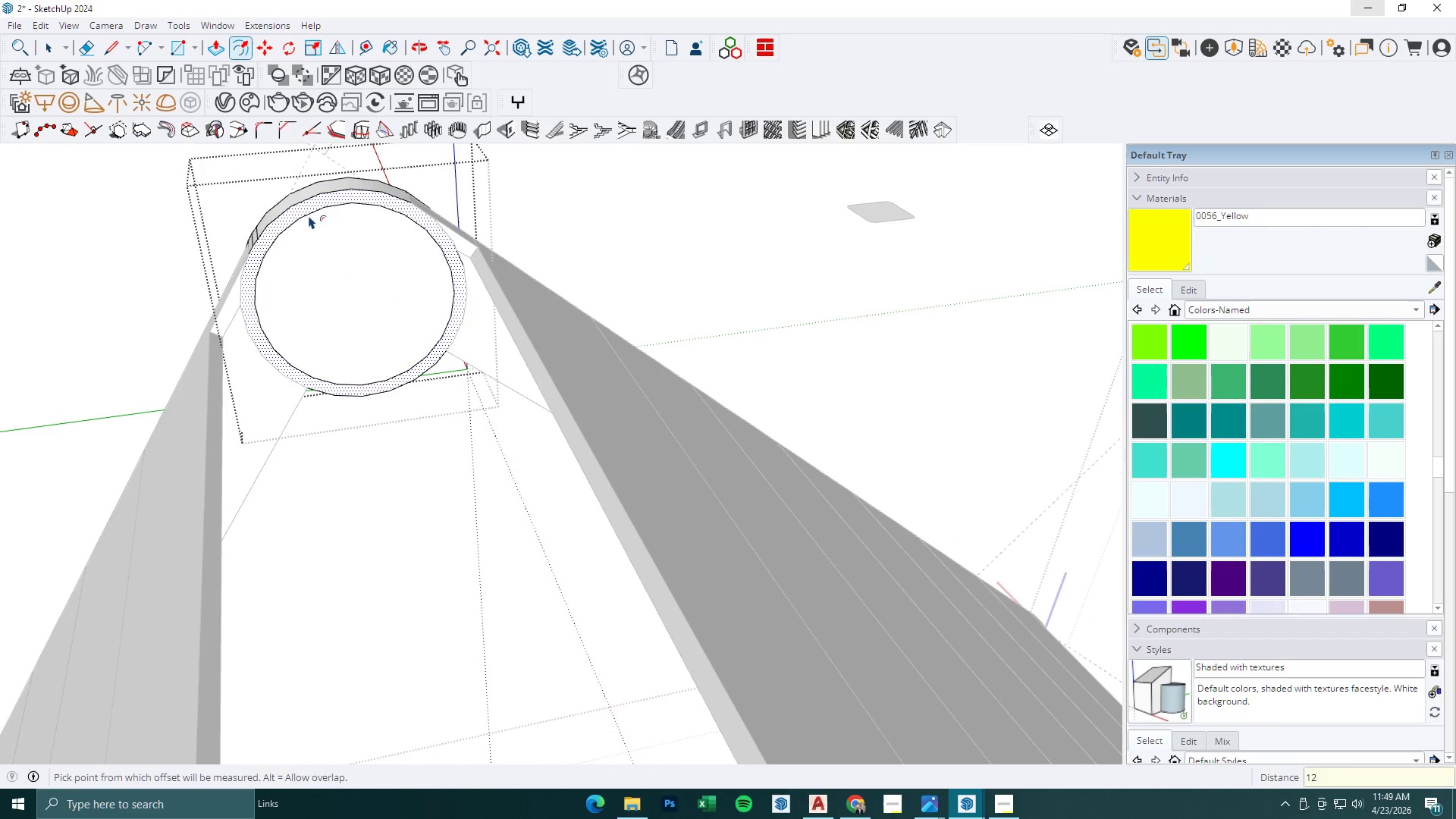 
key(Space)
 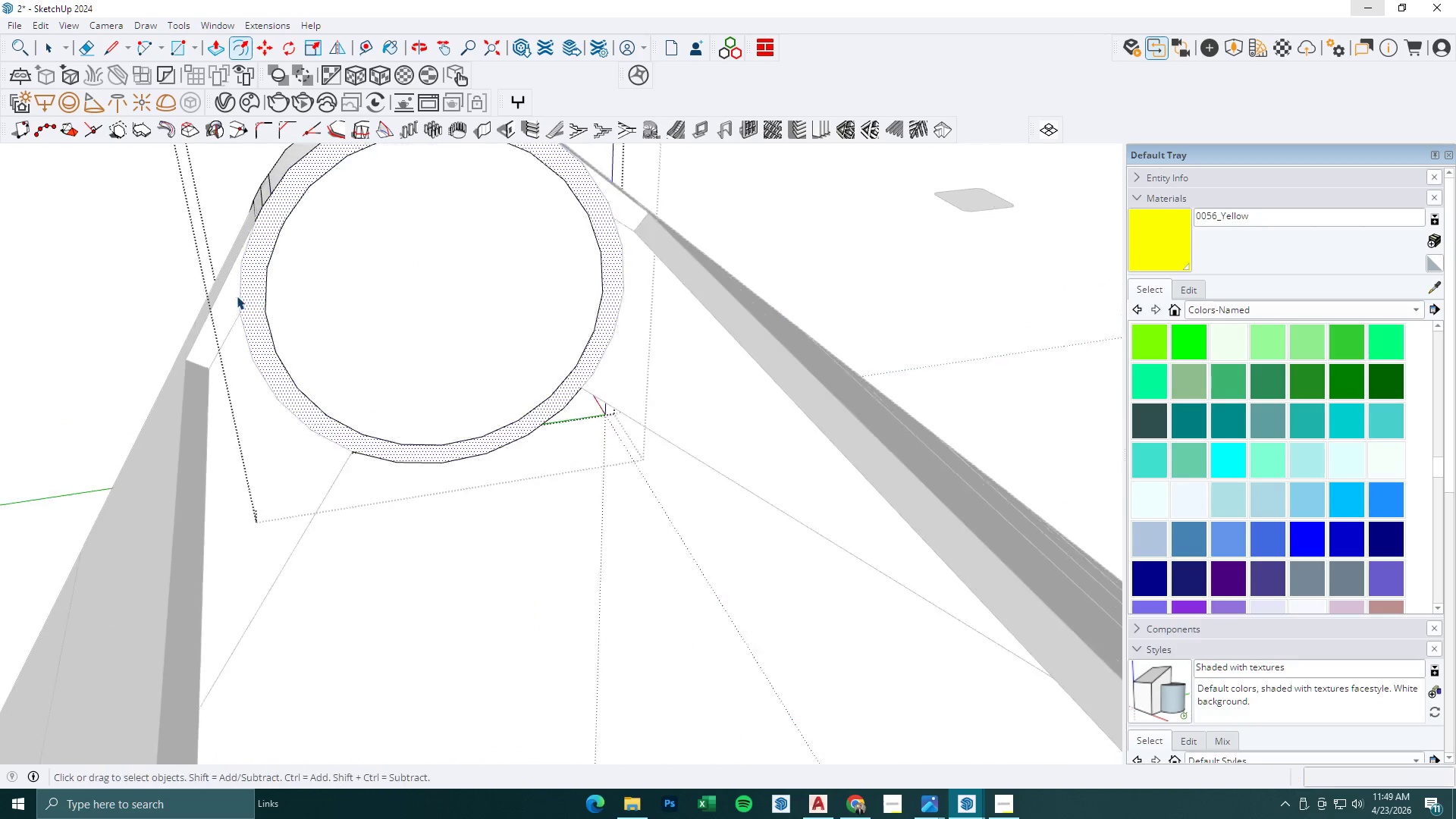 
key(Escape)
 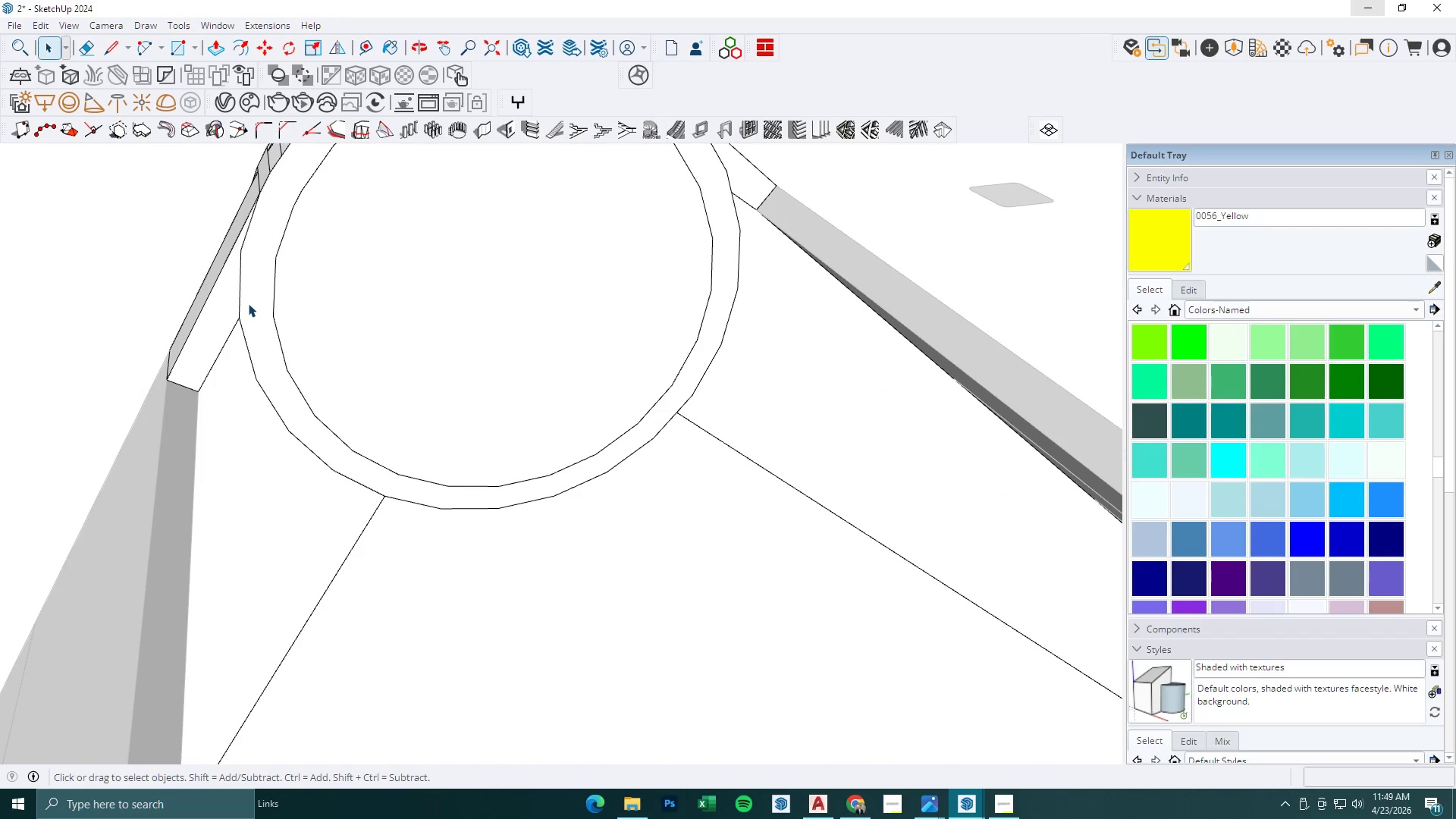 
key(L)
 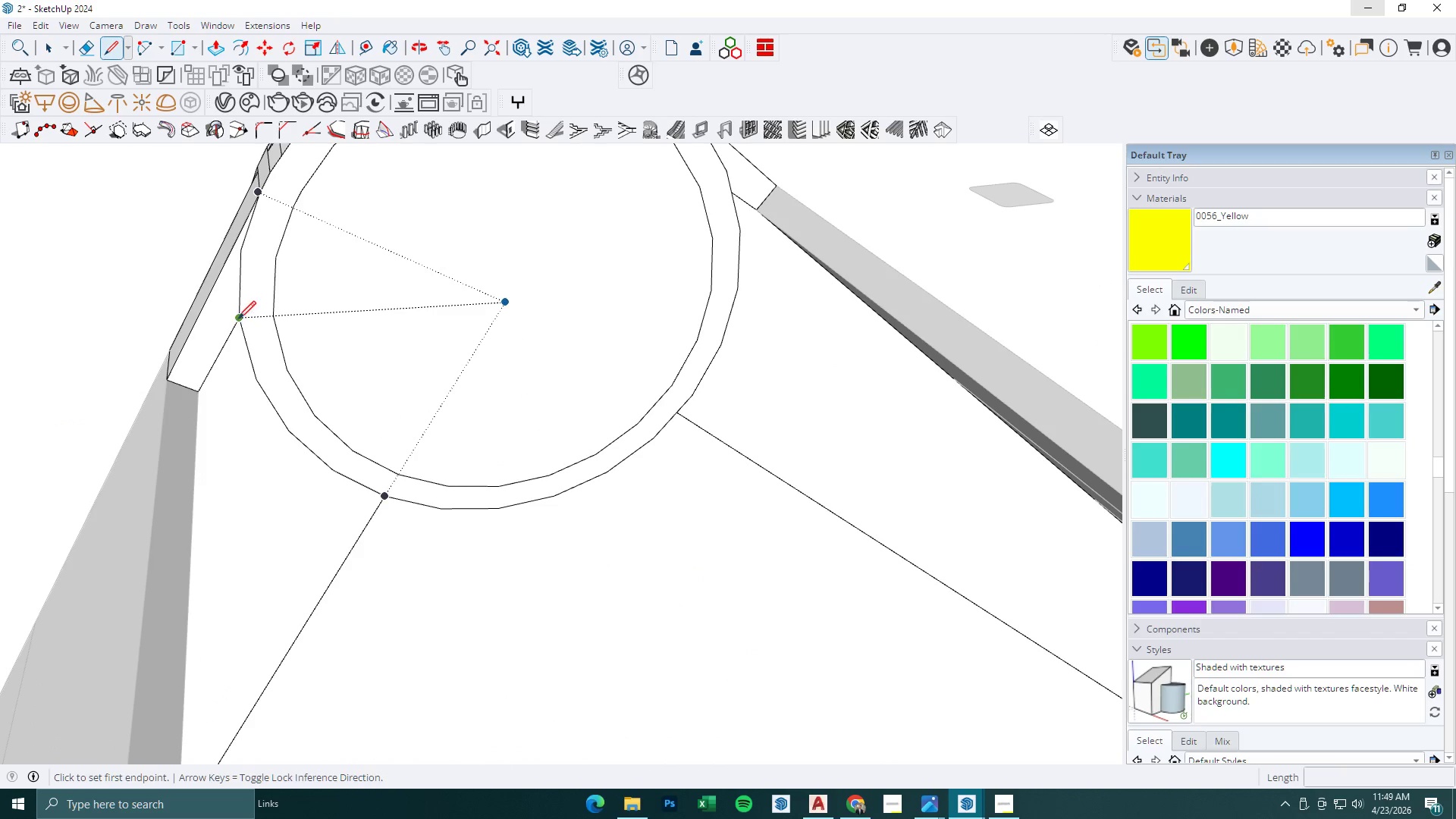 
scroll: coordinate [246, 303], scroll_direction: up, amount: 9.0
 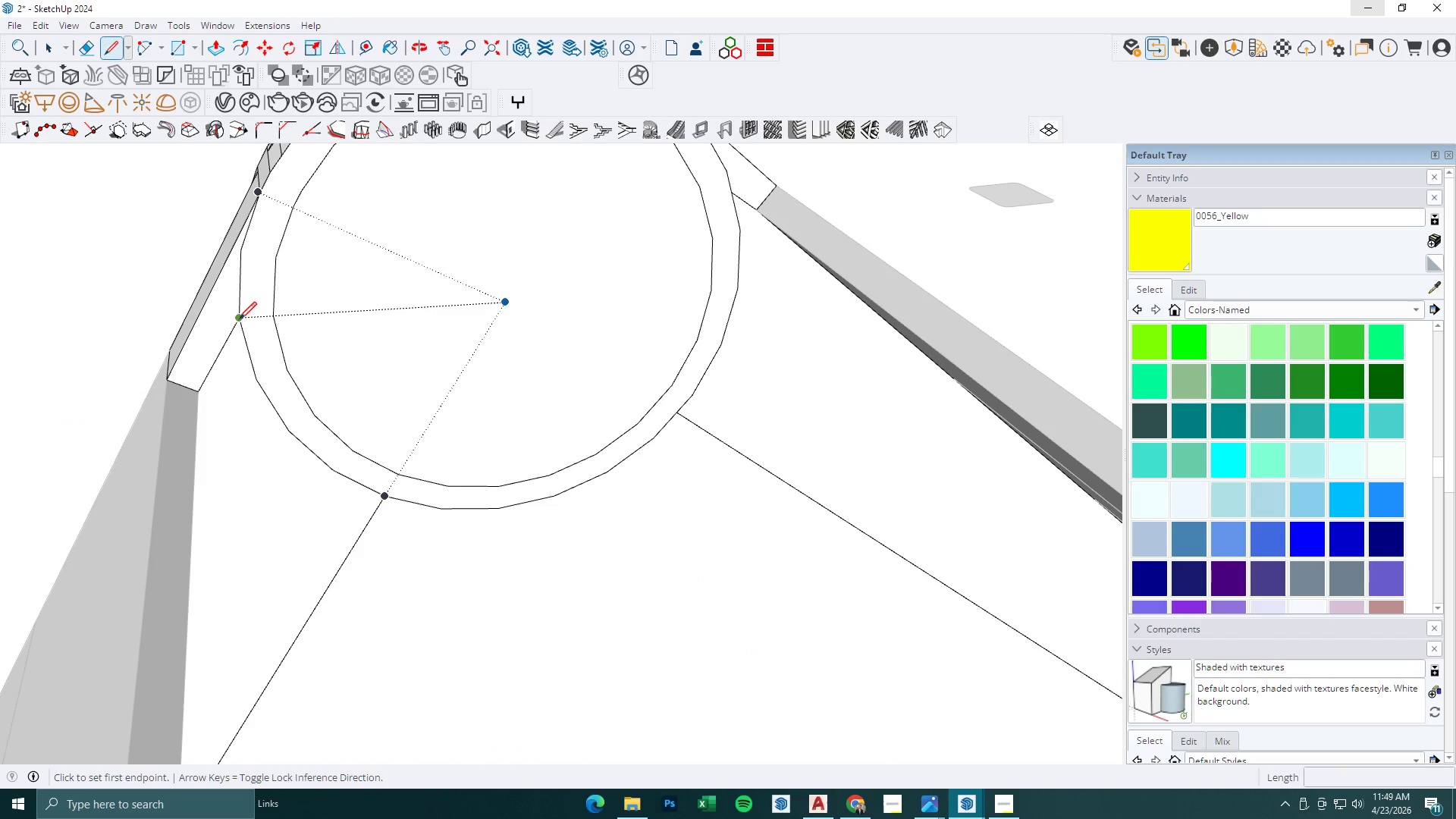 
left_click([238, 318])
 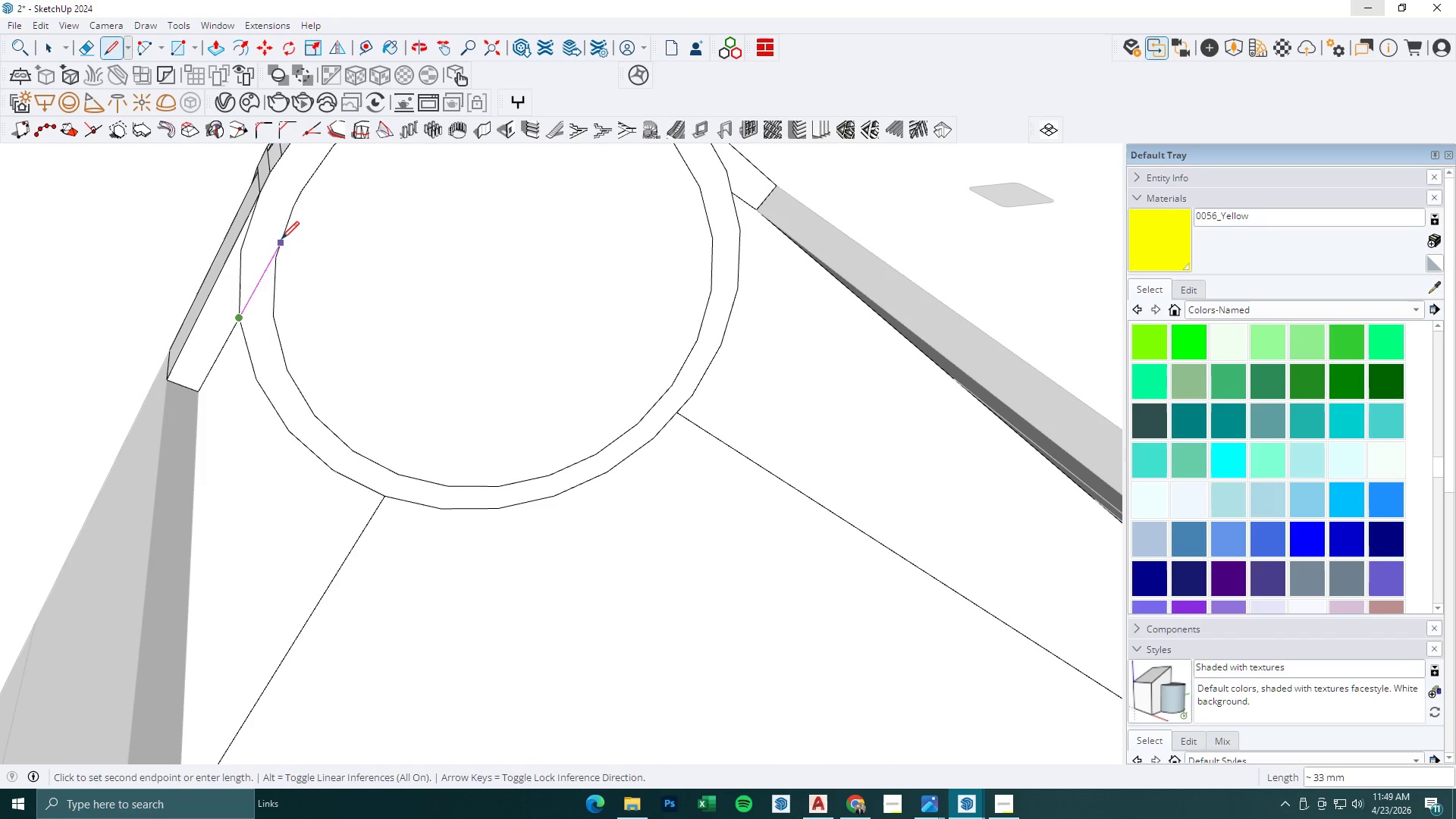 
left_click([281, 238])
 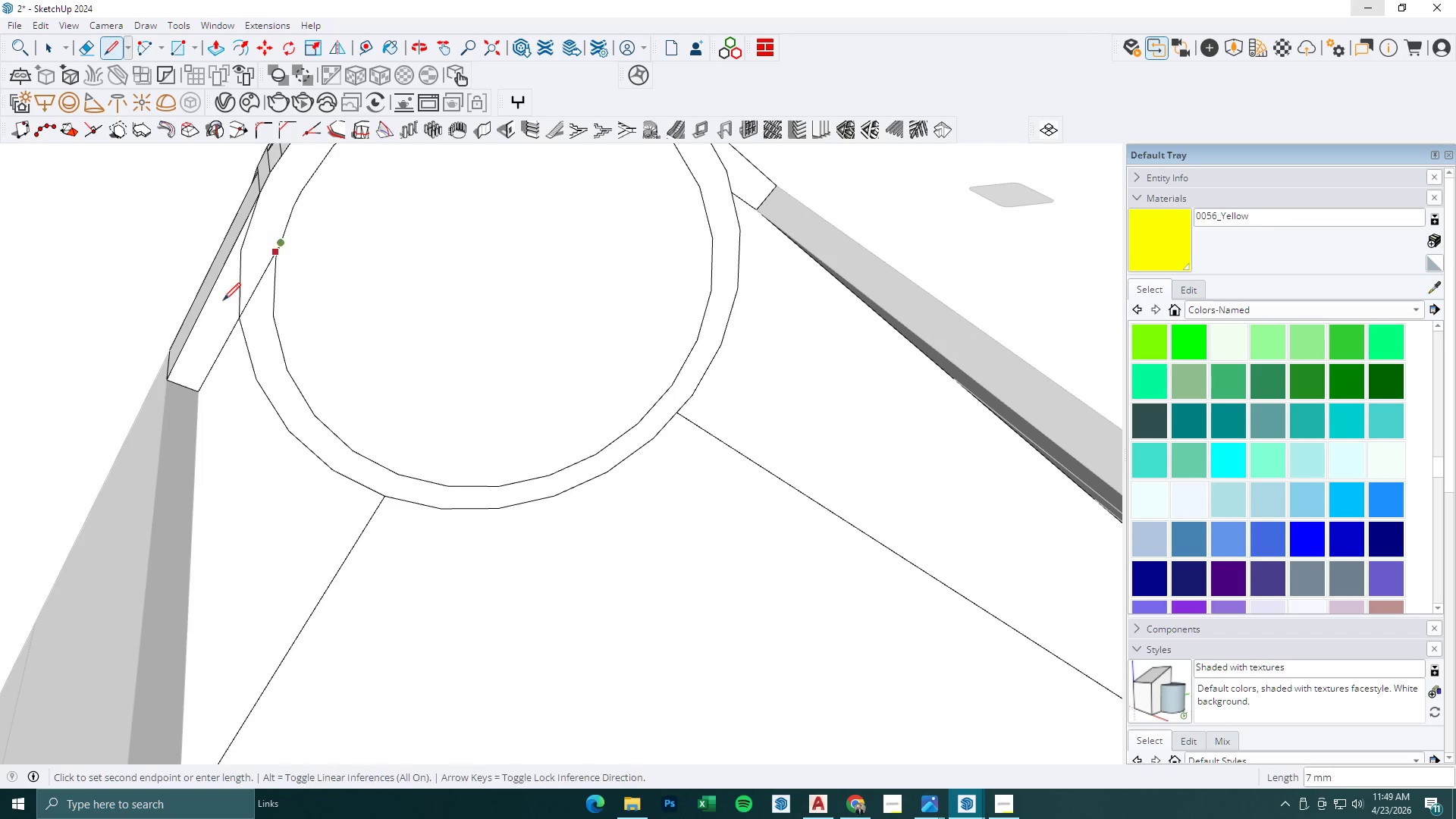 
key(Escape)
 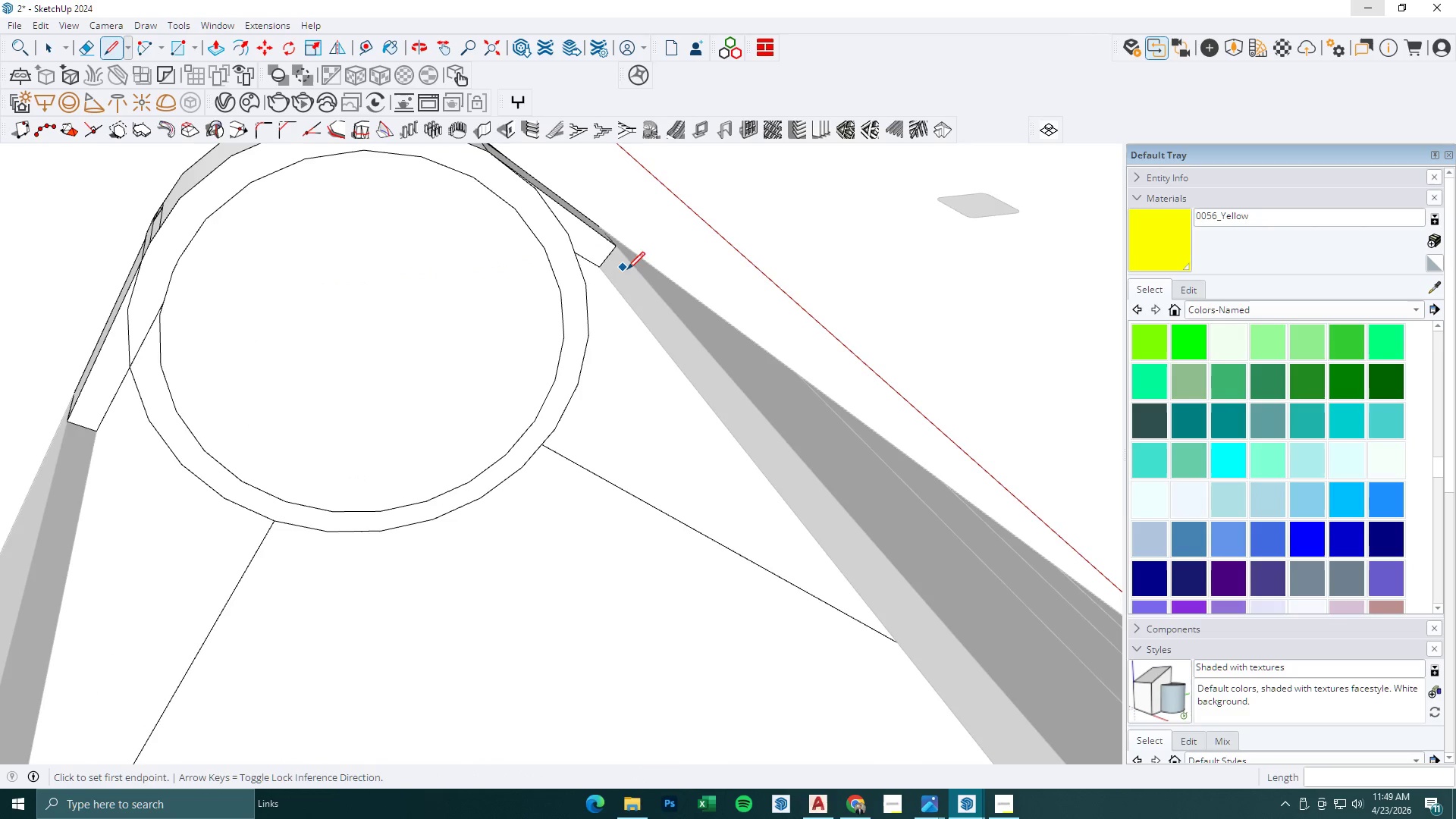 
key(Escape)
 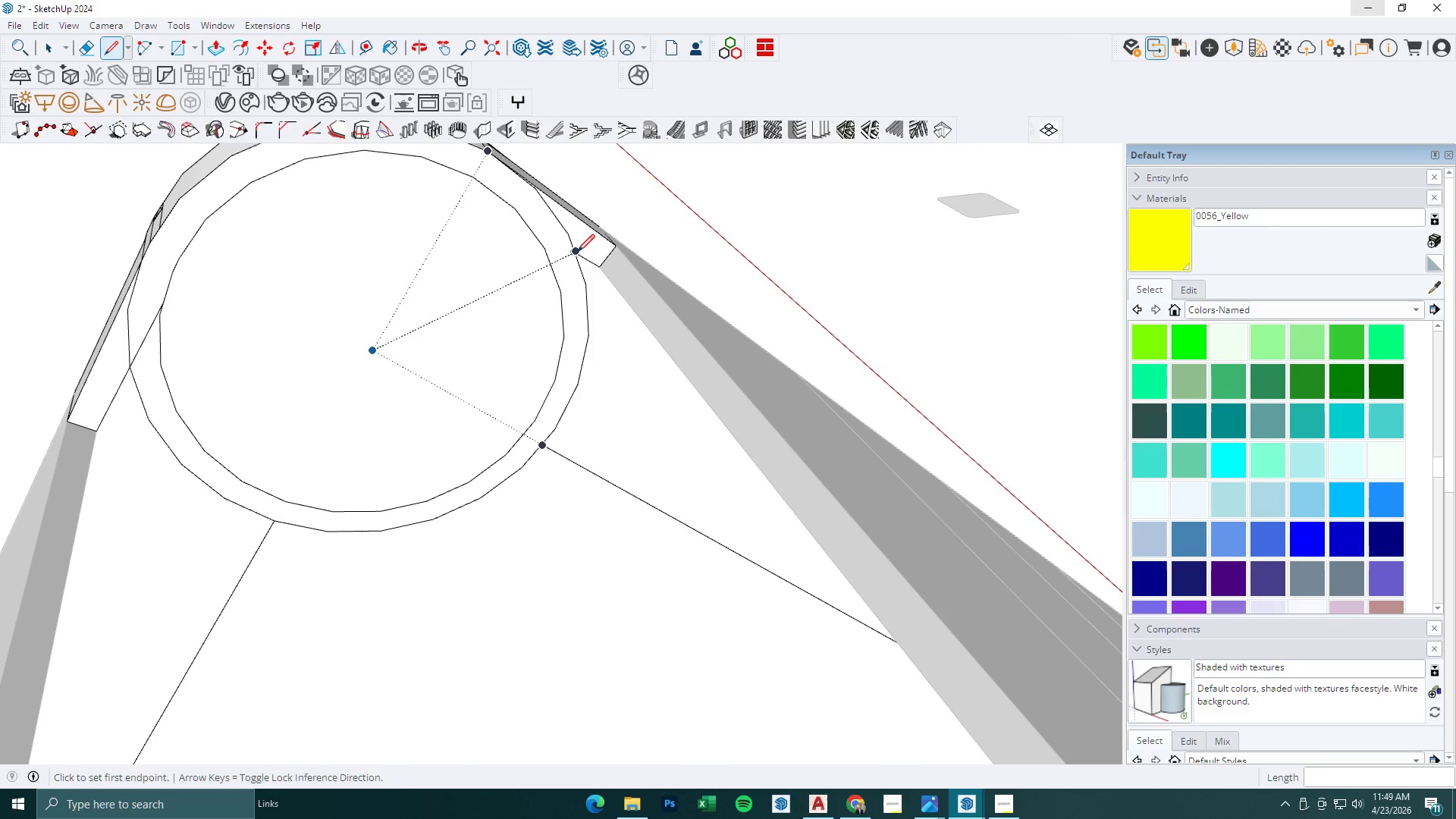 
scroll: coordinate [584, 259], scroll_direction: down, amount: 3.0
 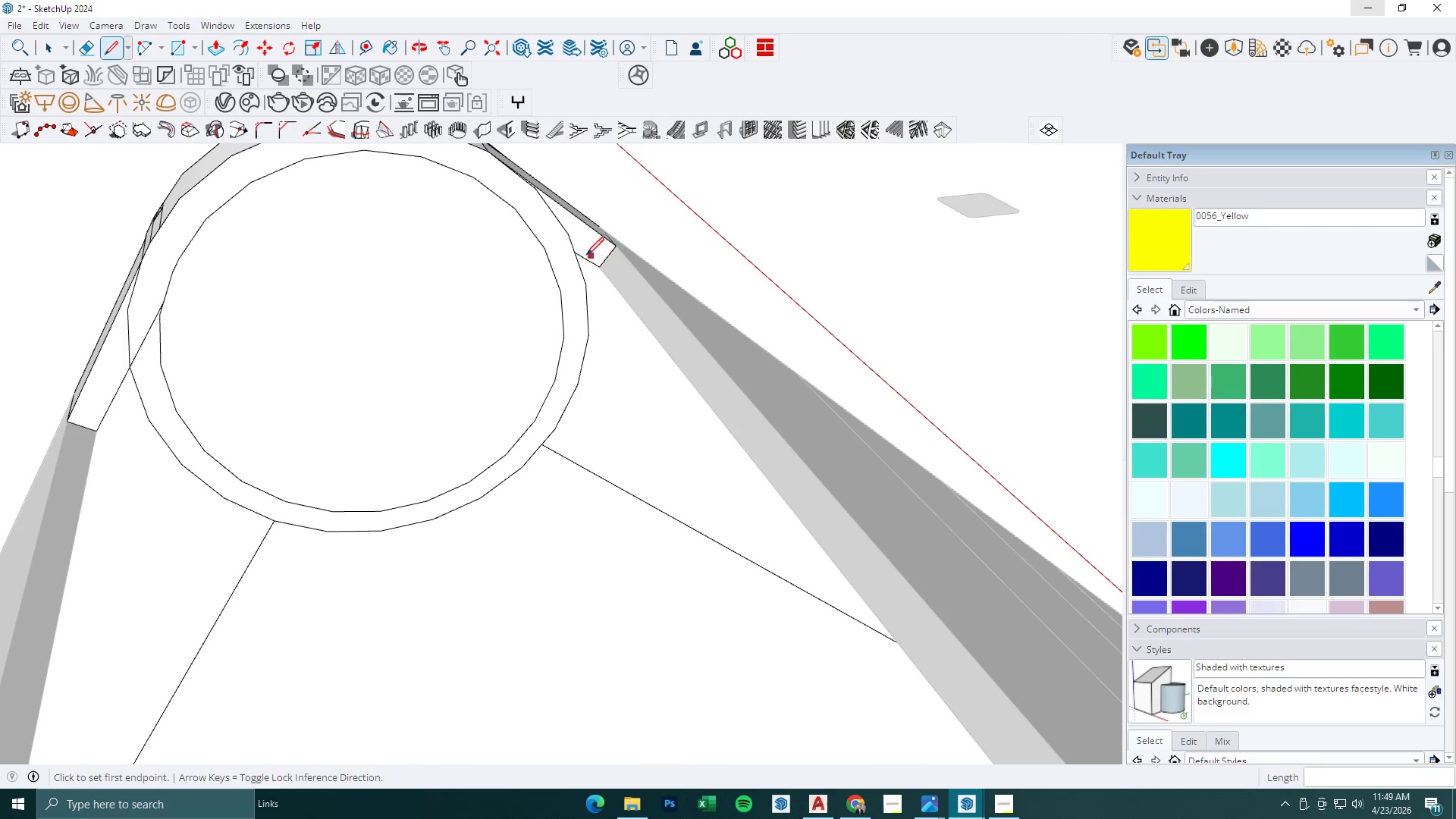 
left_click([577, 252])
 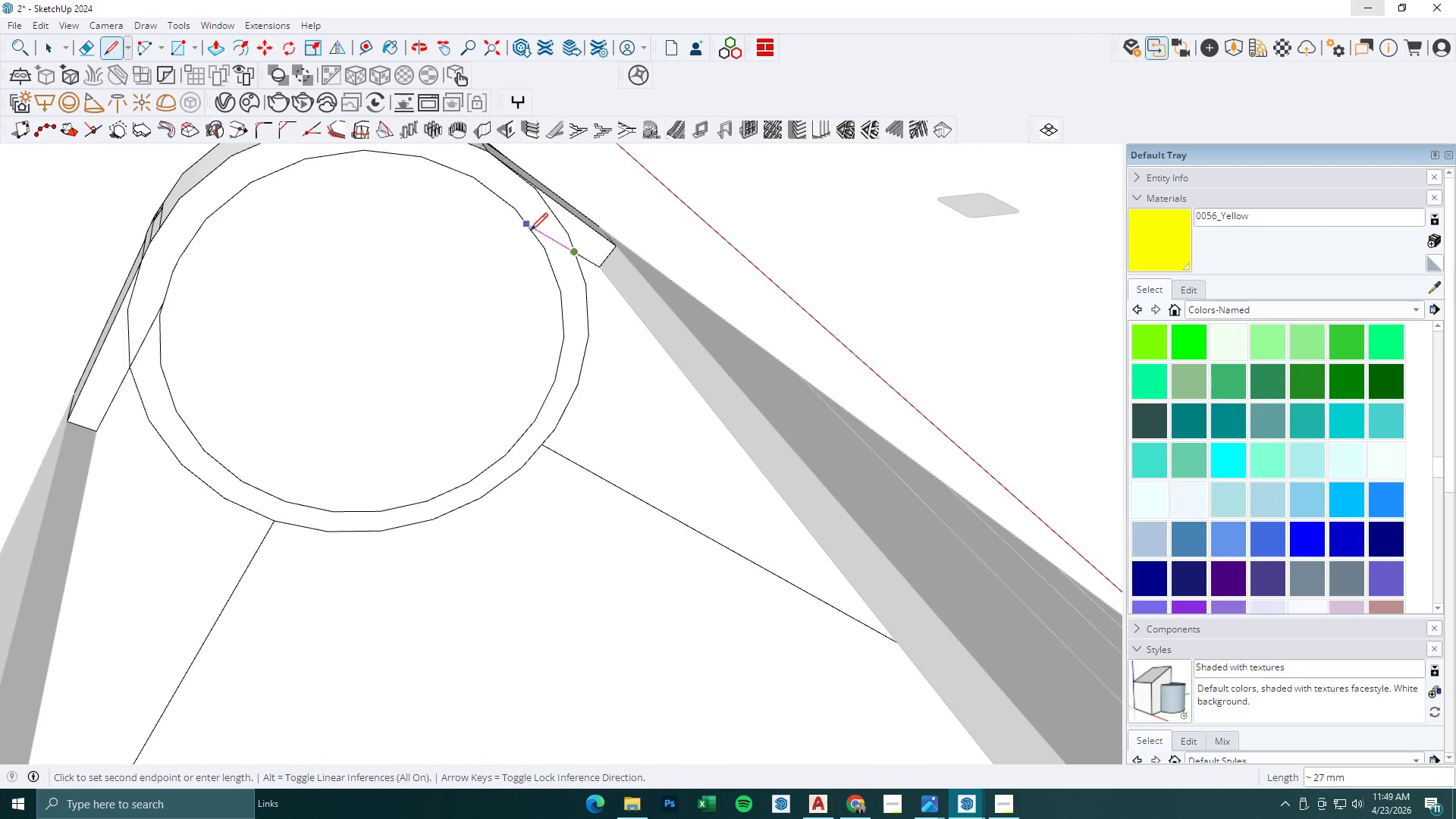 
left_click([529, 230])
 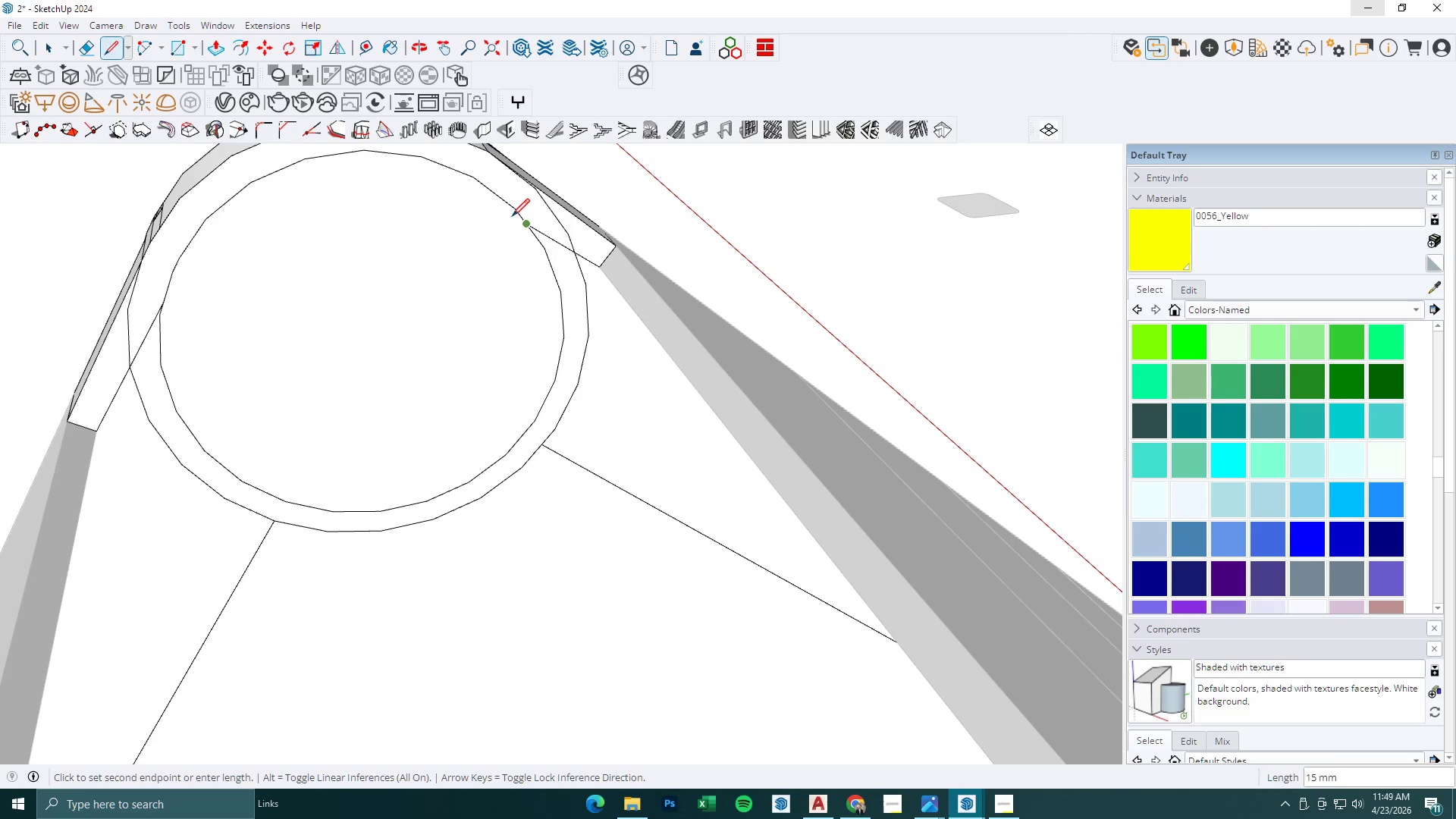 
key(Space)
 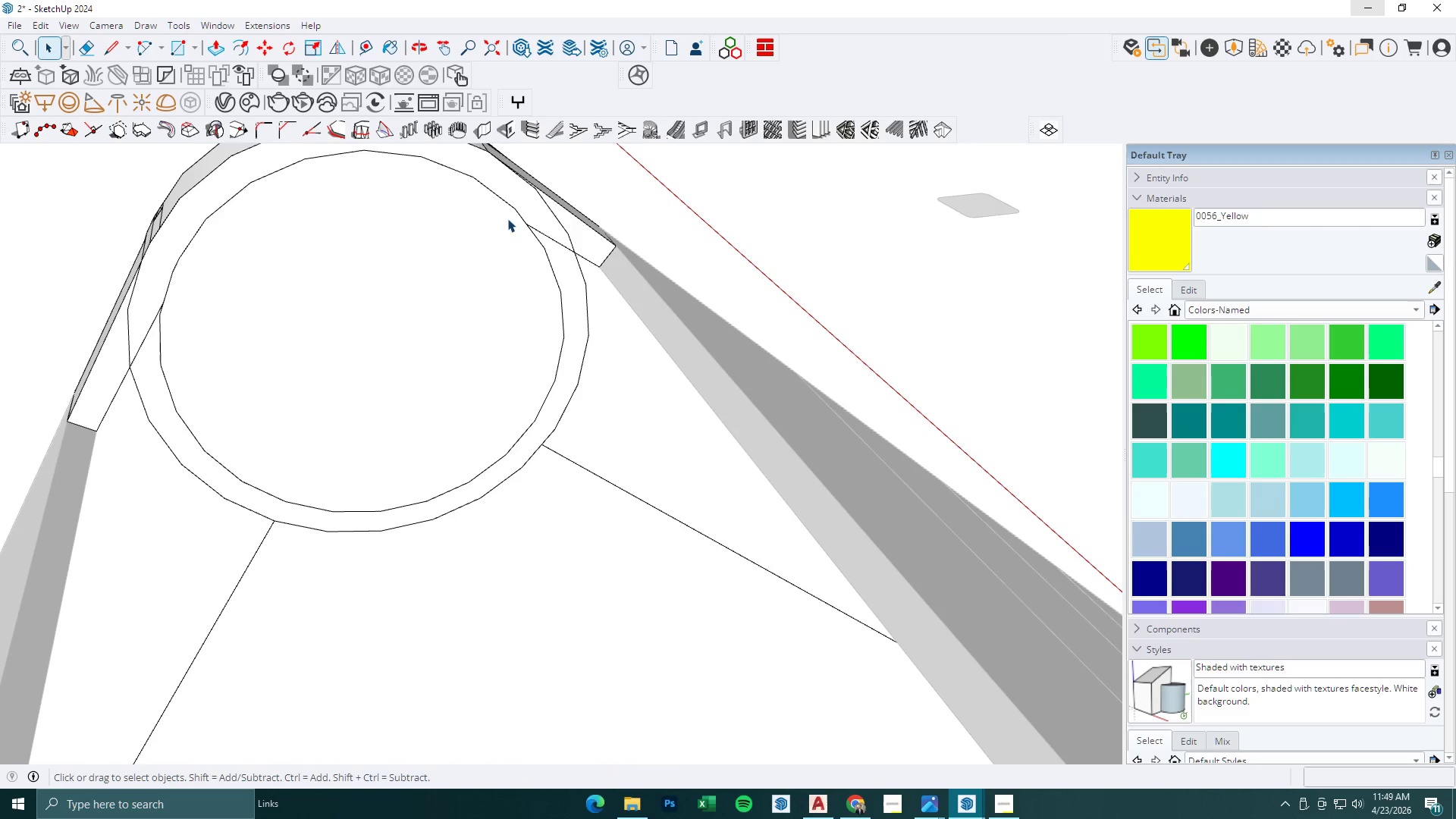 
left_click([507, 218])
 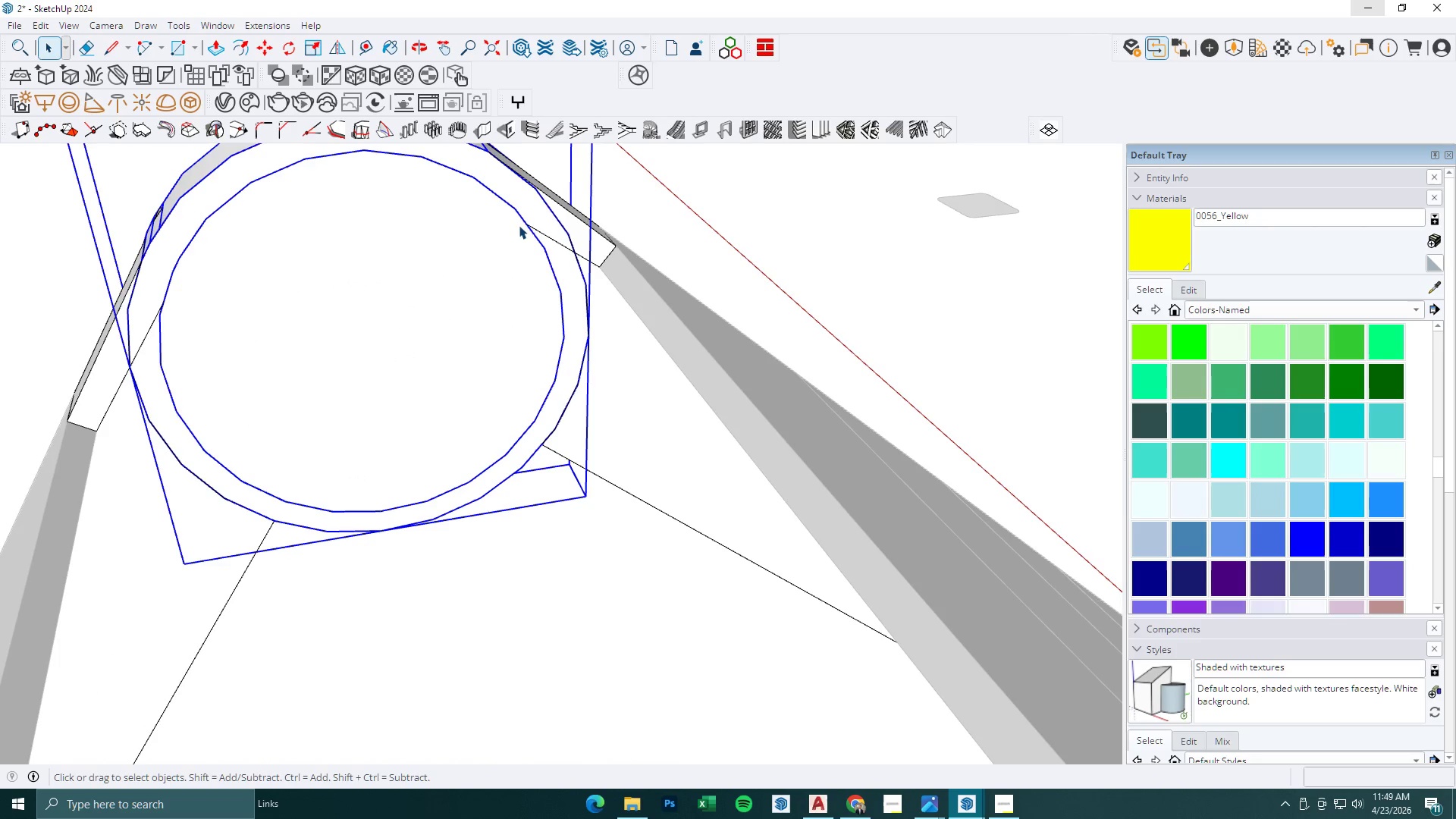 
scroll: coordinate [479, 256], scroll_direction: down, amount: 3.0
 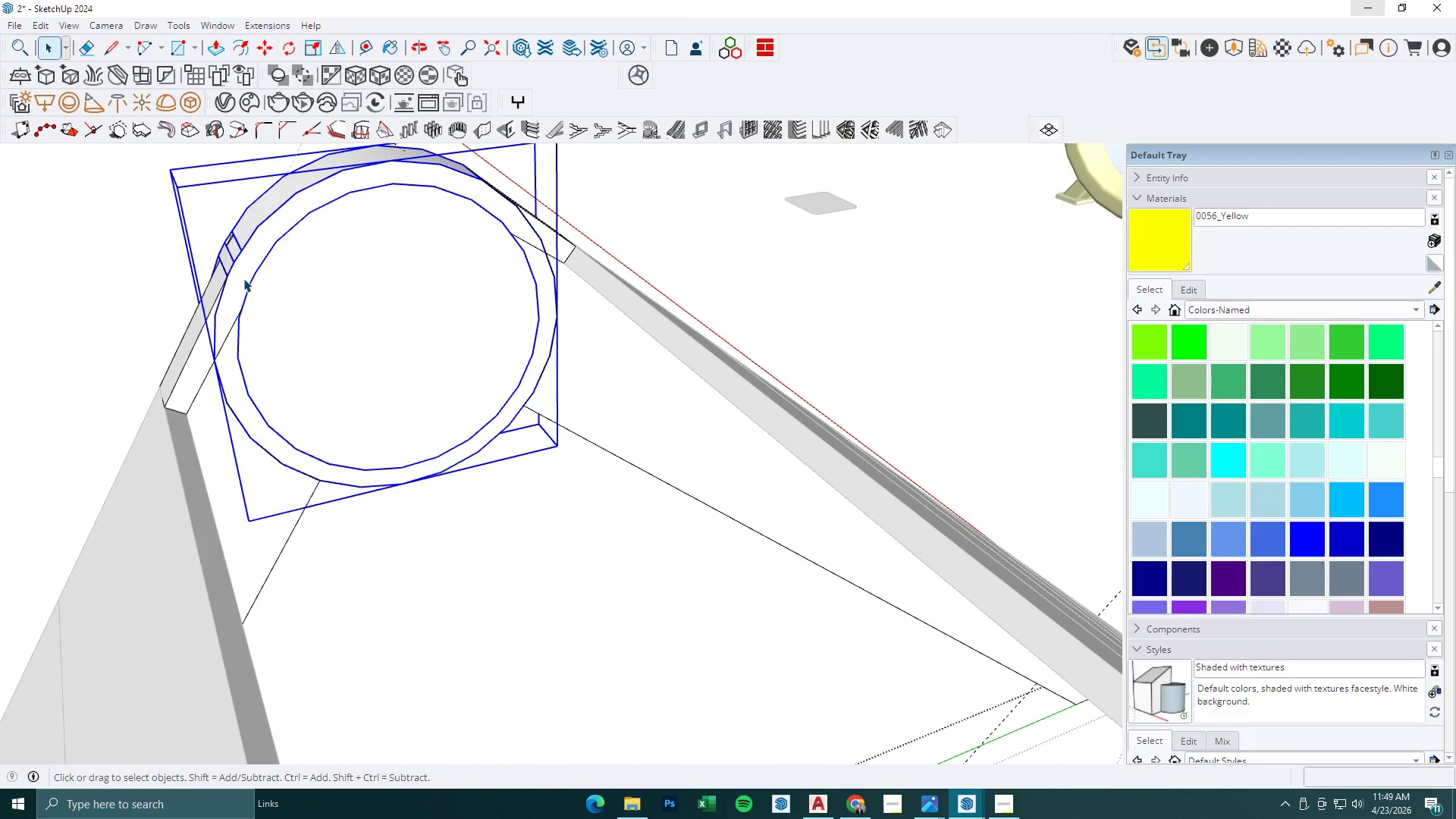 
double_click([243, 278])
 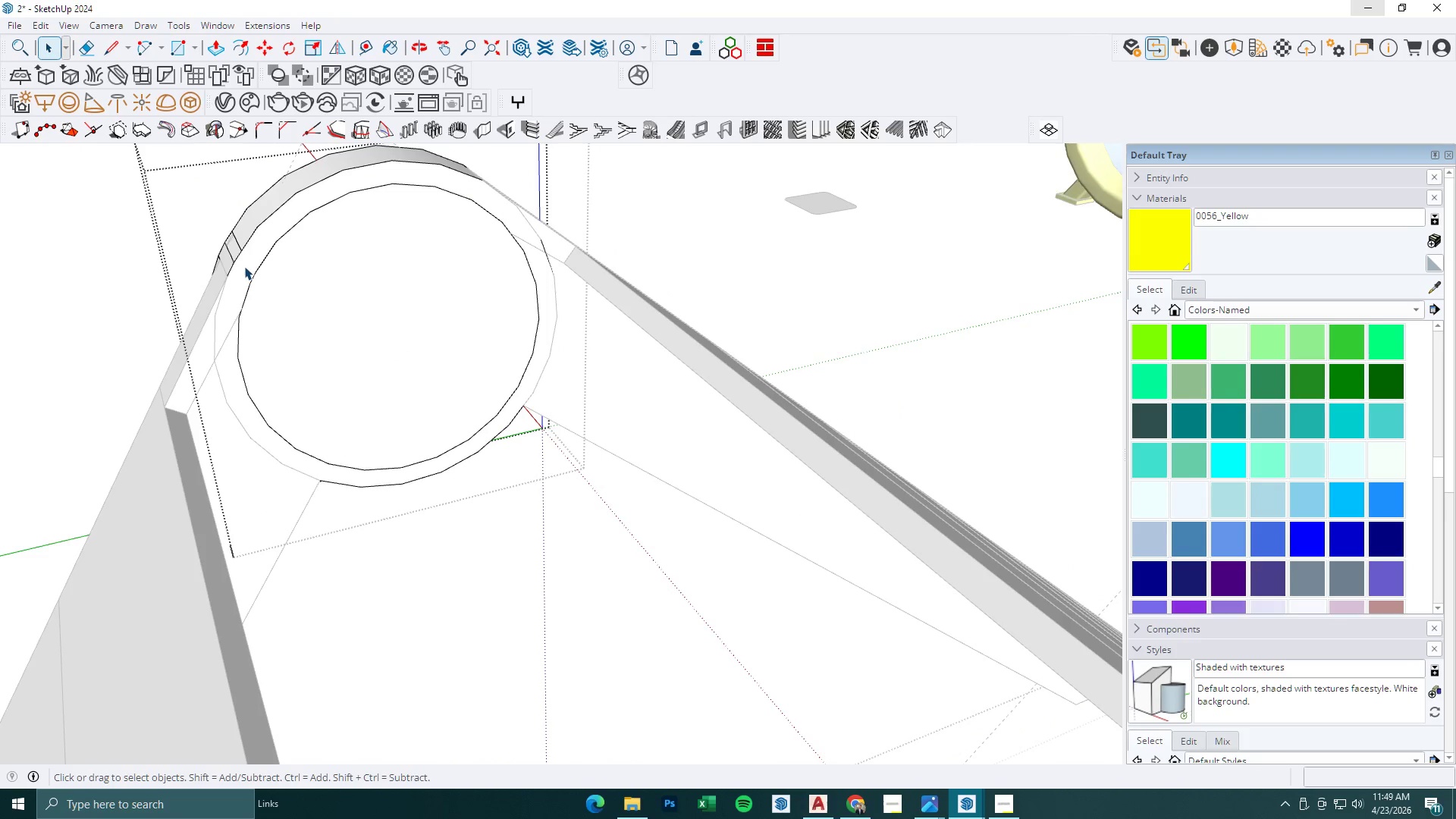 
triple_click([244, 266])
 